 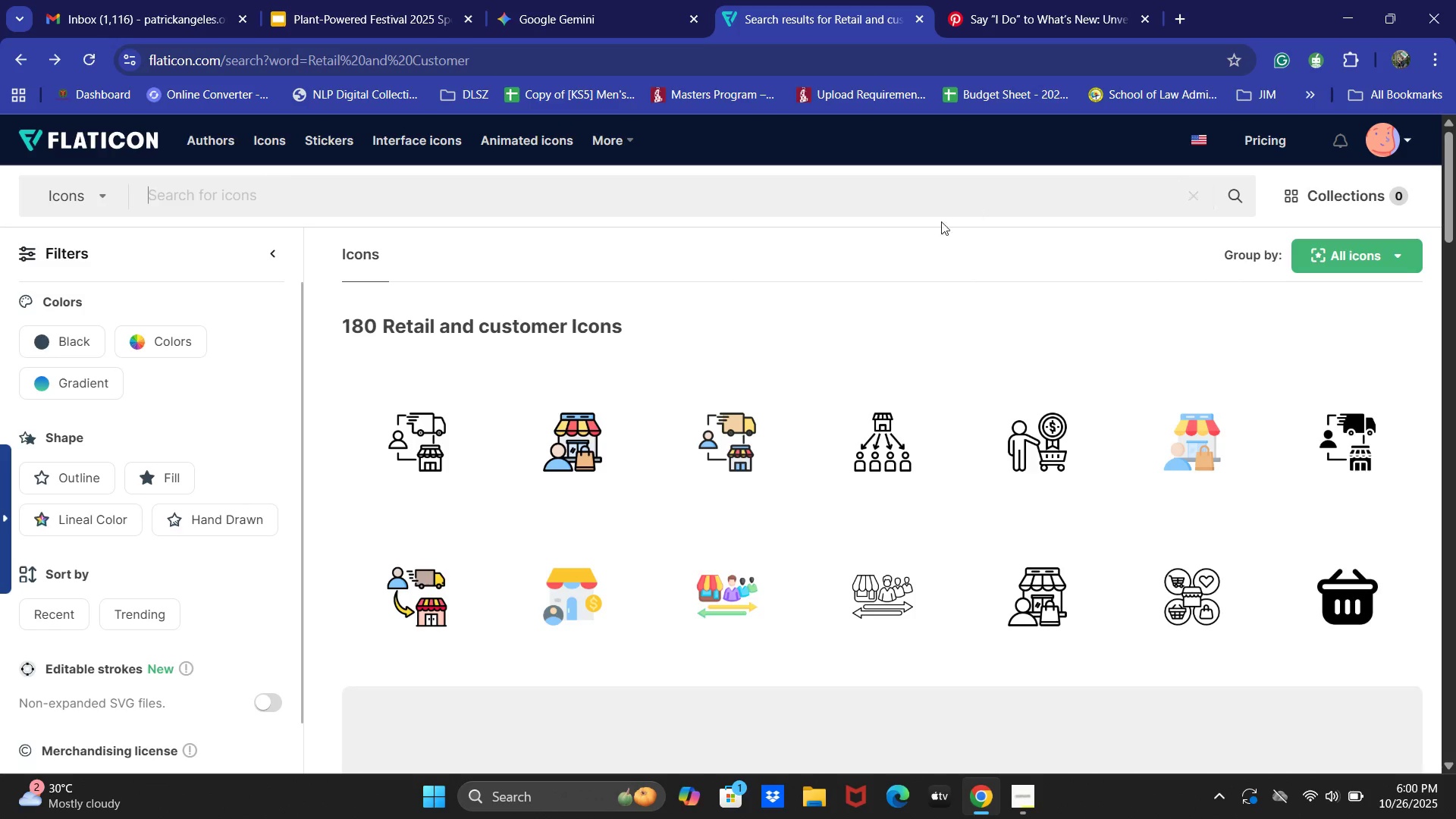 
left_click([917, 203])
 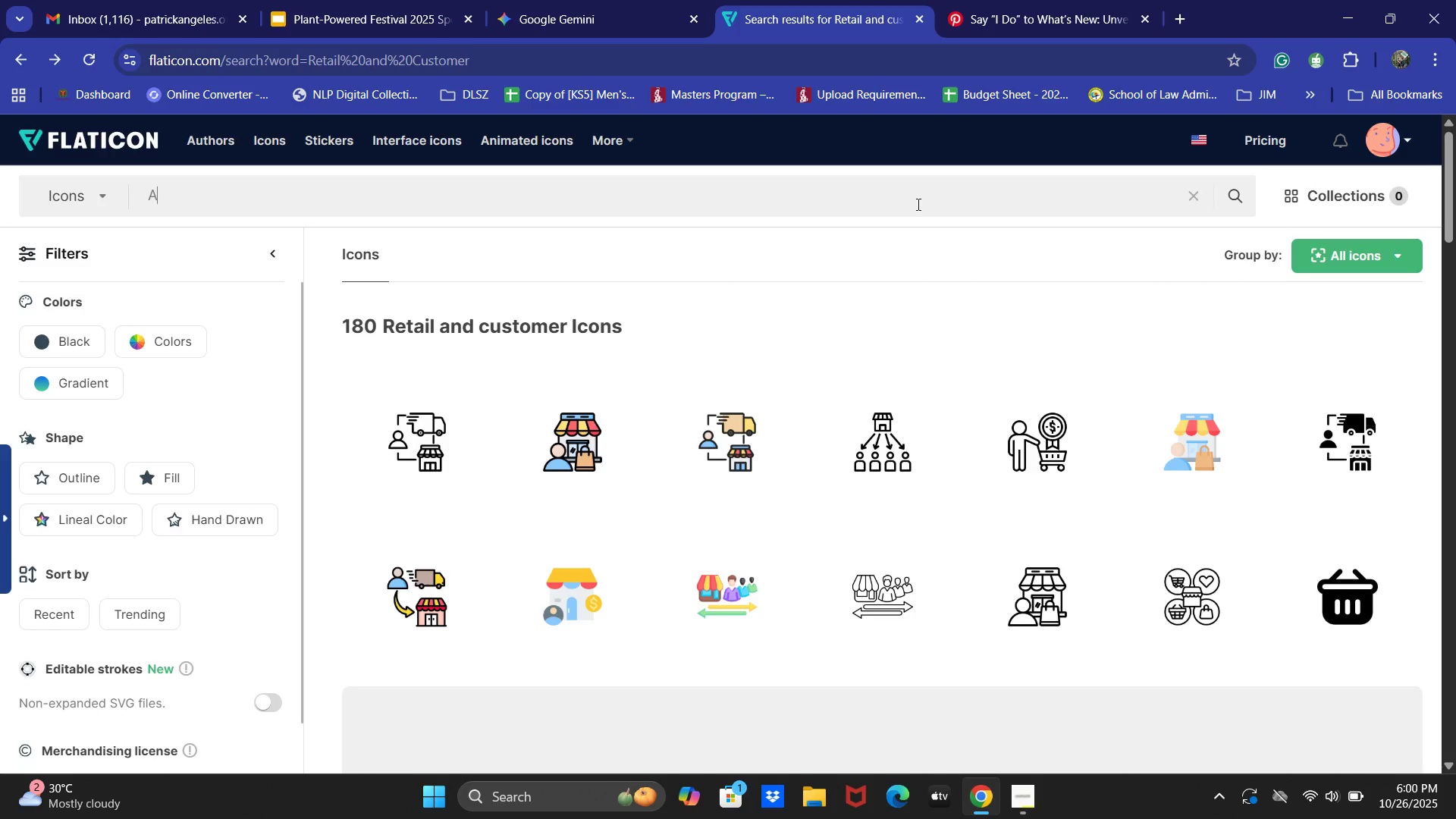 
type(Age)
key(NumpadEnter)
 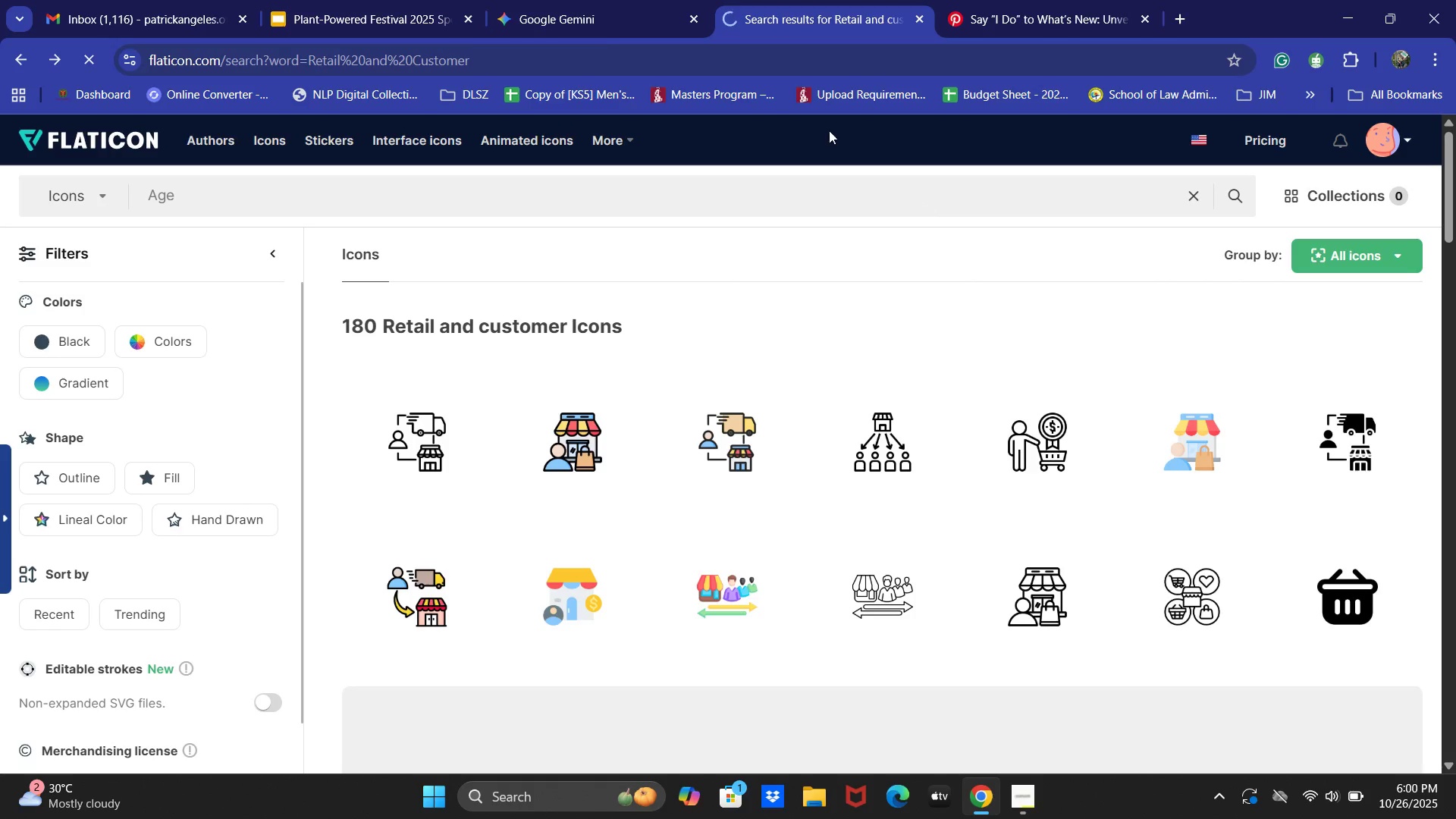 
left_click([587, 5])
 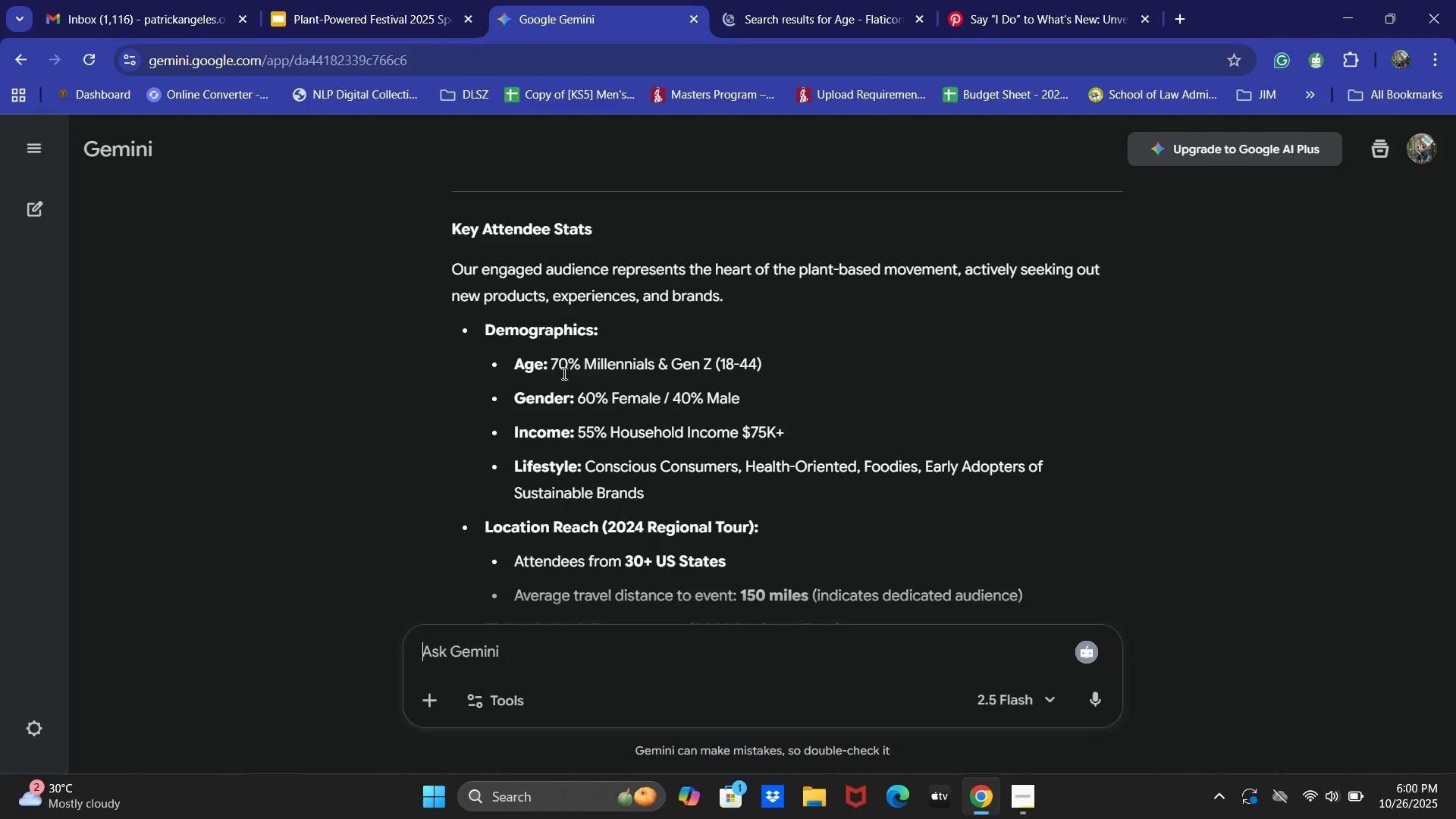 
left_click_drag(start_coordinate=[552, 362], to_coordinate=[766, 361])
 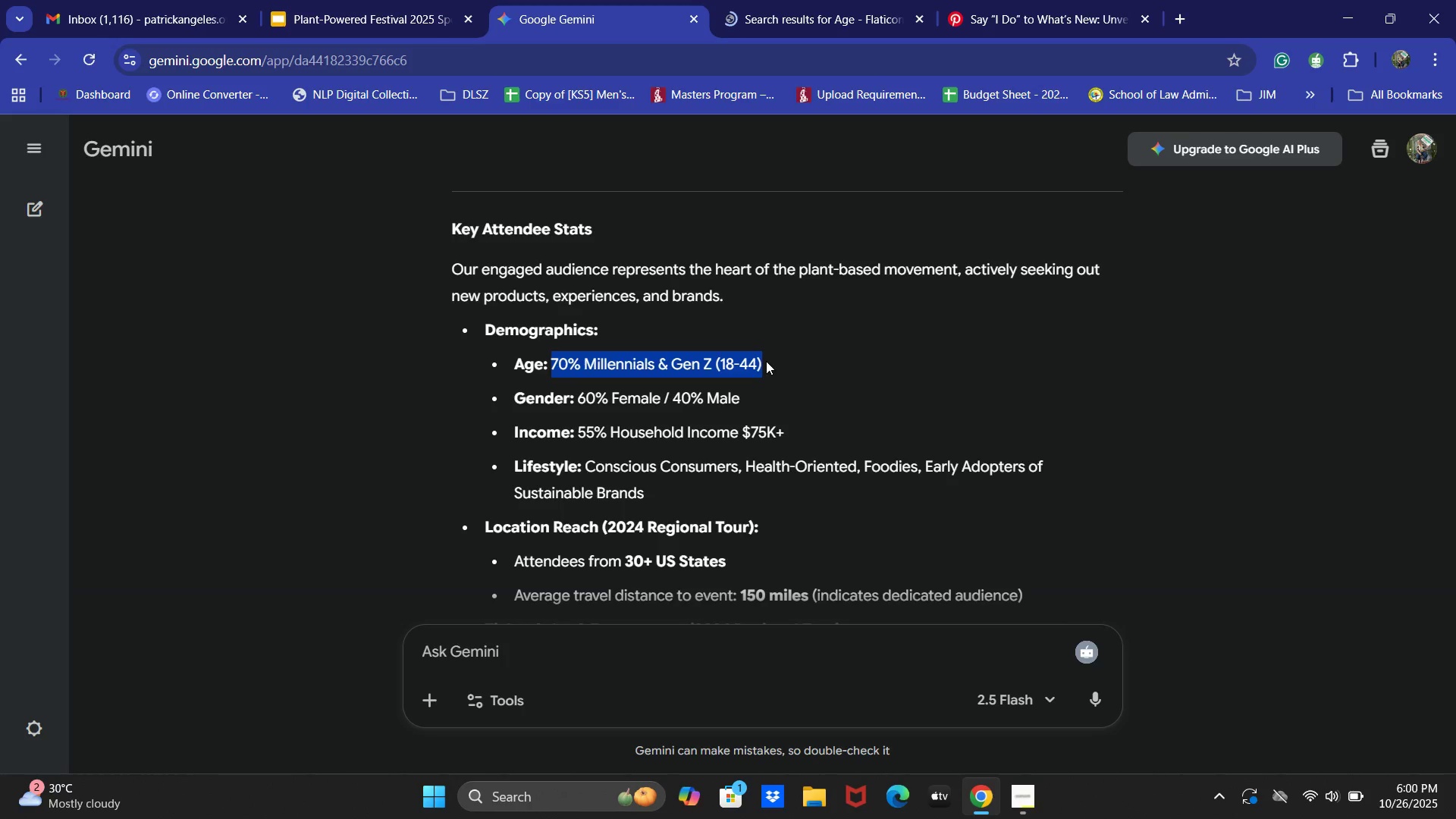 
key(Control+C)
 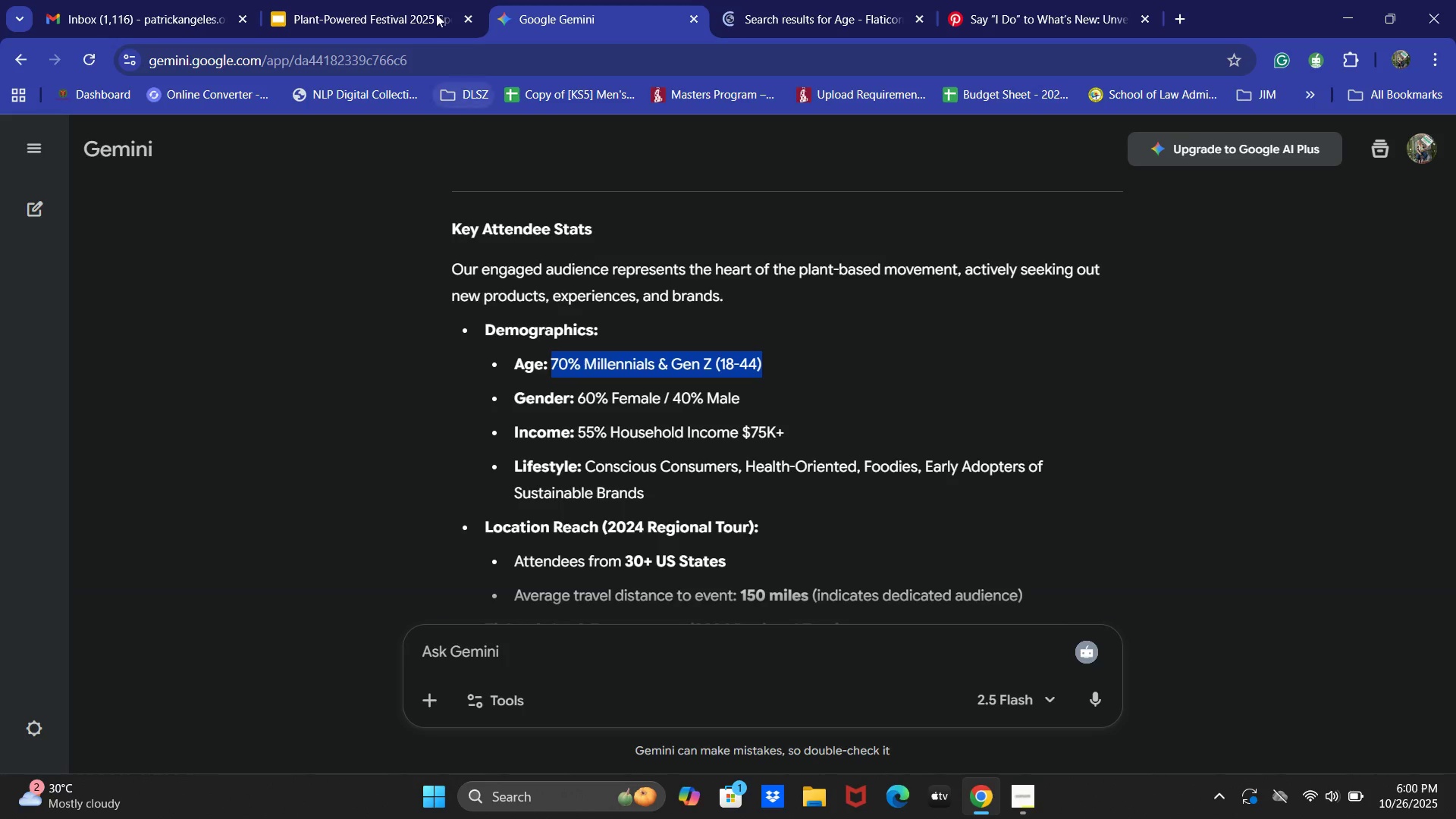 
left_click([364, 0])
 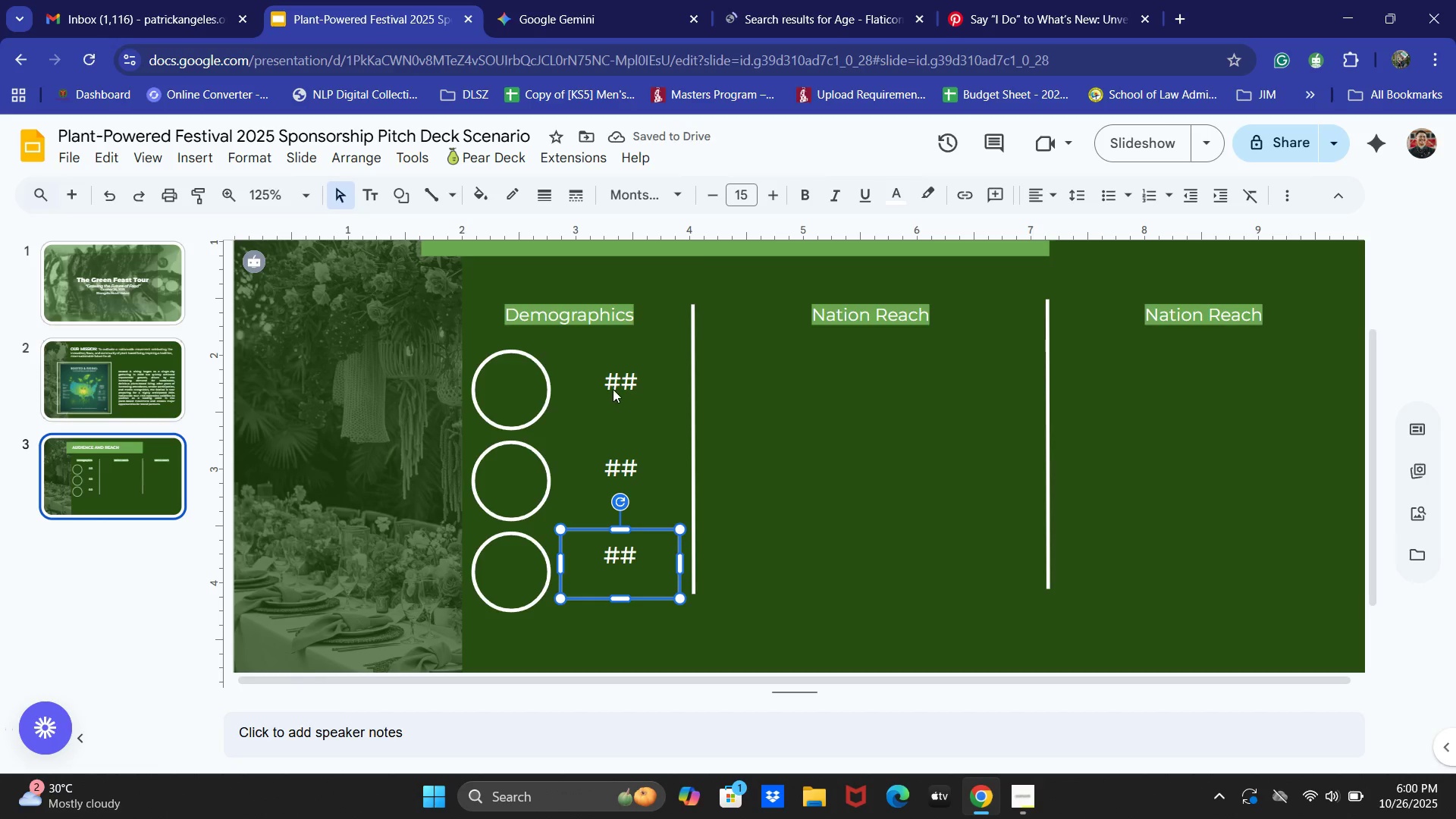 
double_click([613, 389])
 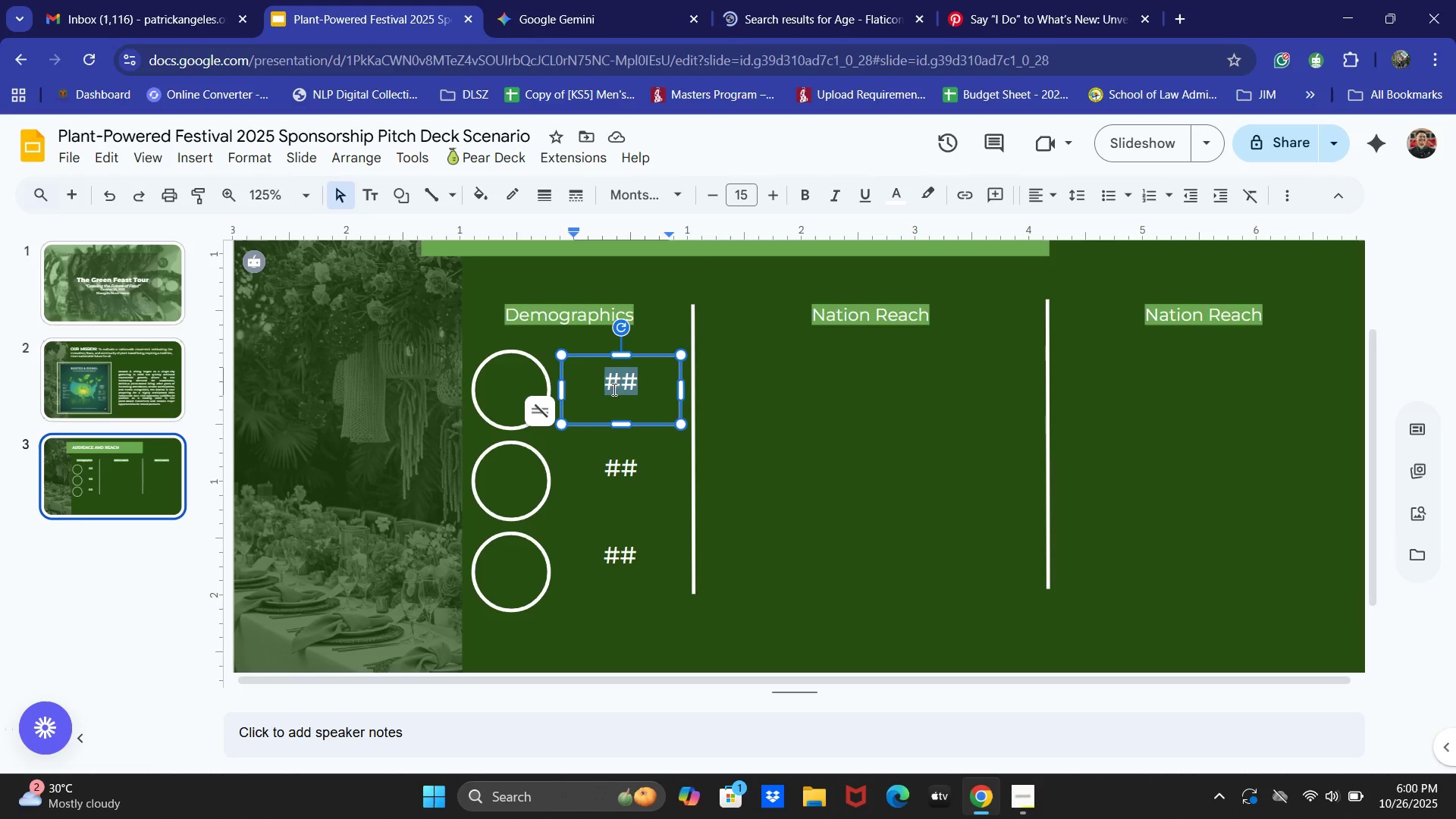 
key(Control+A)
 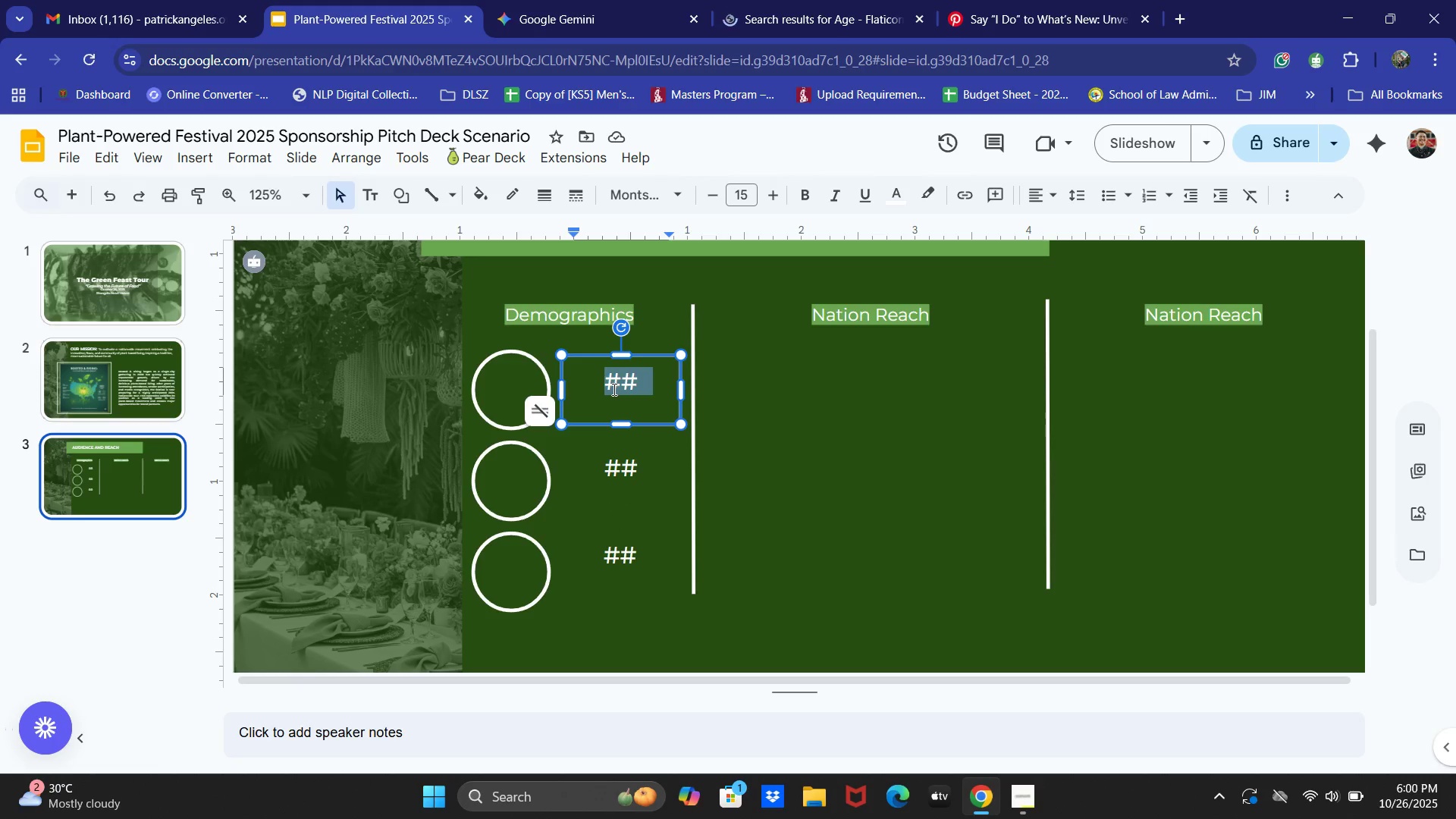 
key(Control+V)
 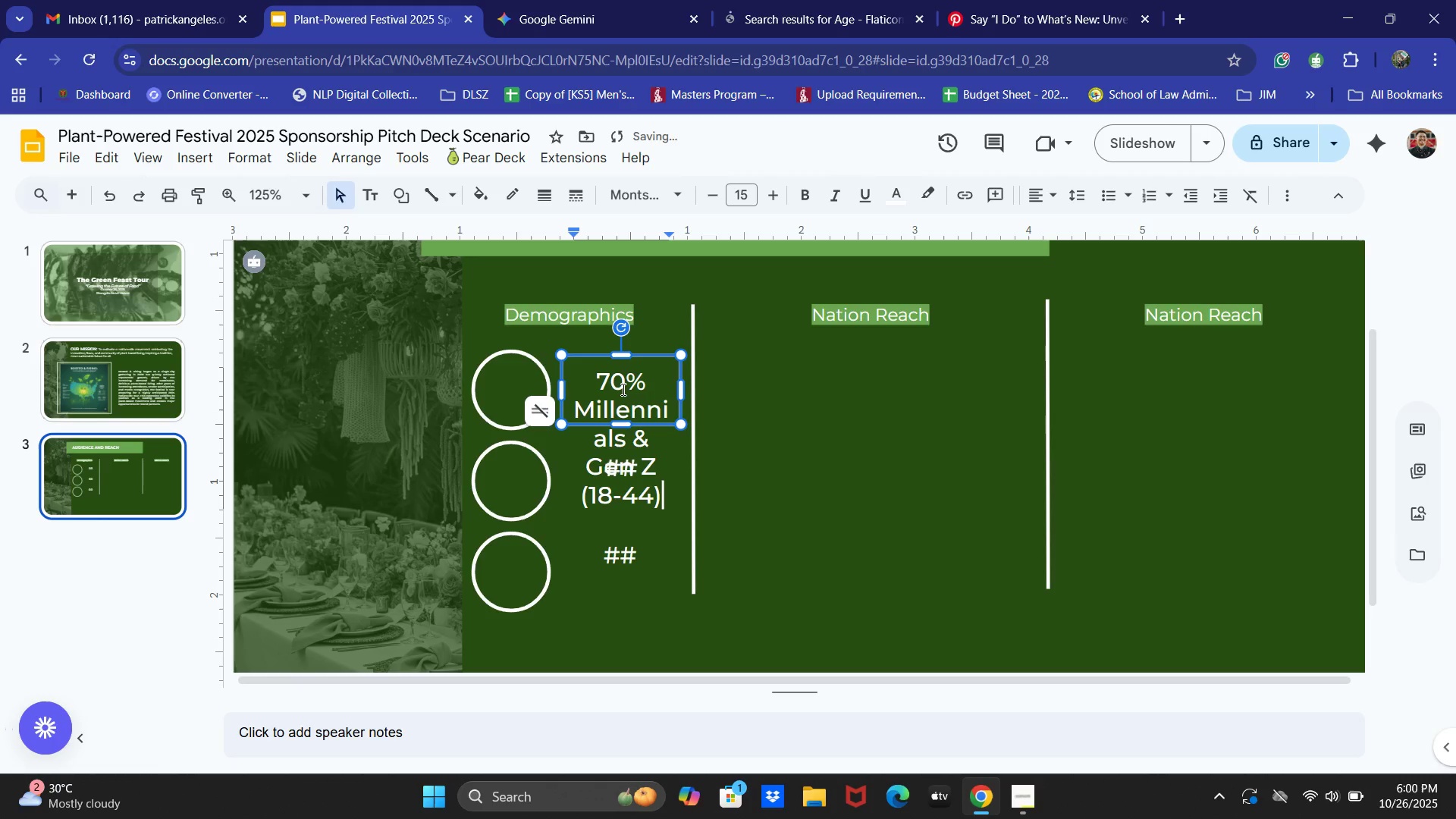 
key(Control+Z)
 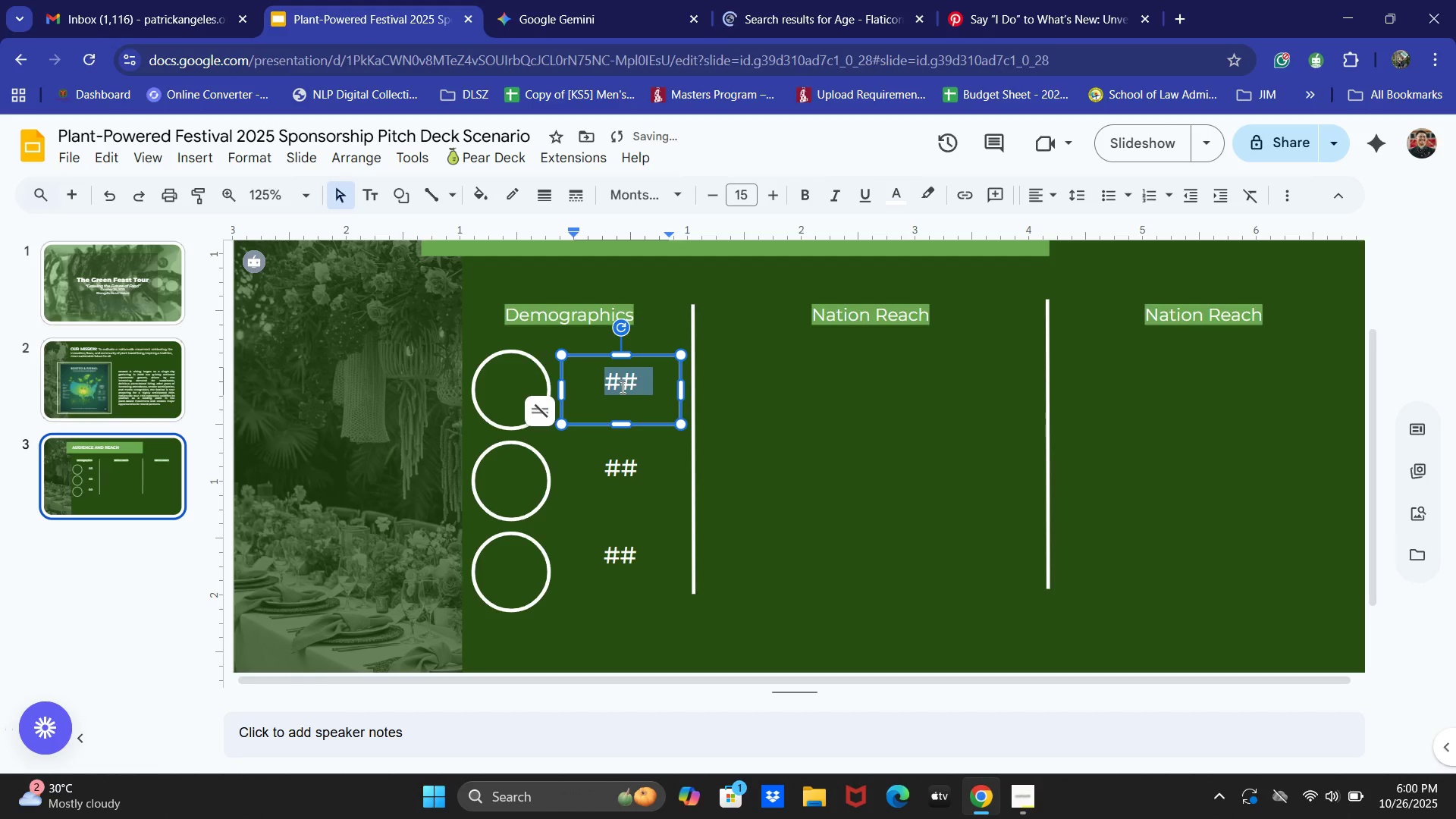 
key(Control+ControlLeft)
 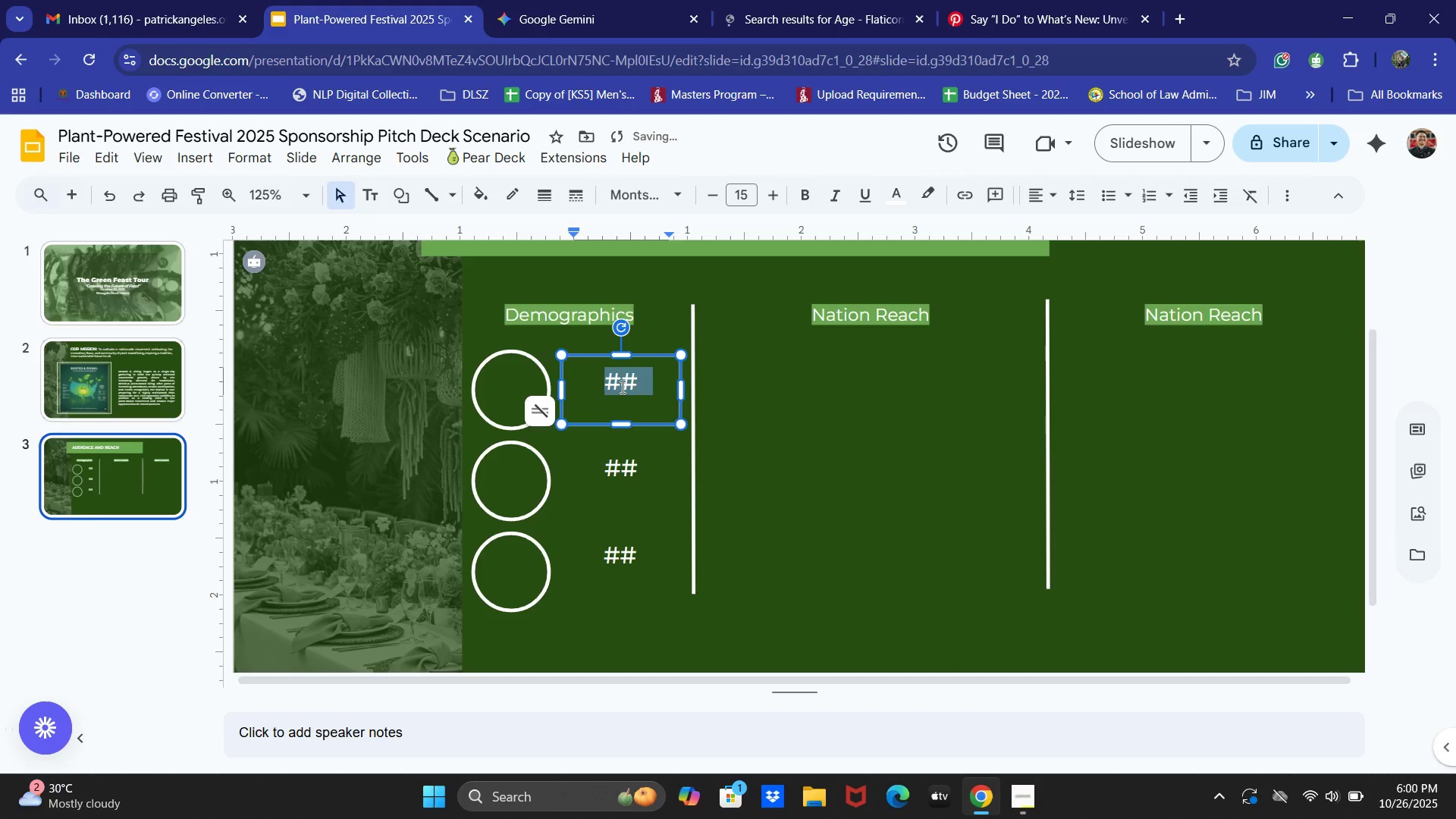 
right_click([621, 387])
 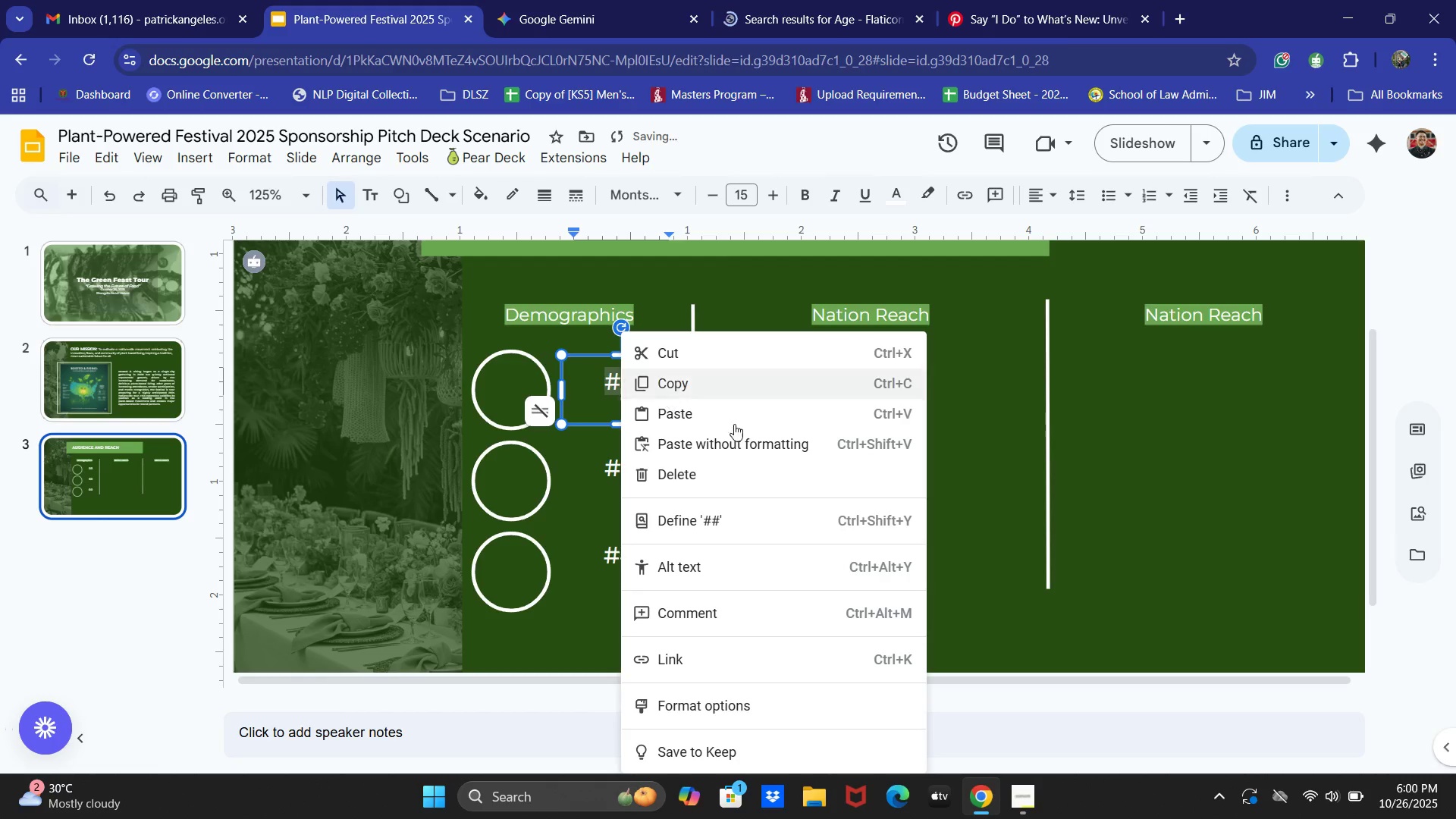 
left_click([737, 447])
 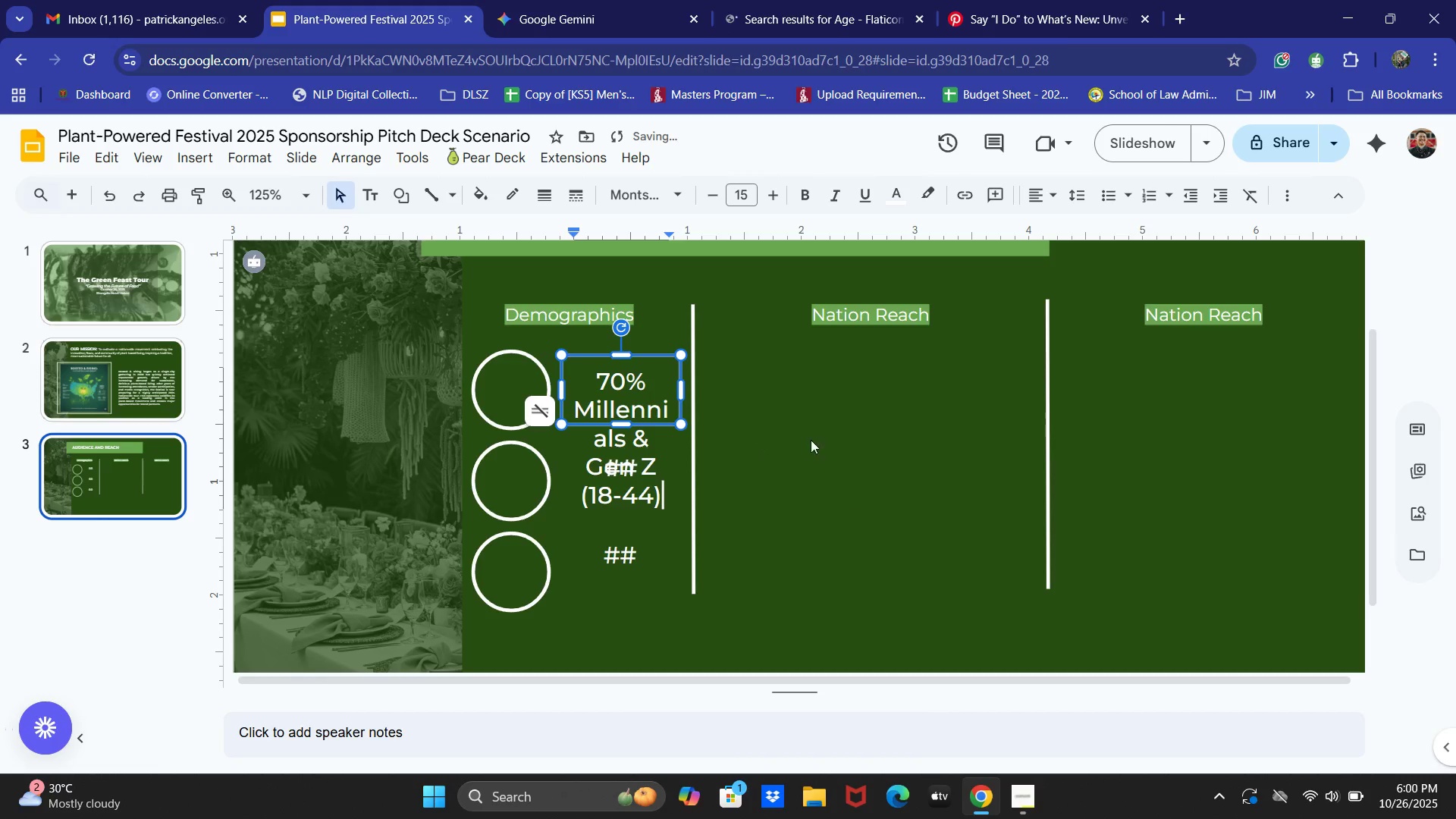 
key(Control+ControlLeft)
 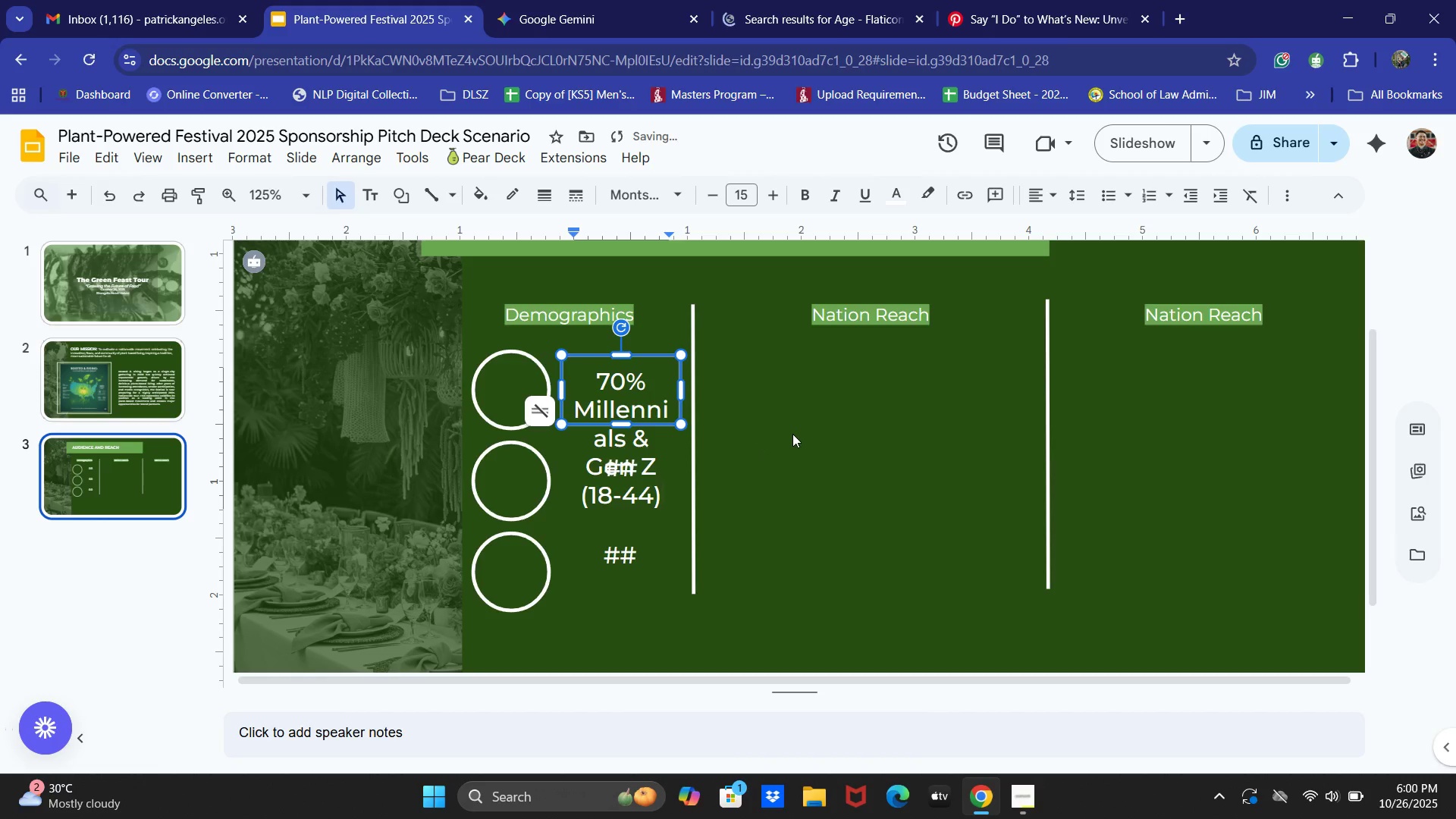 
key(Control+A)
 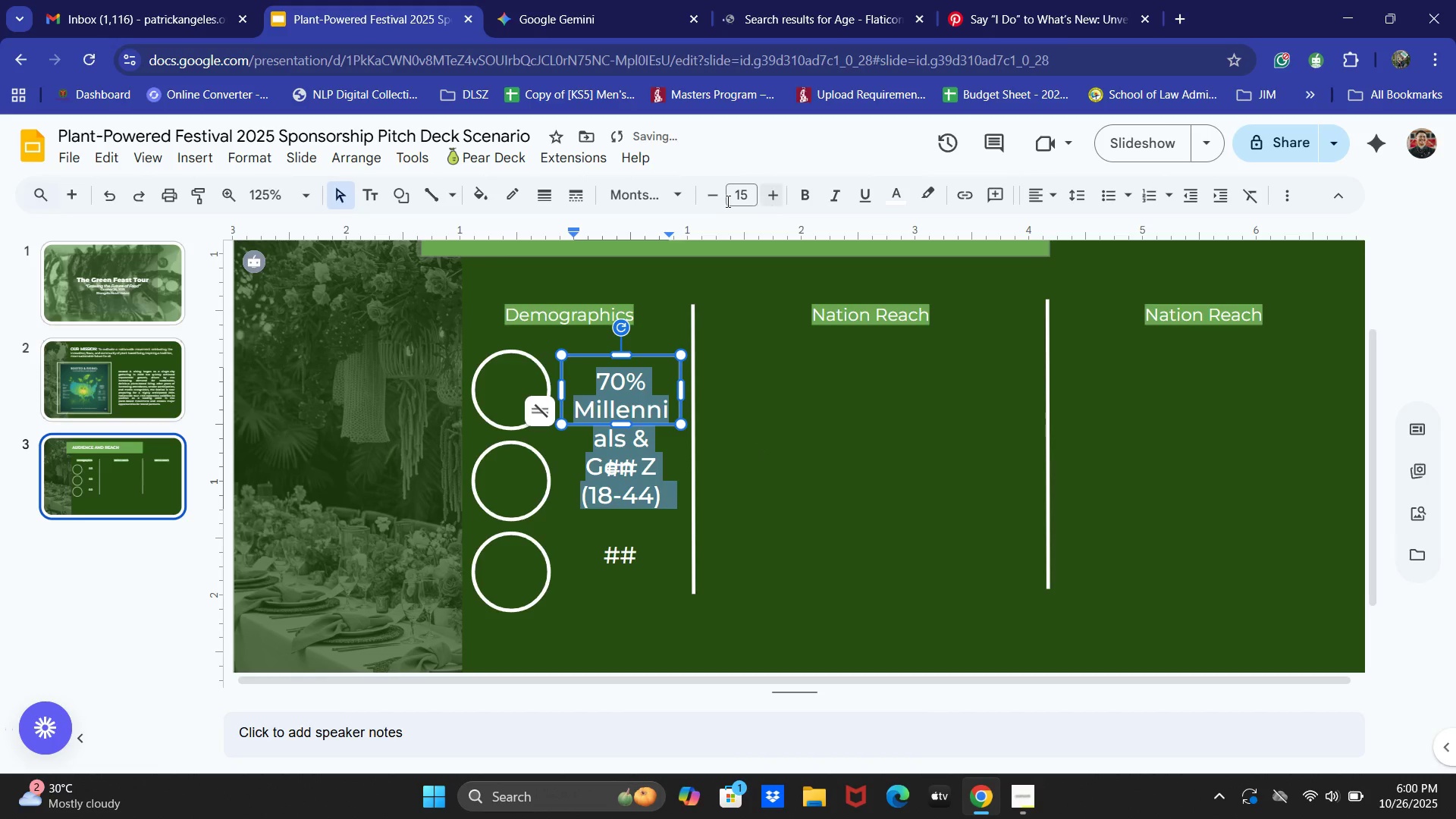 
double_click([716, 197])
 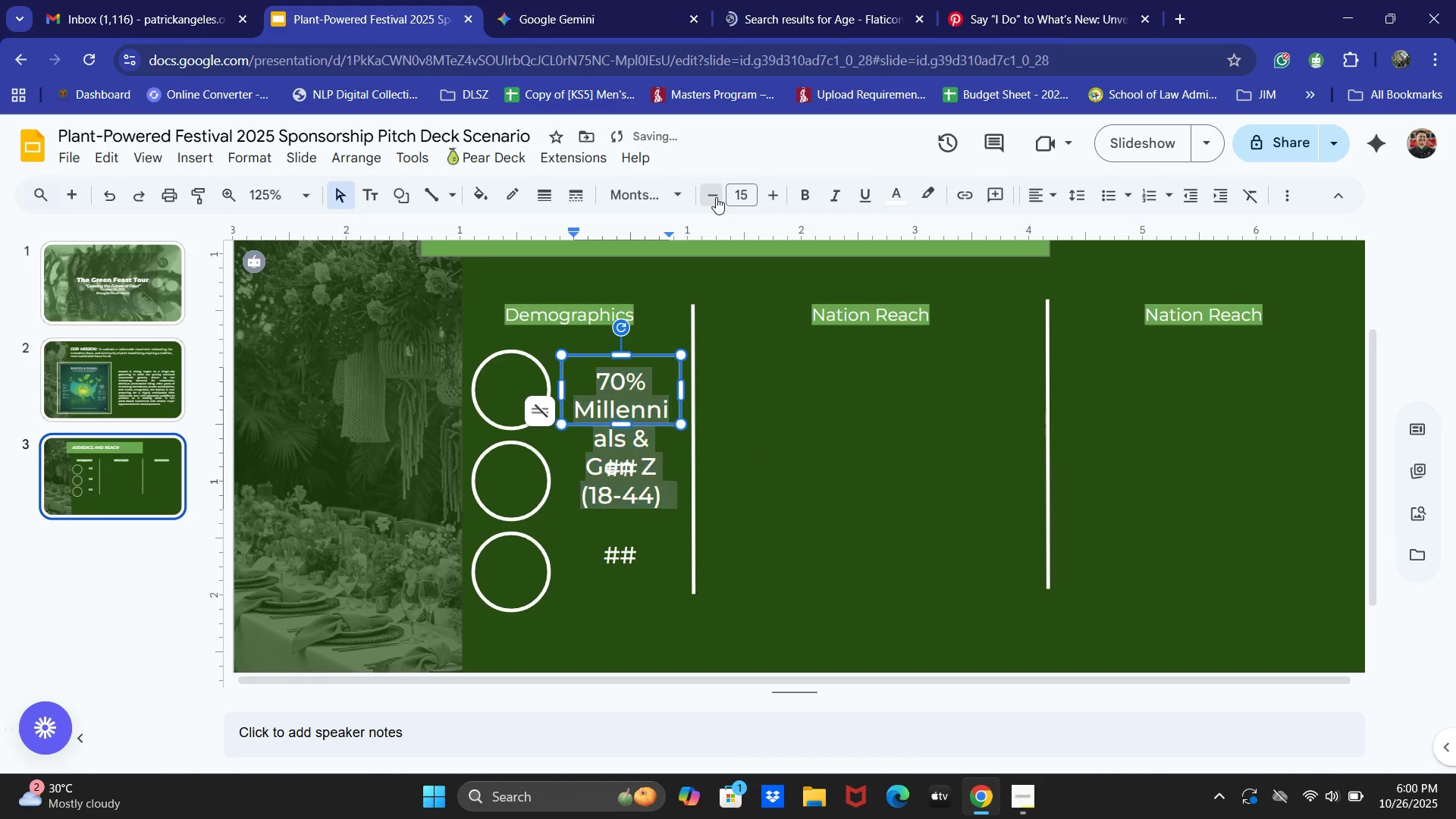 
triple_click([716, 197])
 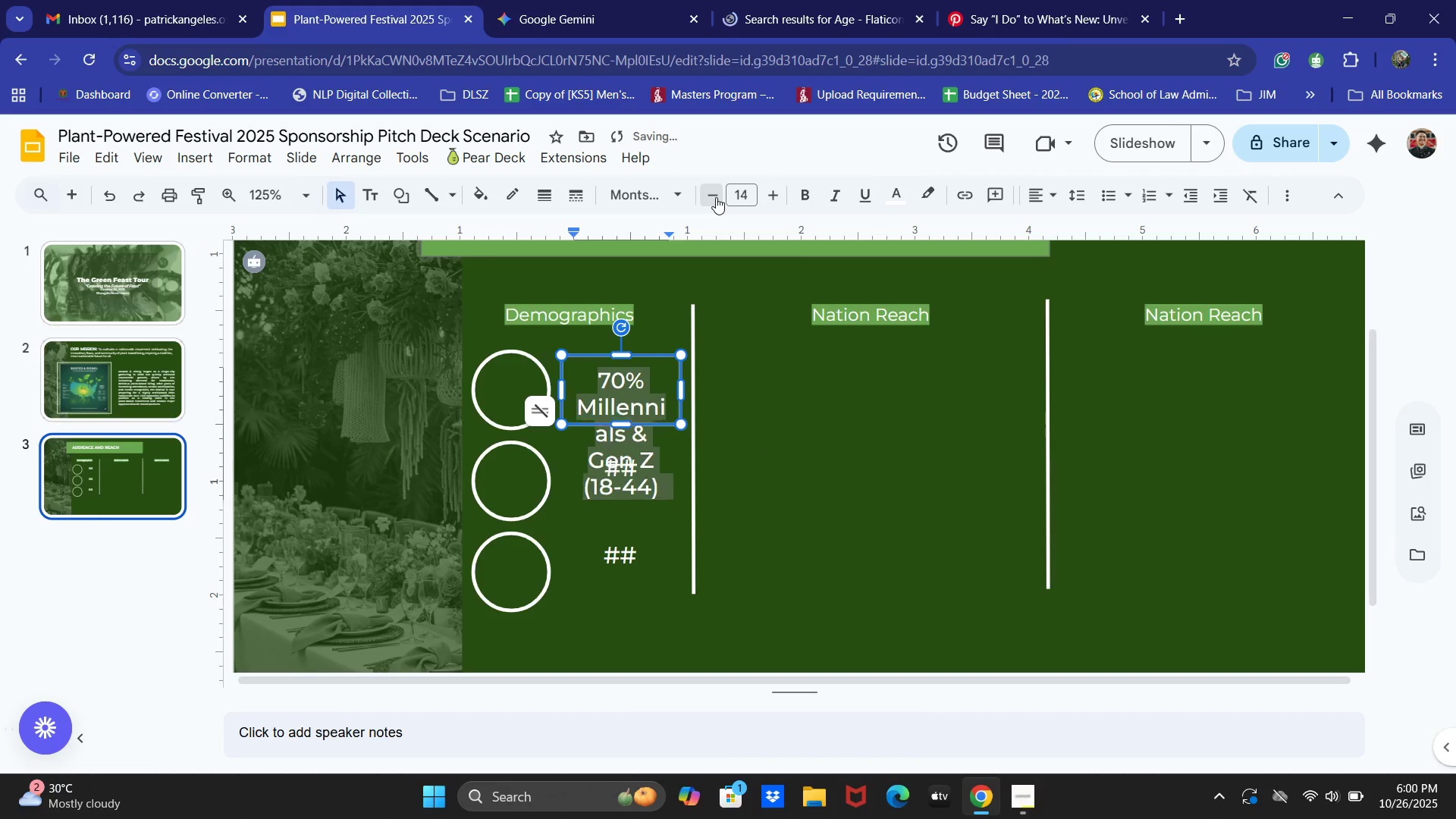 
triple_click([716, 197])
 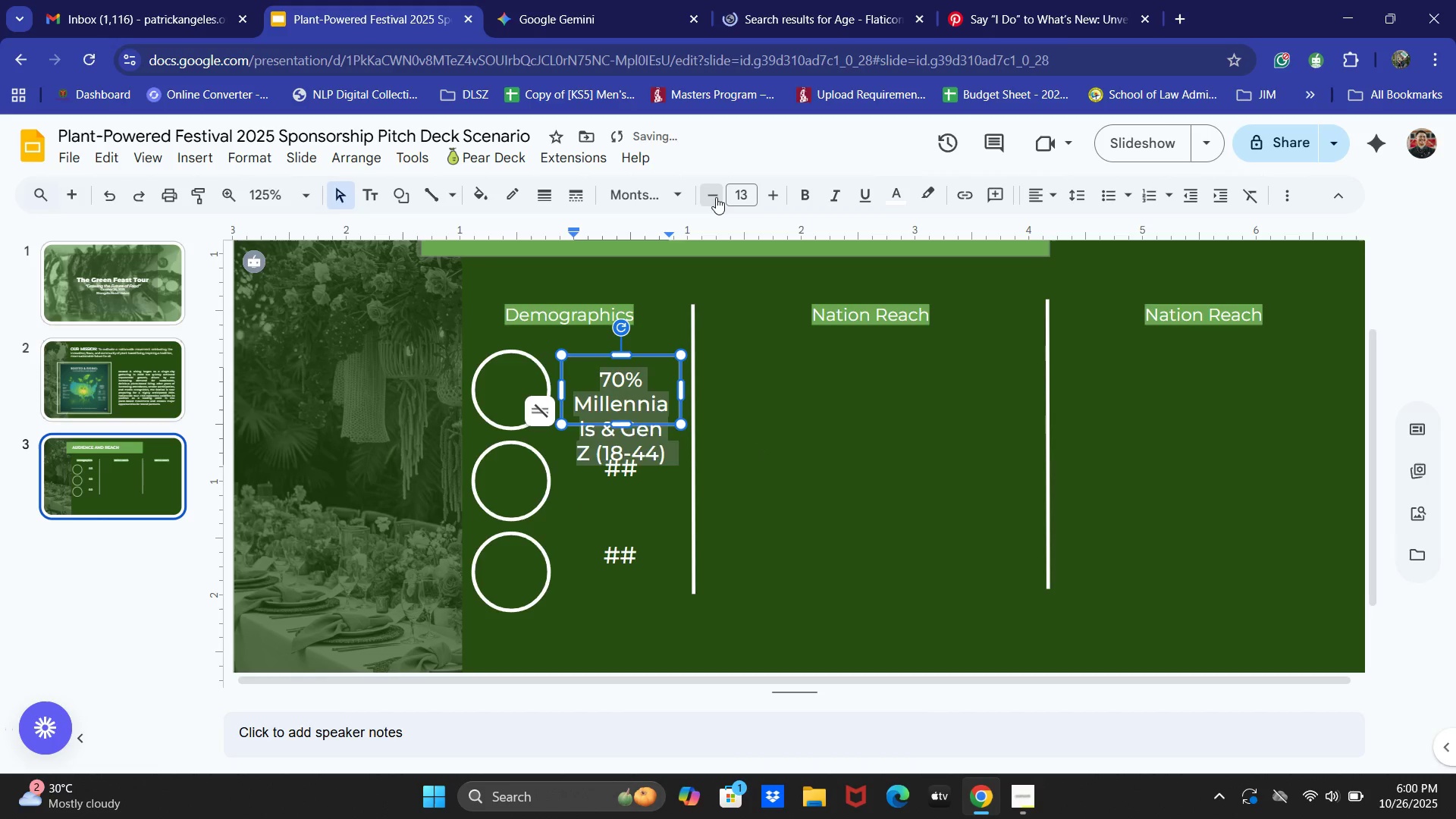 
triple_click([716, 197])
 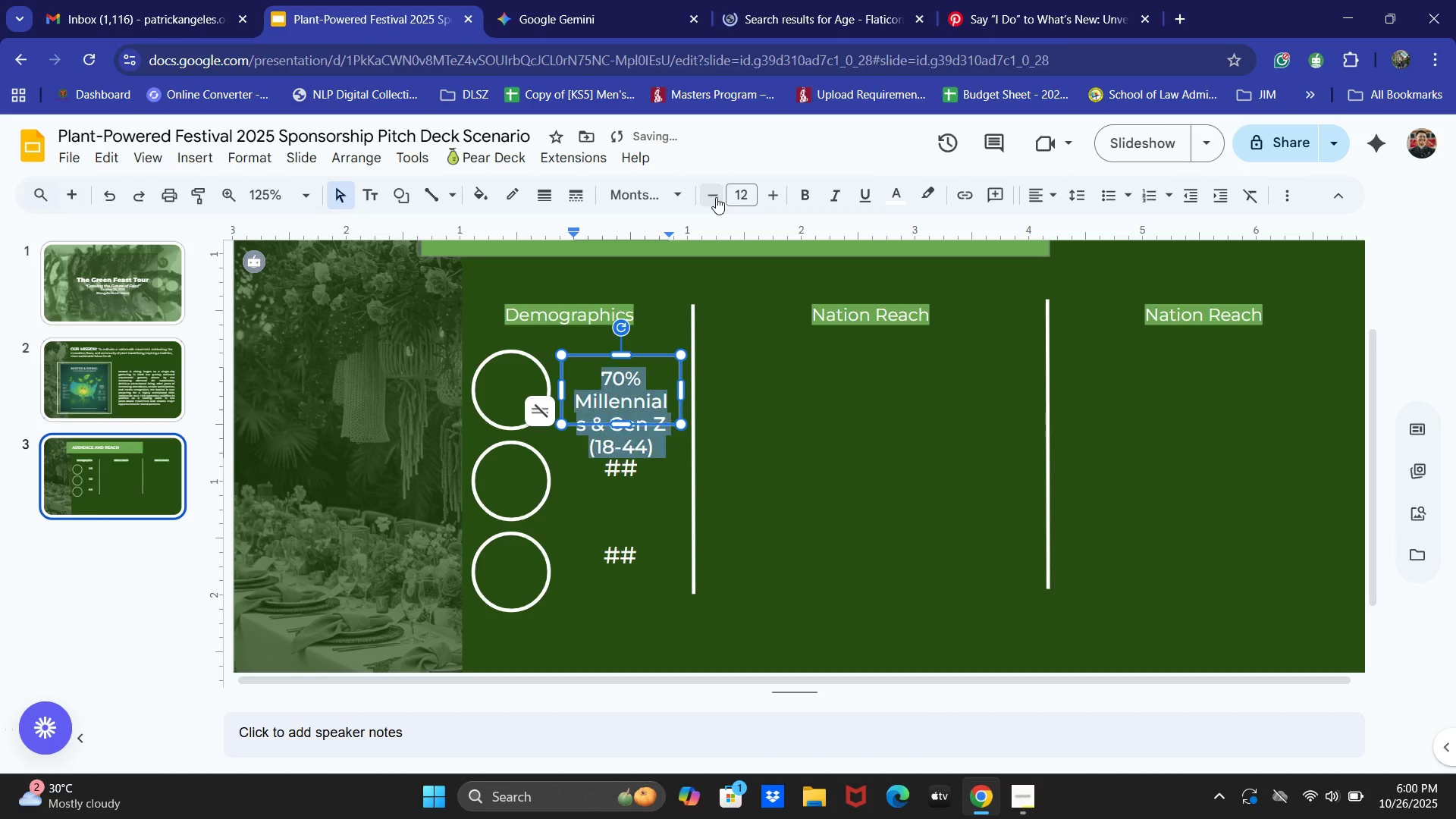 
triple_click([716, 197])
 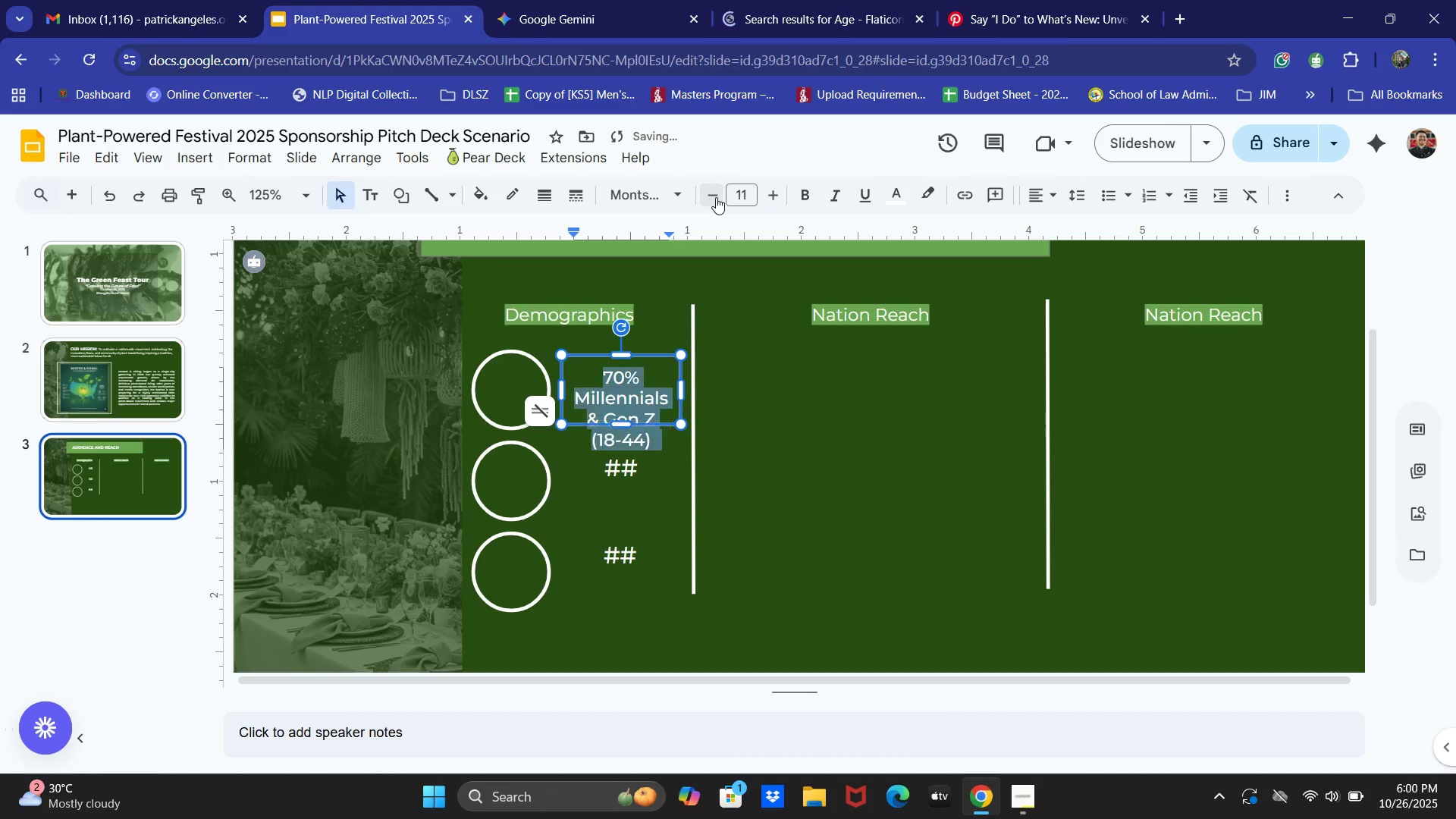 
triple_click([716, 197])
 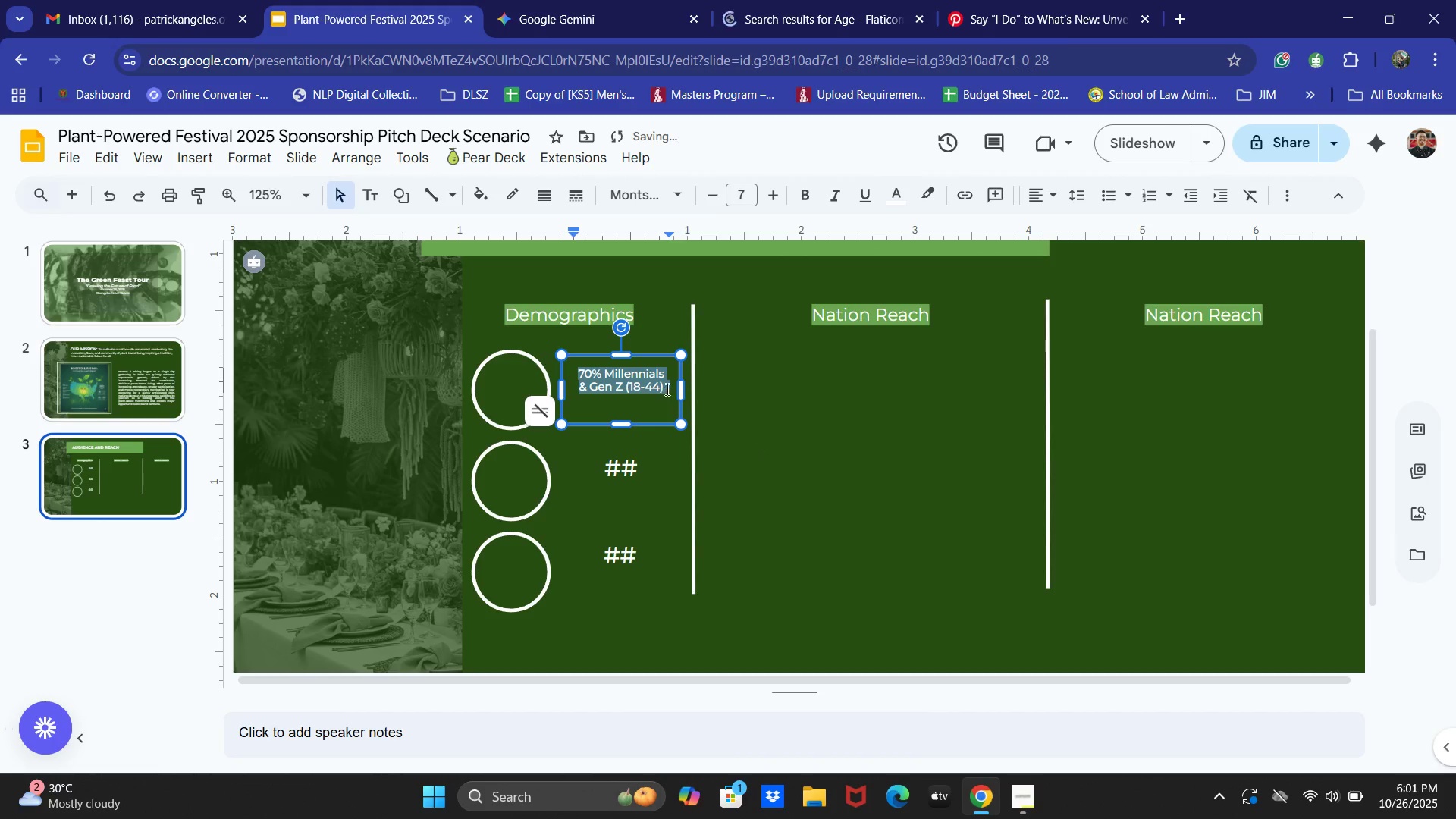 
left_click([770, 204])
 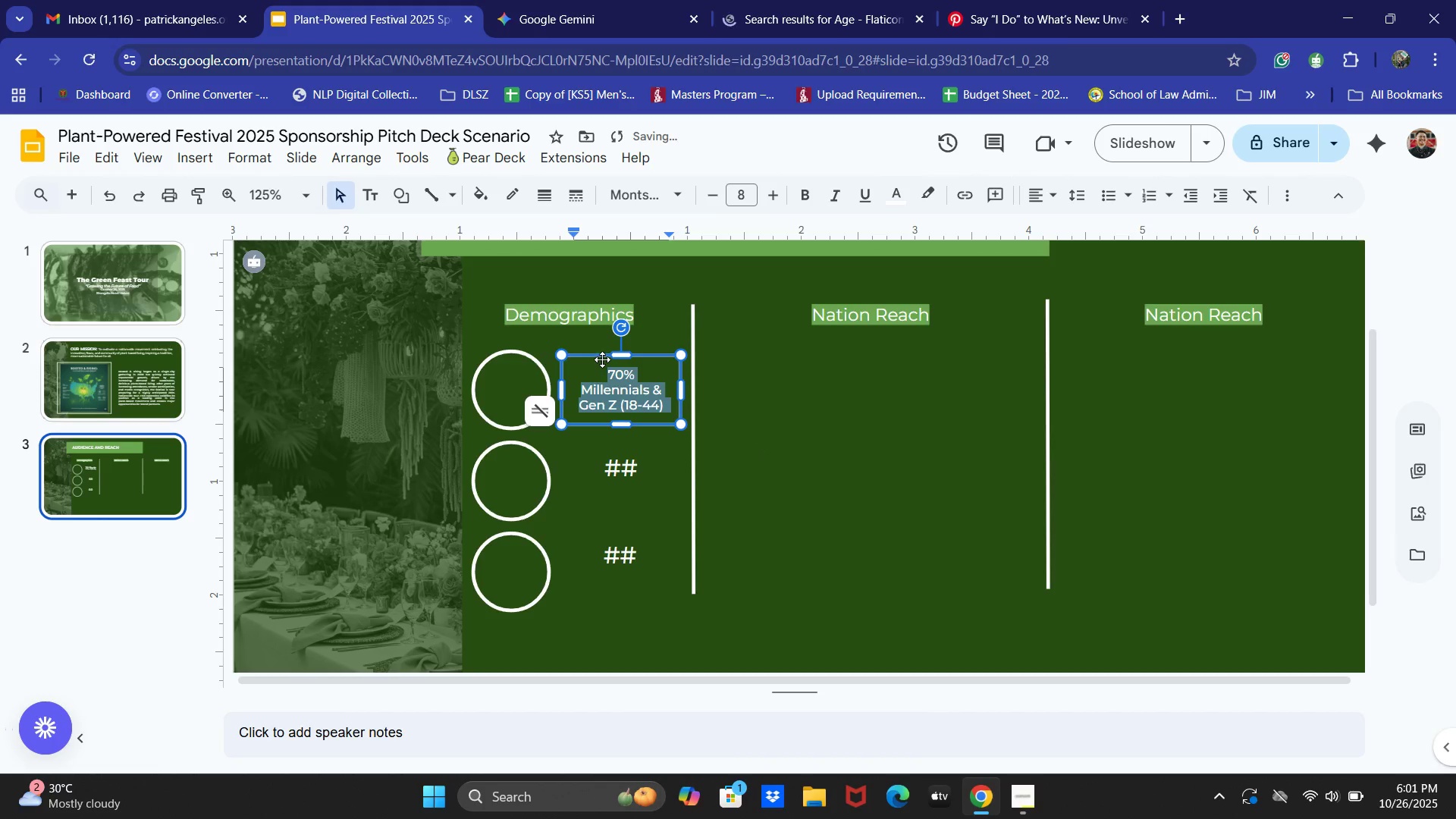 
left_click_drag(start_coordinate=[602, 359], to_coordinate=[594, 364])
 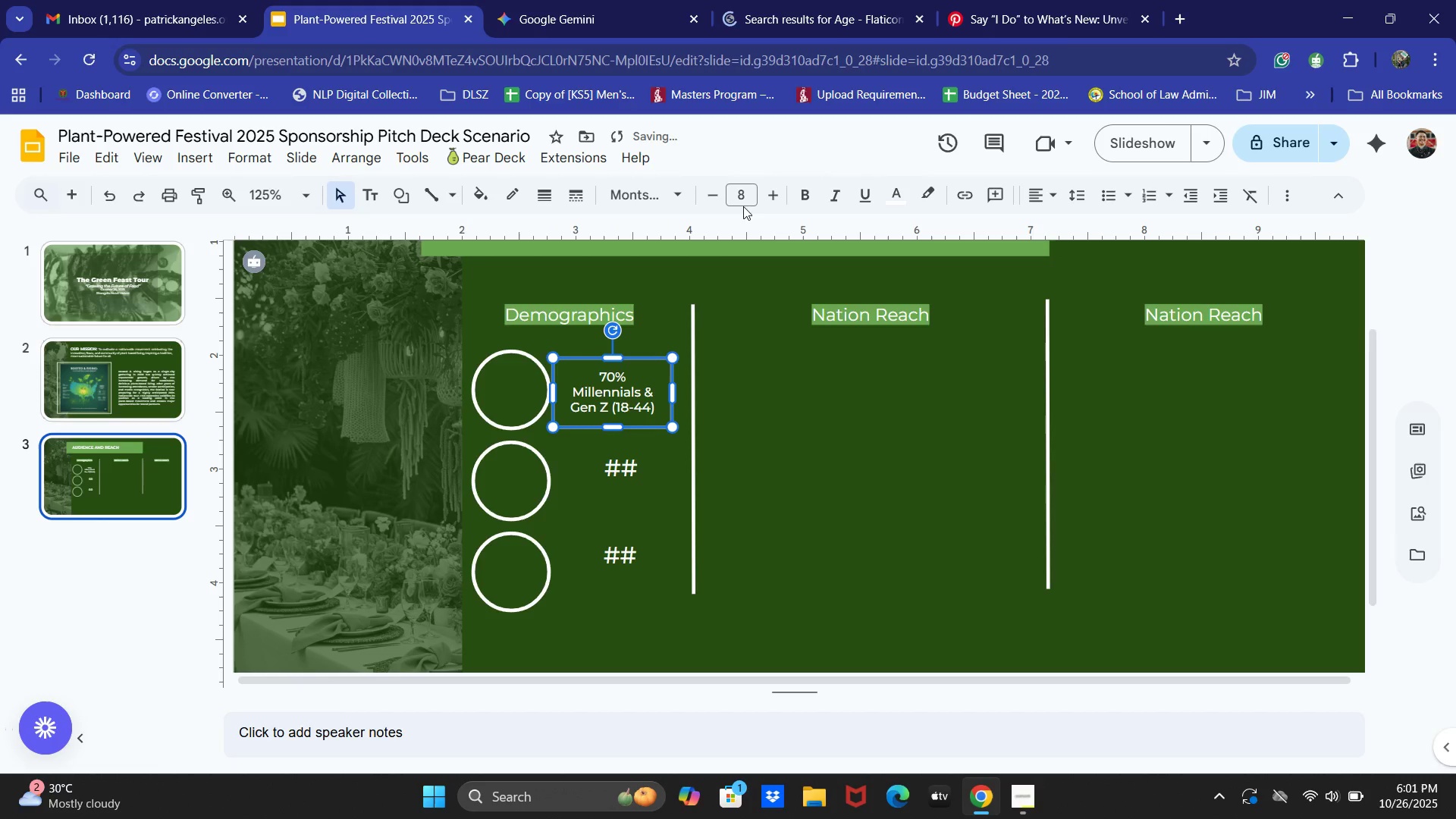 
left_click_drag(start_coordinate=[757, 0], to_coordinate=[761, 0])
 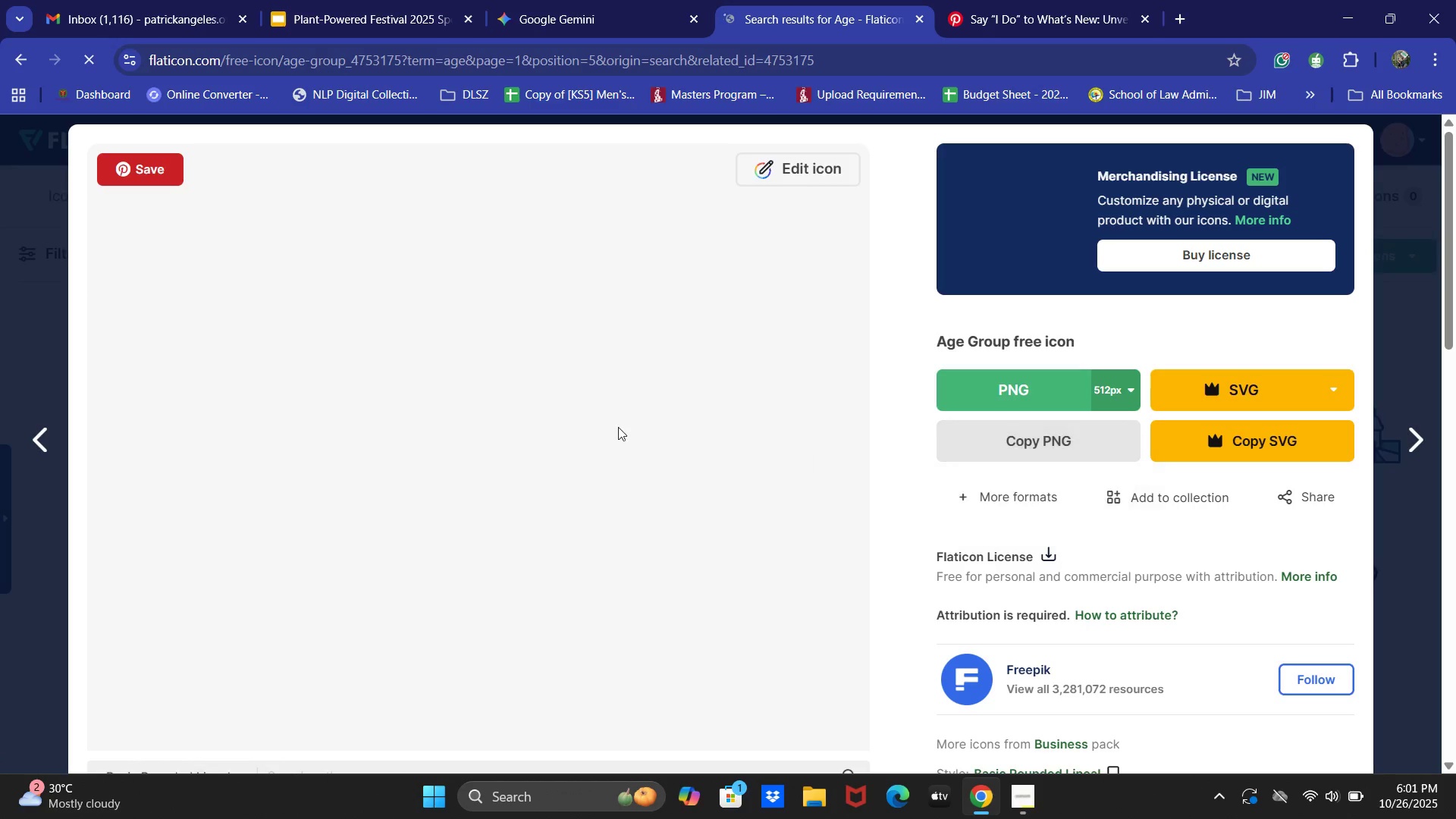 
left_click([974, 450])
 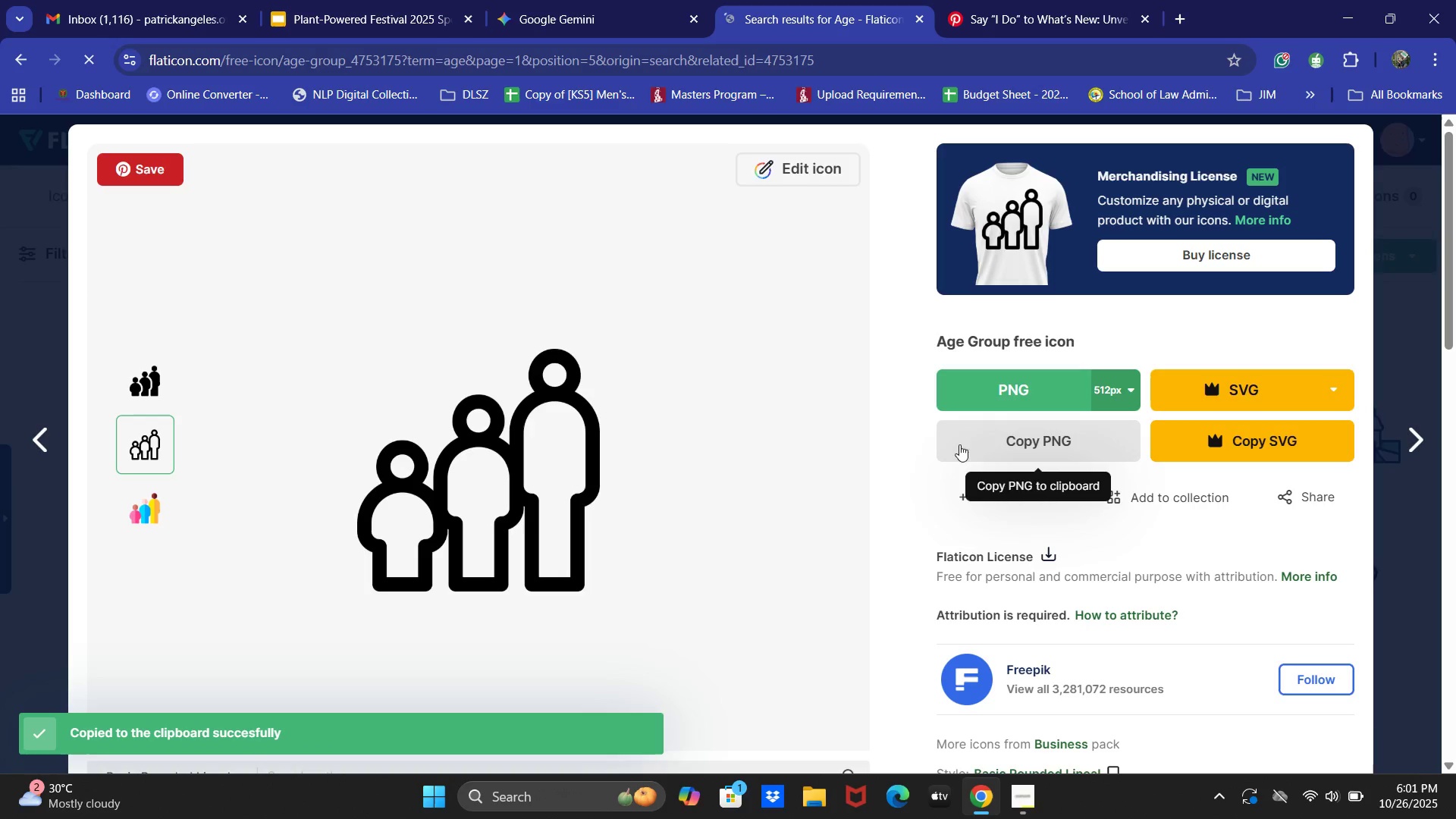 
left_click_drag(start_coordinate=[368, 0], to_coordinate=[372, 0])
 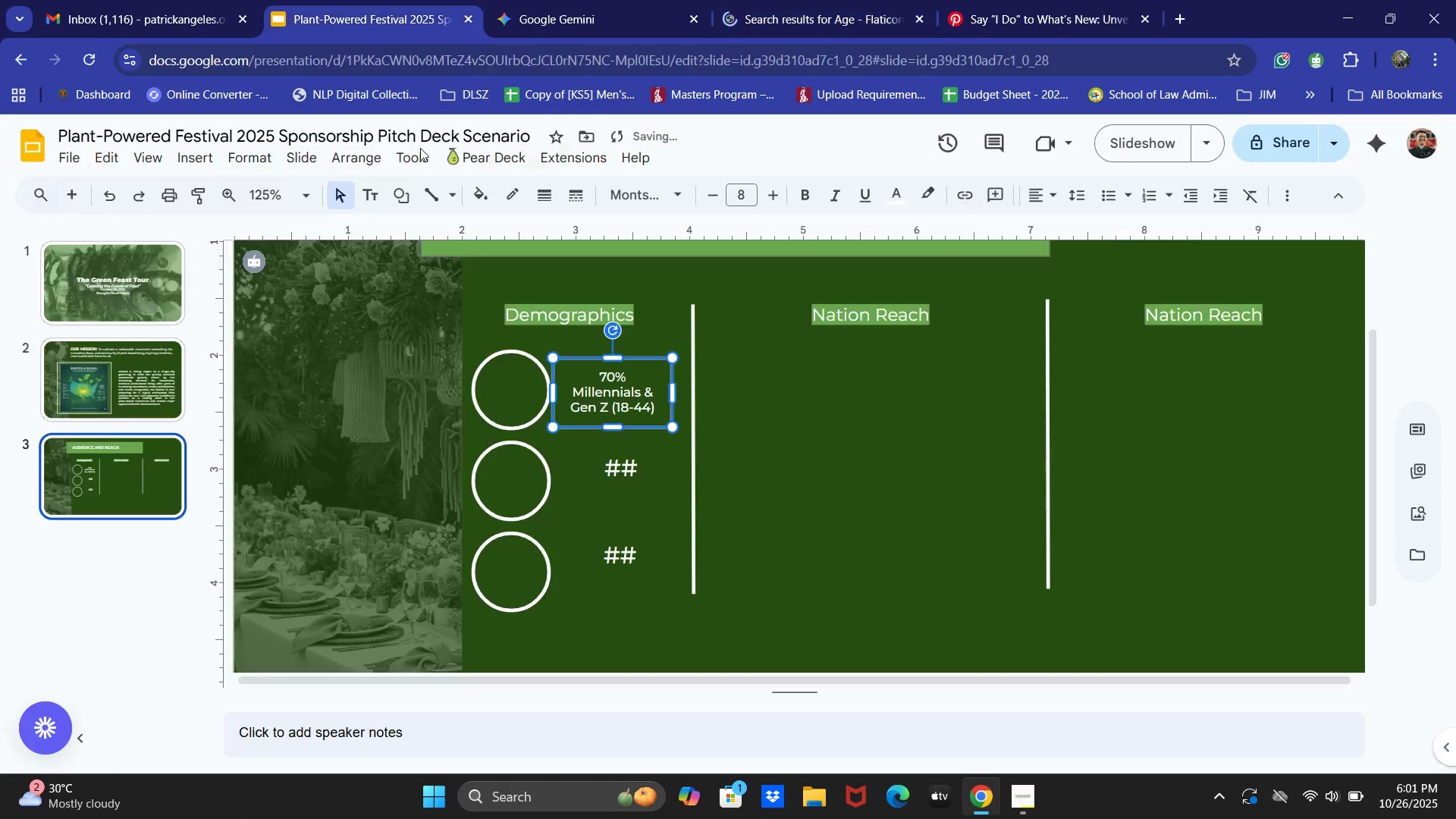 
key(Control+V)
 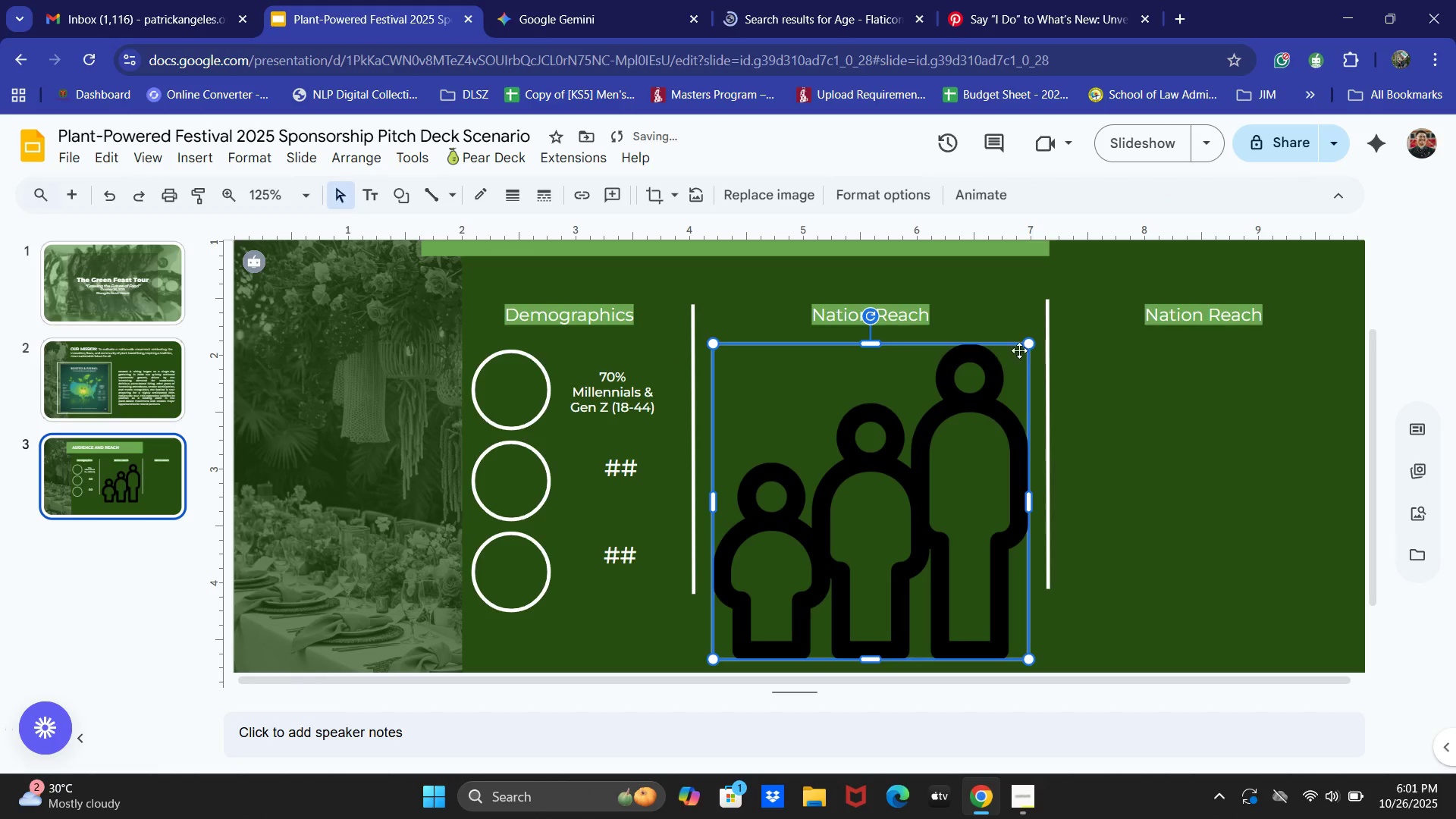 
left_click_drag(start_coordinate=[1025, 343], to_coordinate=[767, 645])
 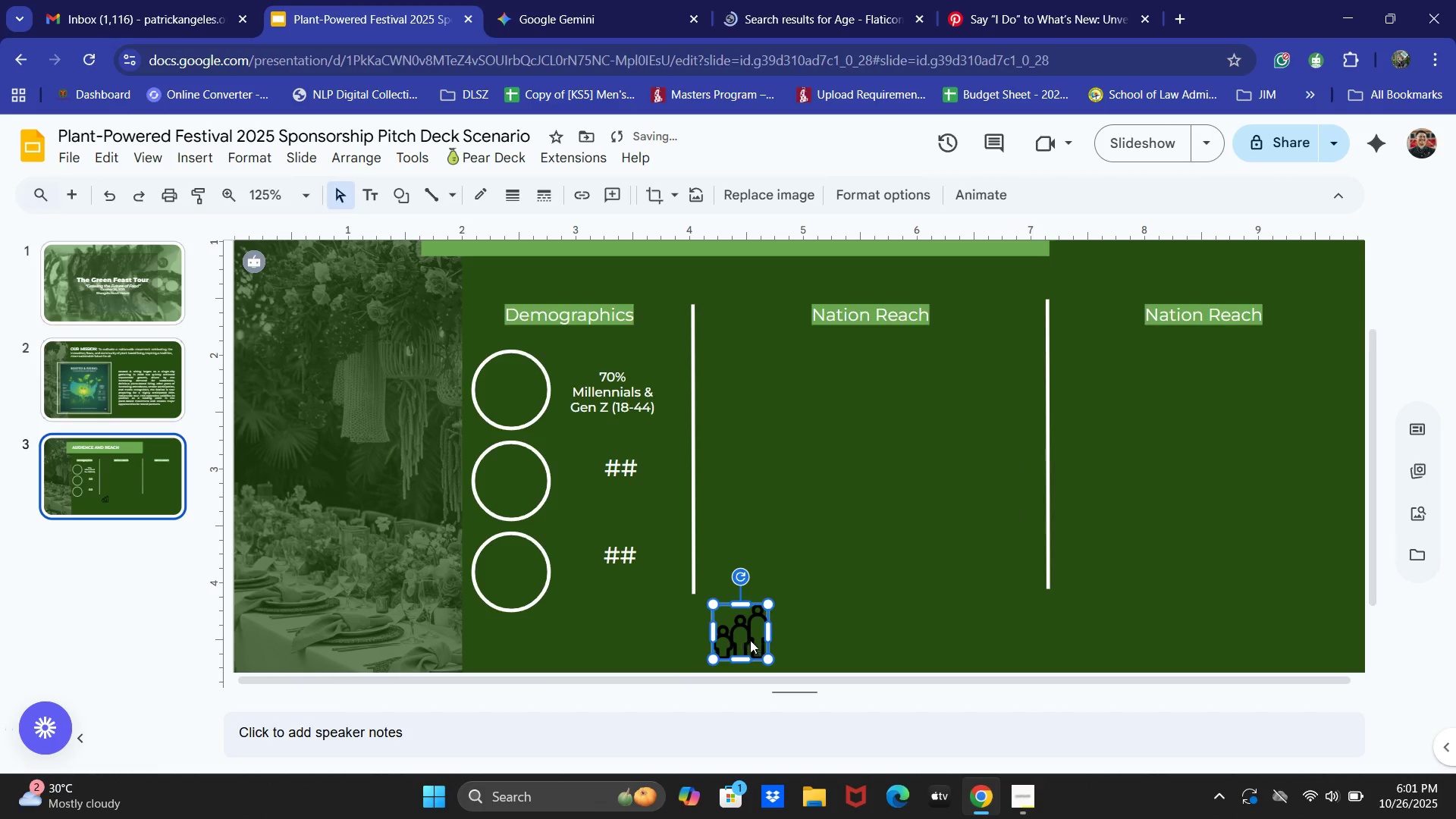 
left_click_drag(start_coordinate=[748, 634], to_coordinate=[521, 392])
 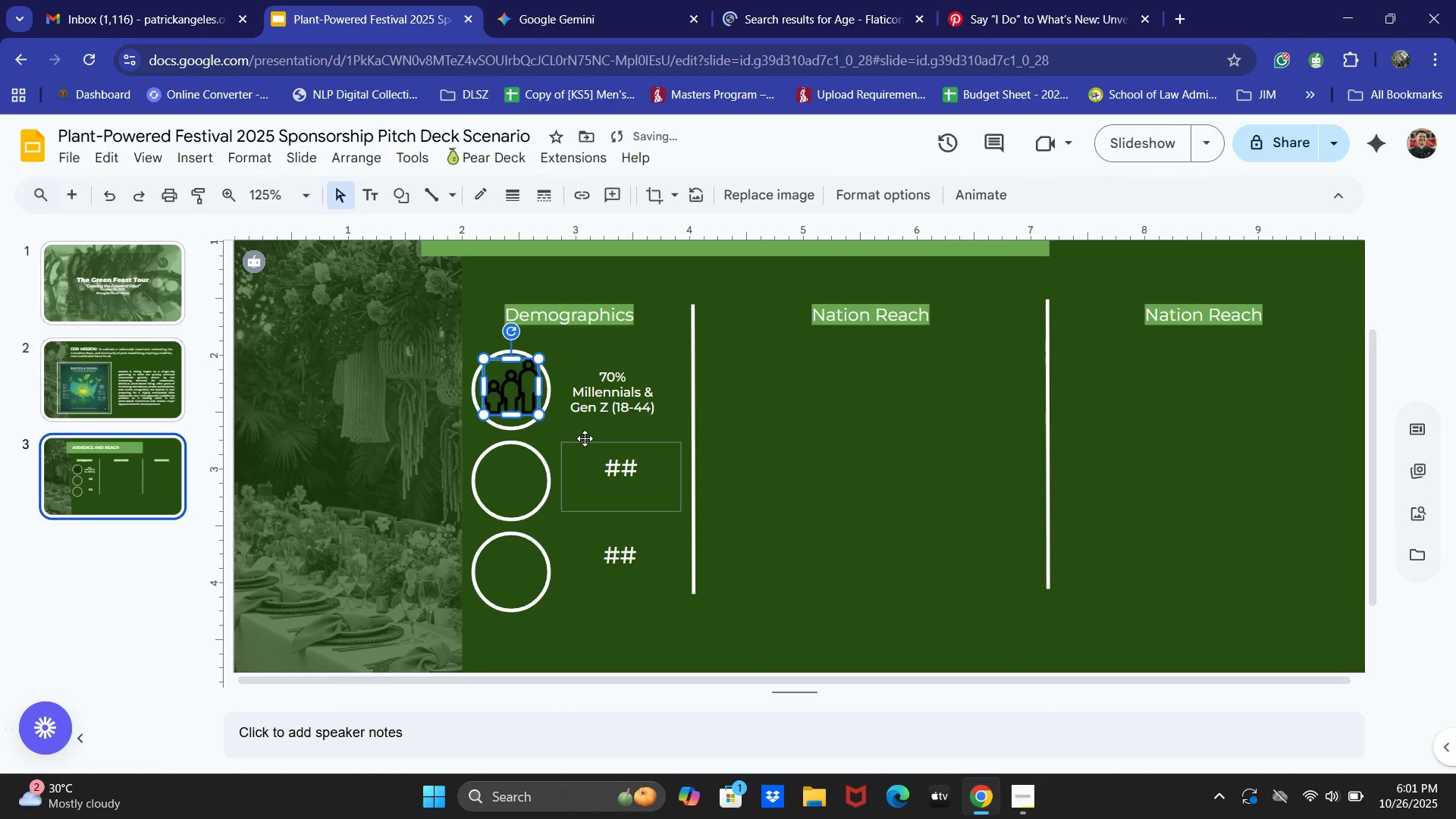 
key(ArrowDown)
 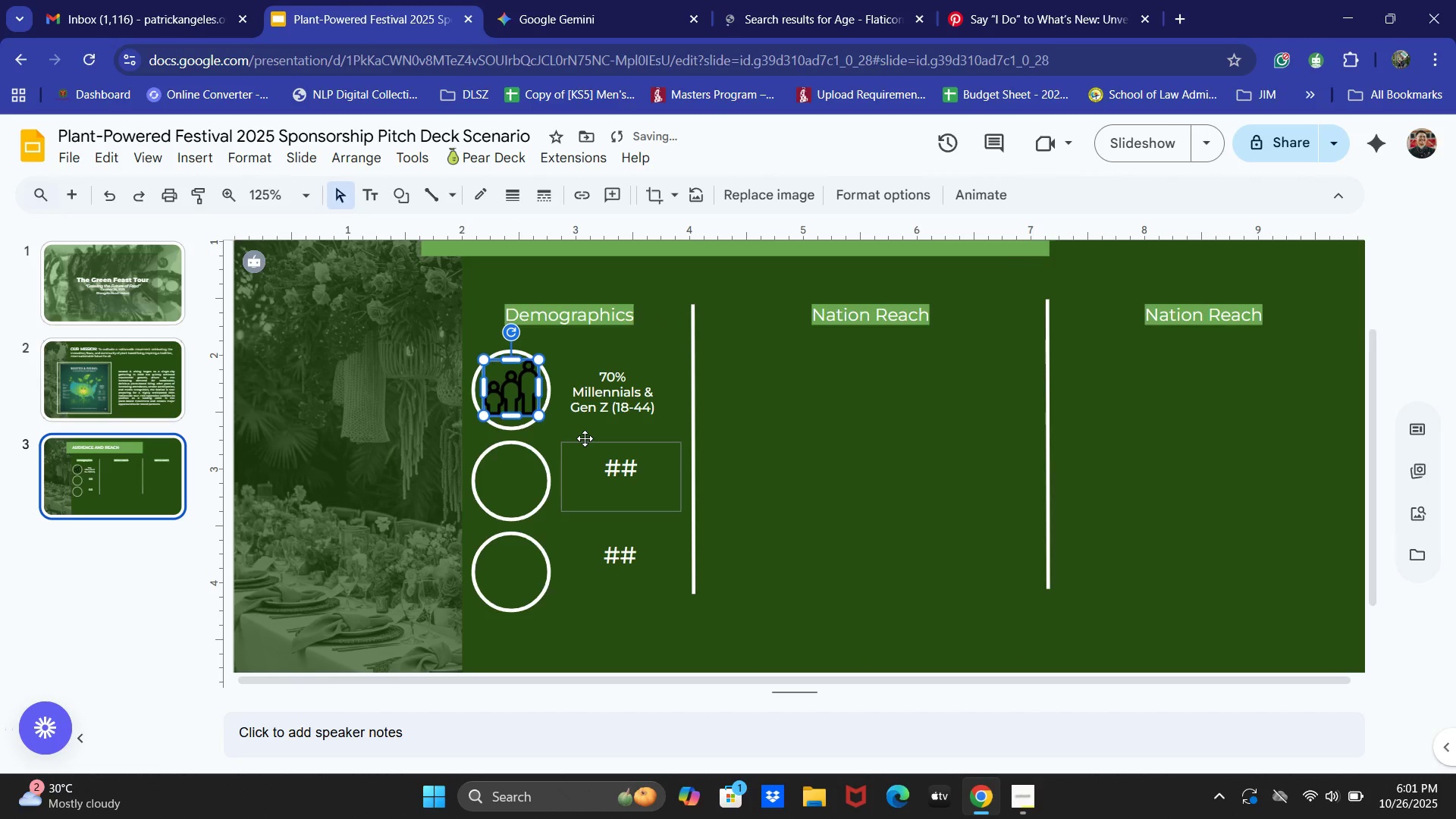 
key(ArrowDown)
 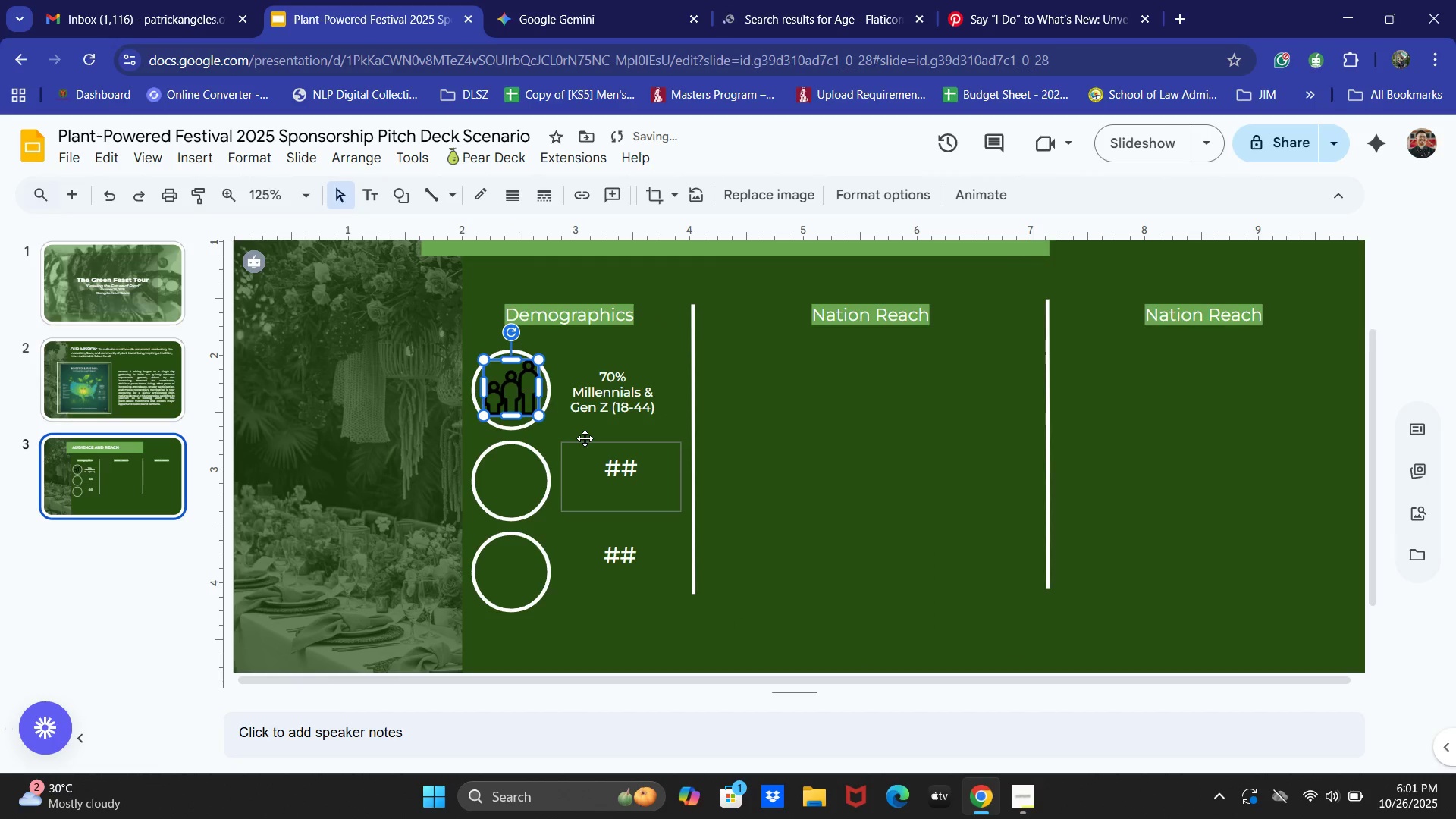 
key(ArrowDown)
 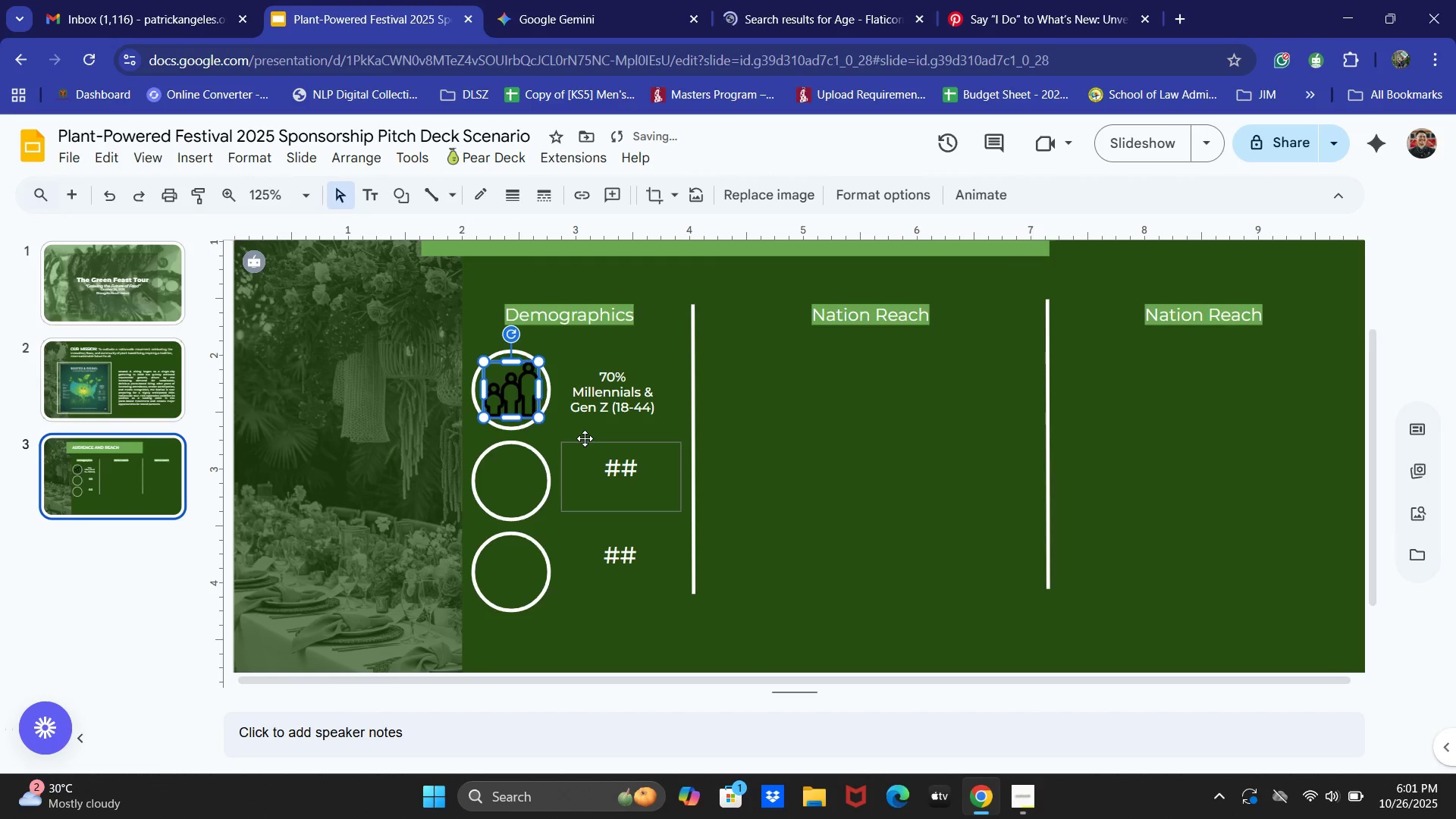 
key(ArrowUp)
 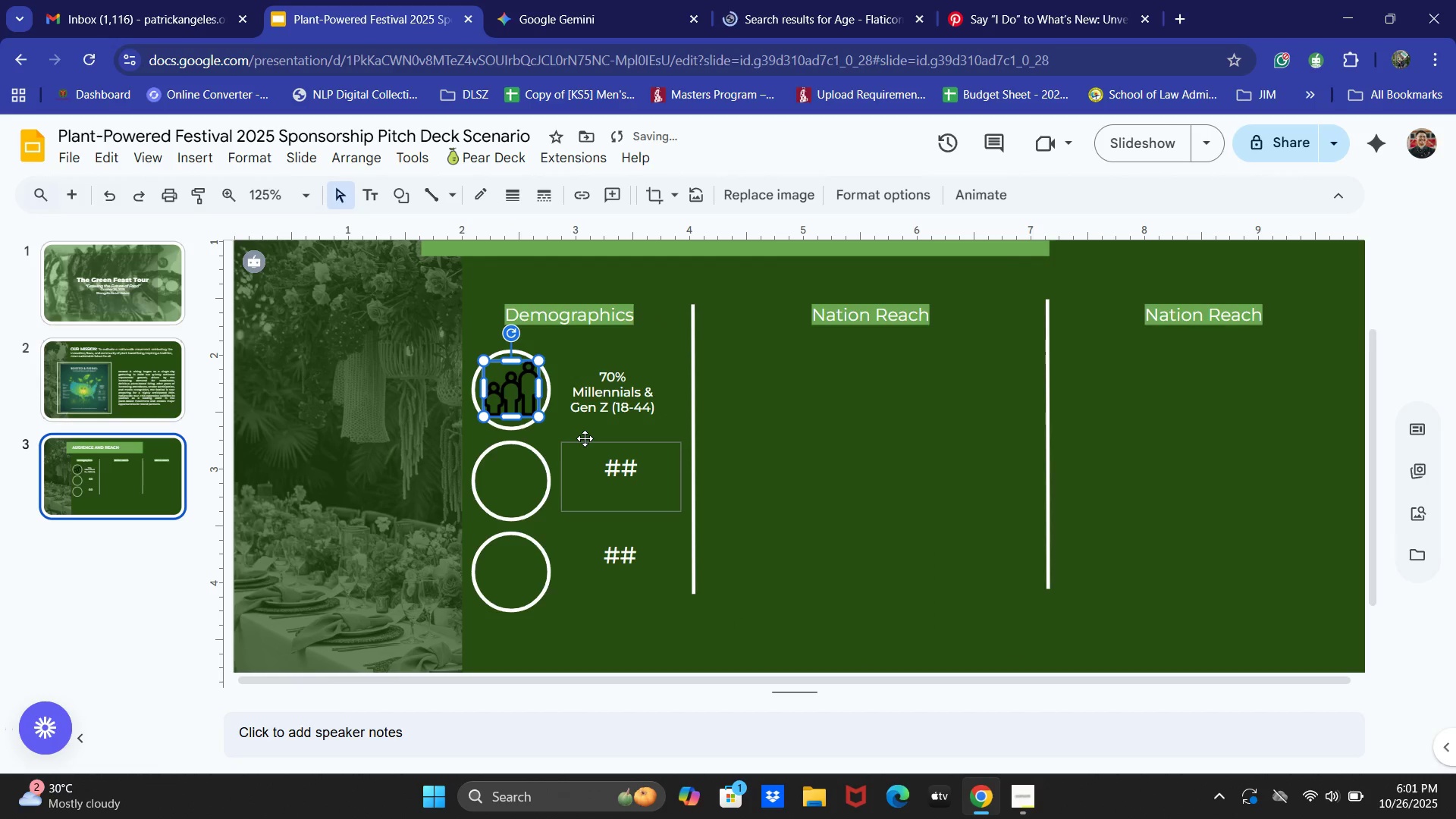 
key(ArrowRight)
 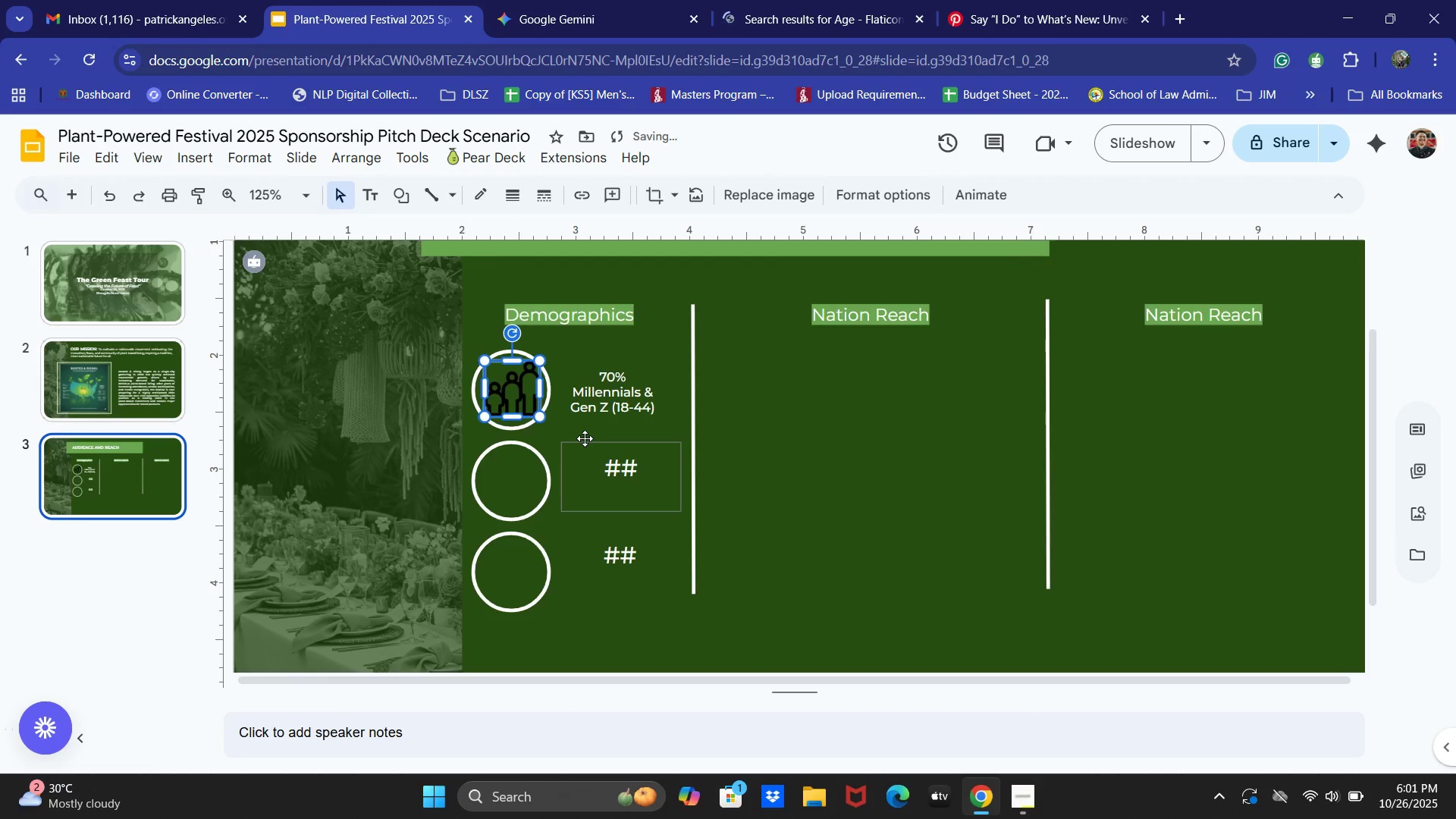 
key(ArrowDown)
 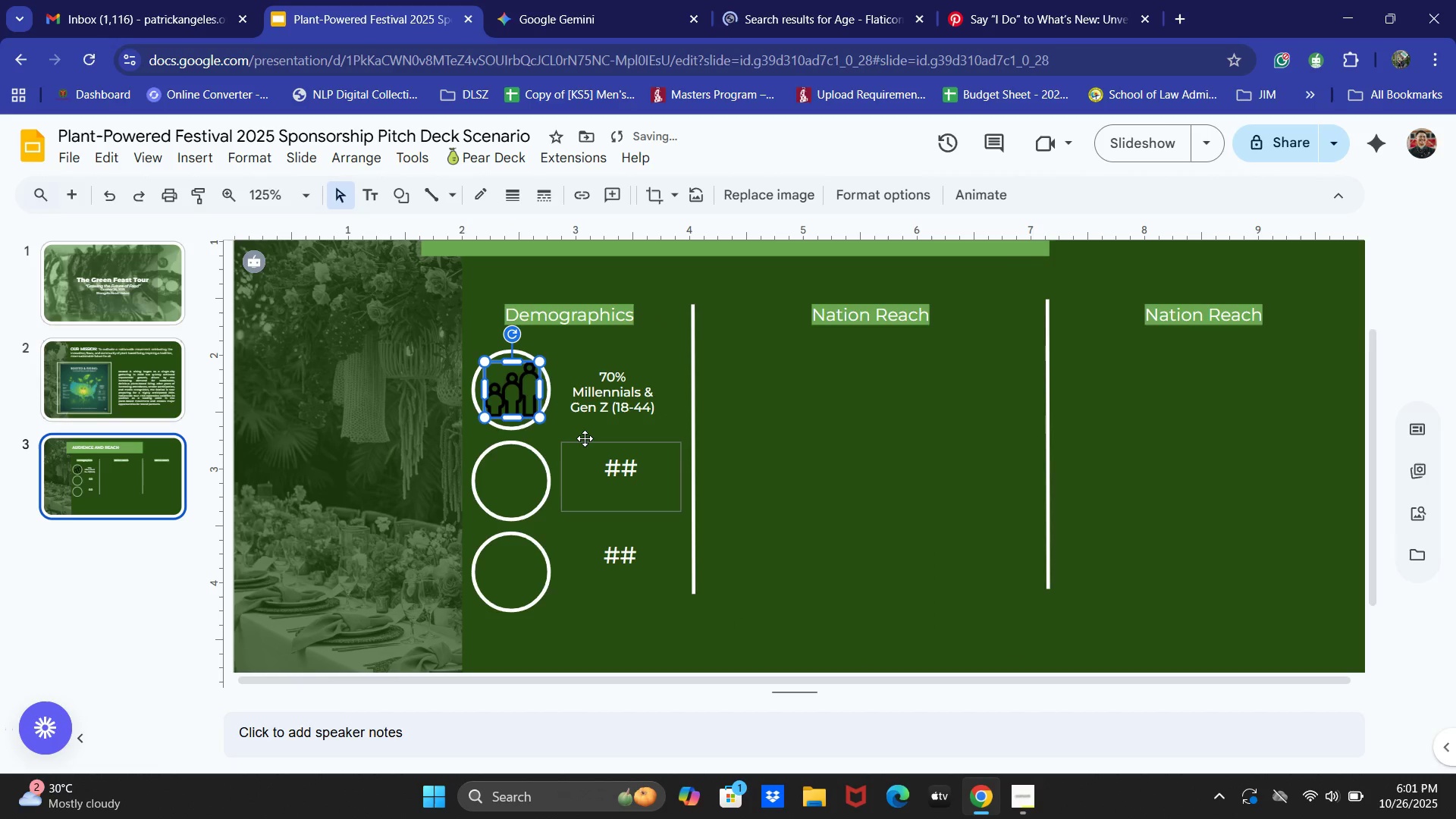 
key(ArrowLeft)
 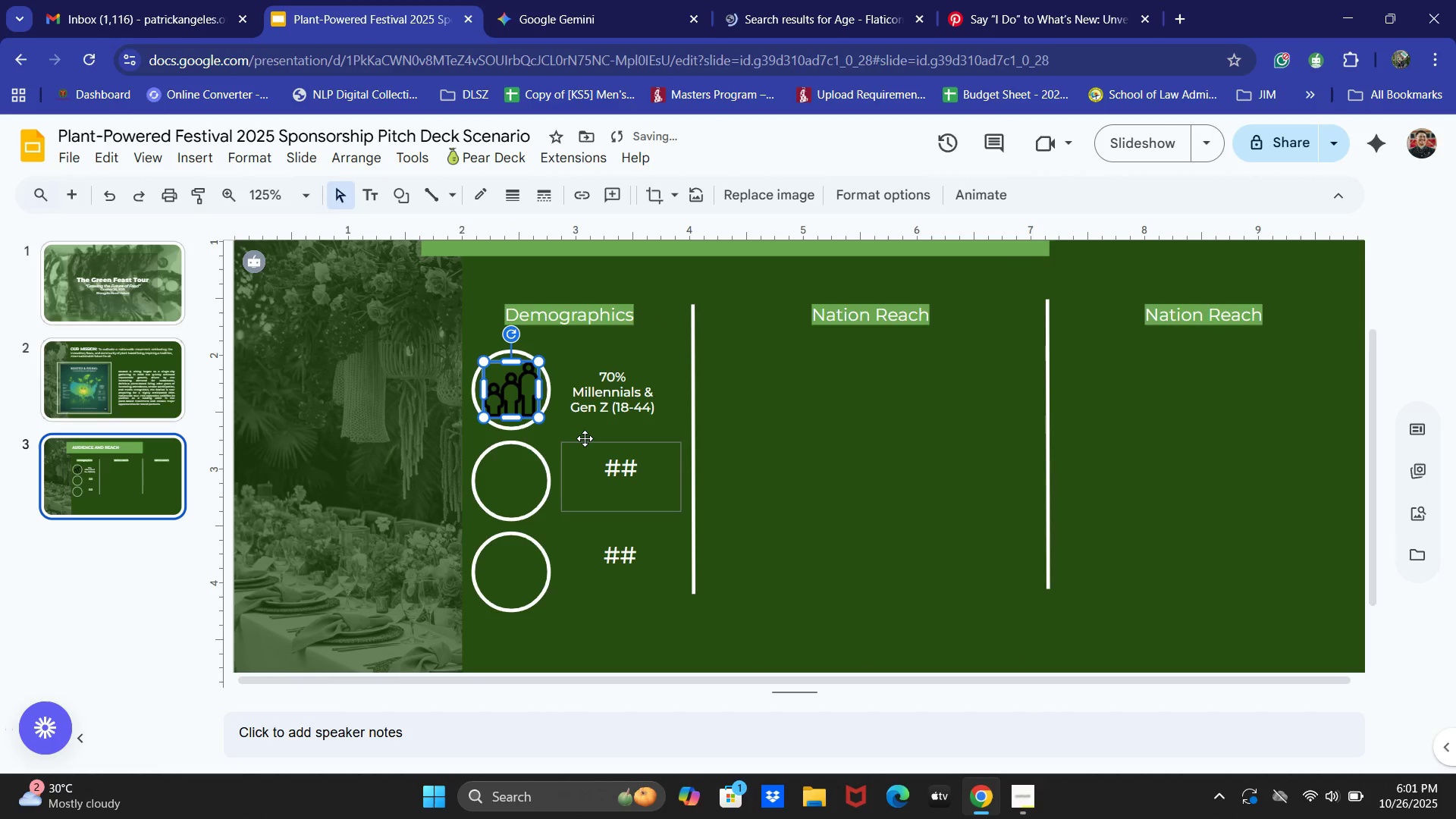 
key(ArrowUp)
 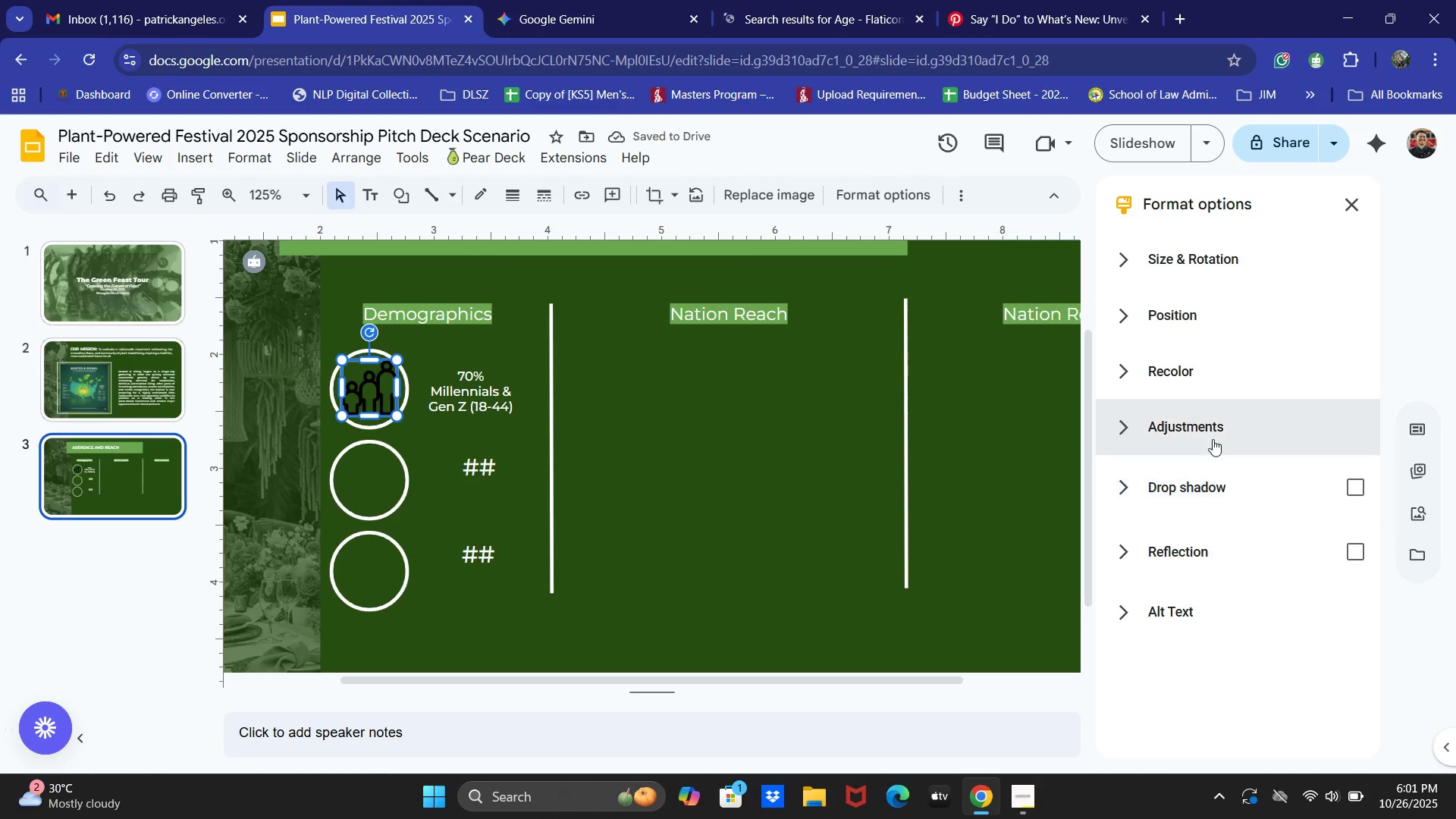 
left_click([1178, 374])
 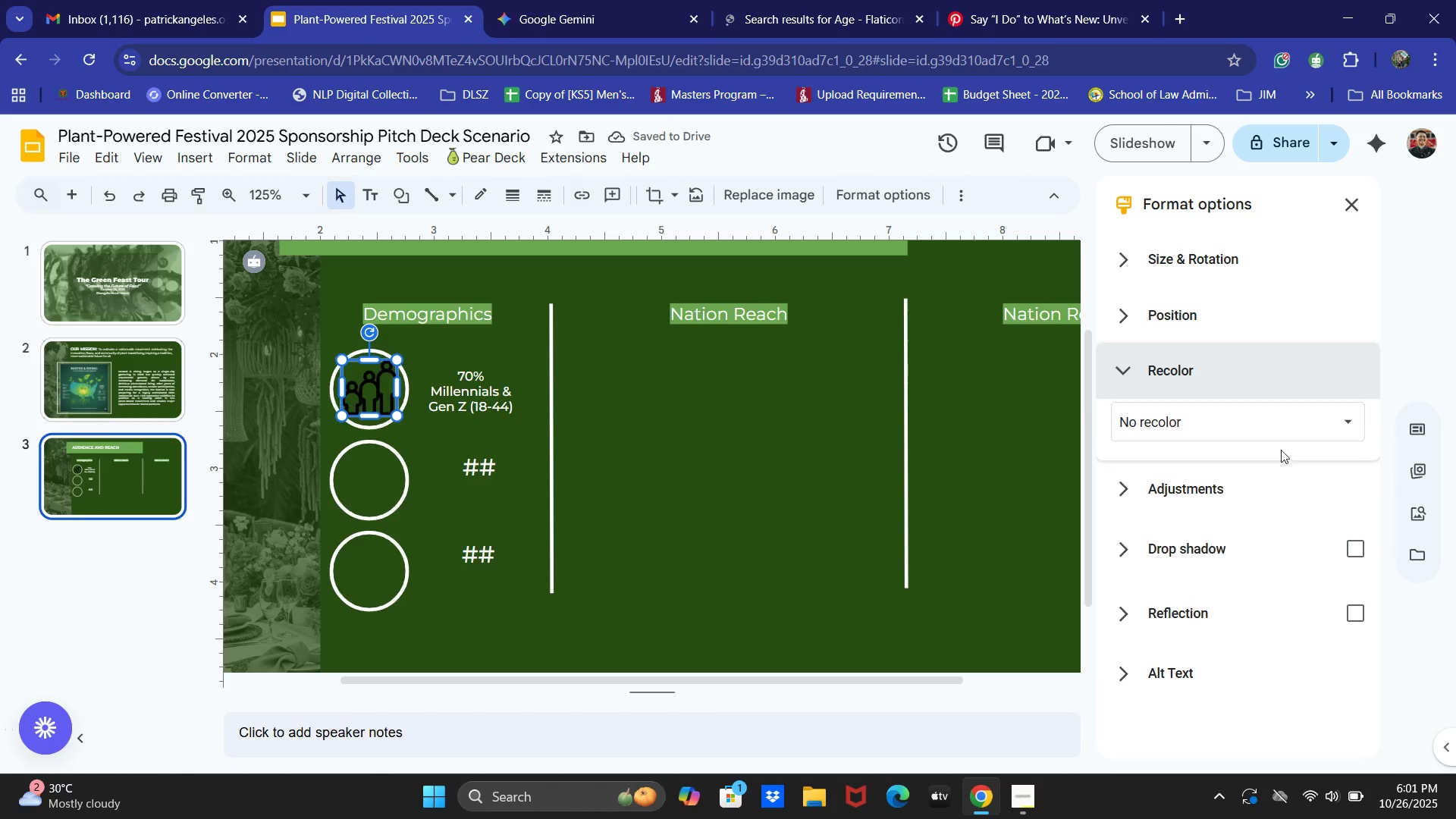 
left_click([1260, 439])
 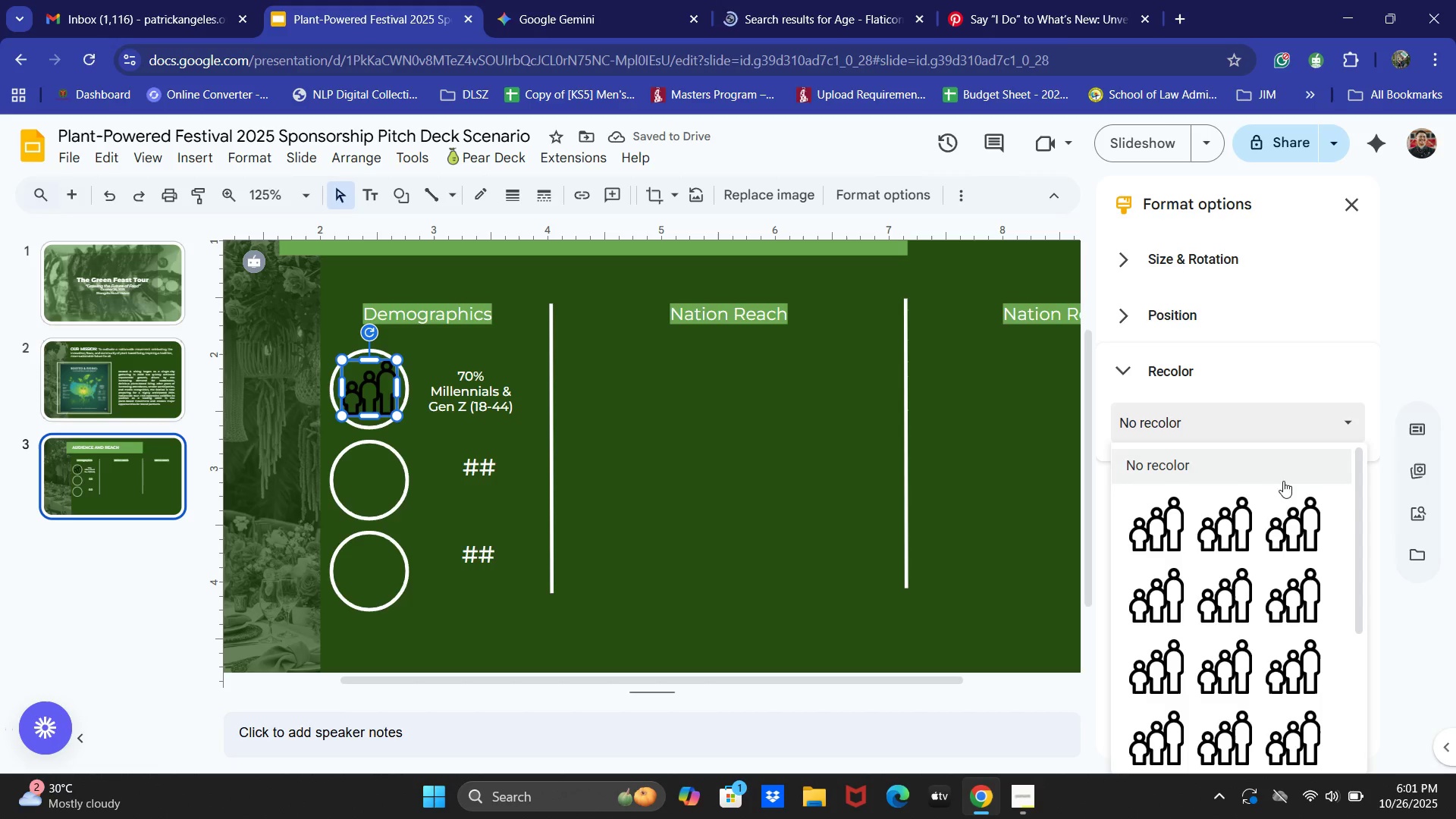 
scroll: coordinate [1290, 645], scroll_direction: down, amount: 4.0
 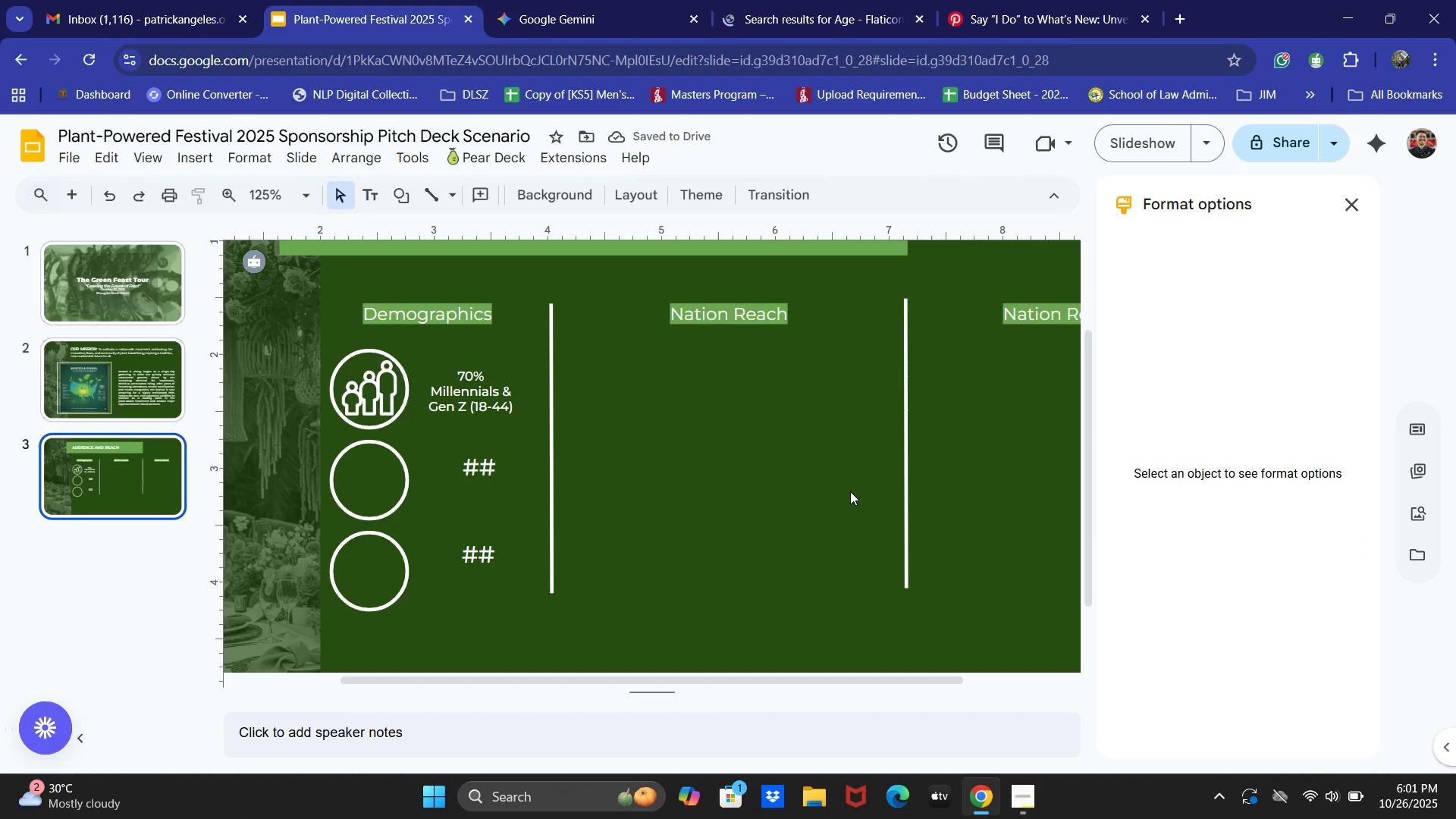 
wait(5.35)
 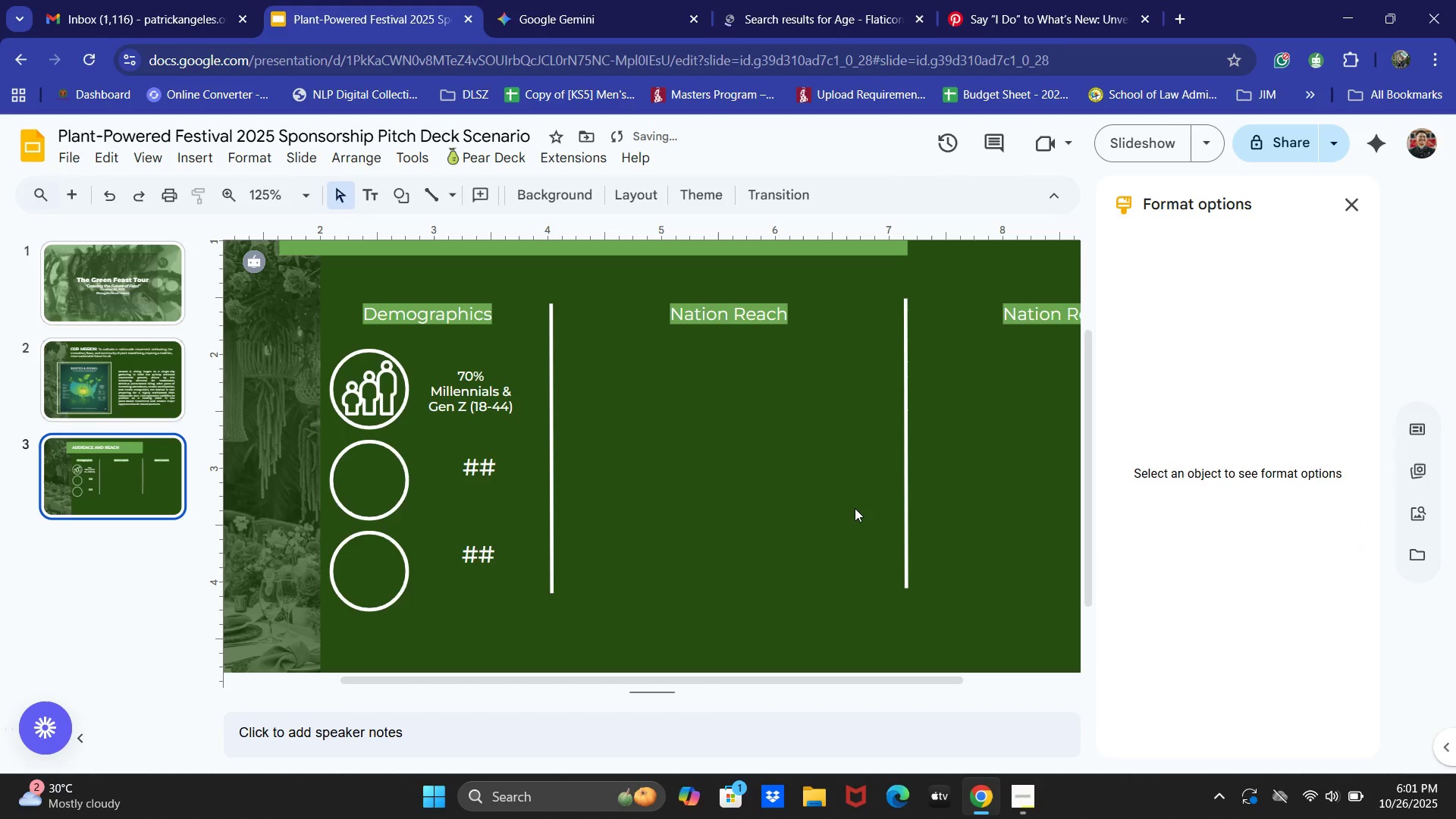 
left_click([497, 362])
 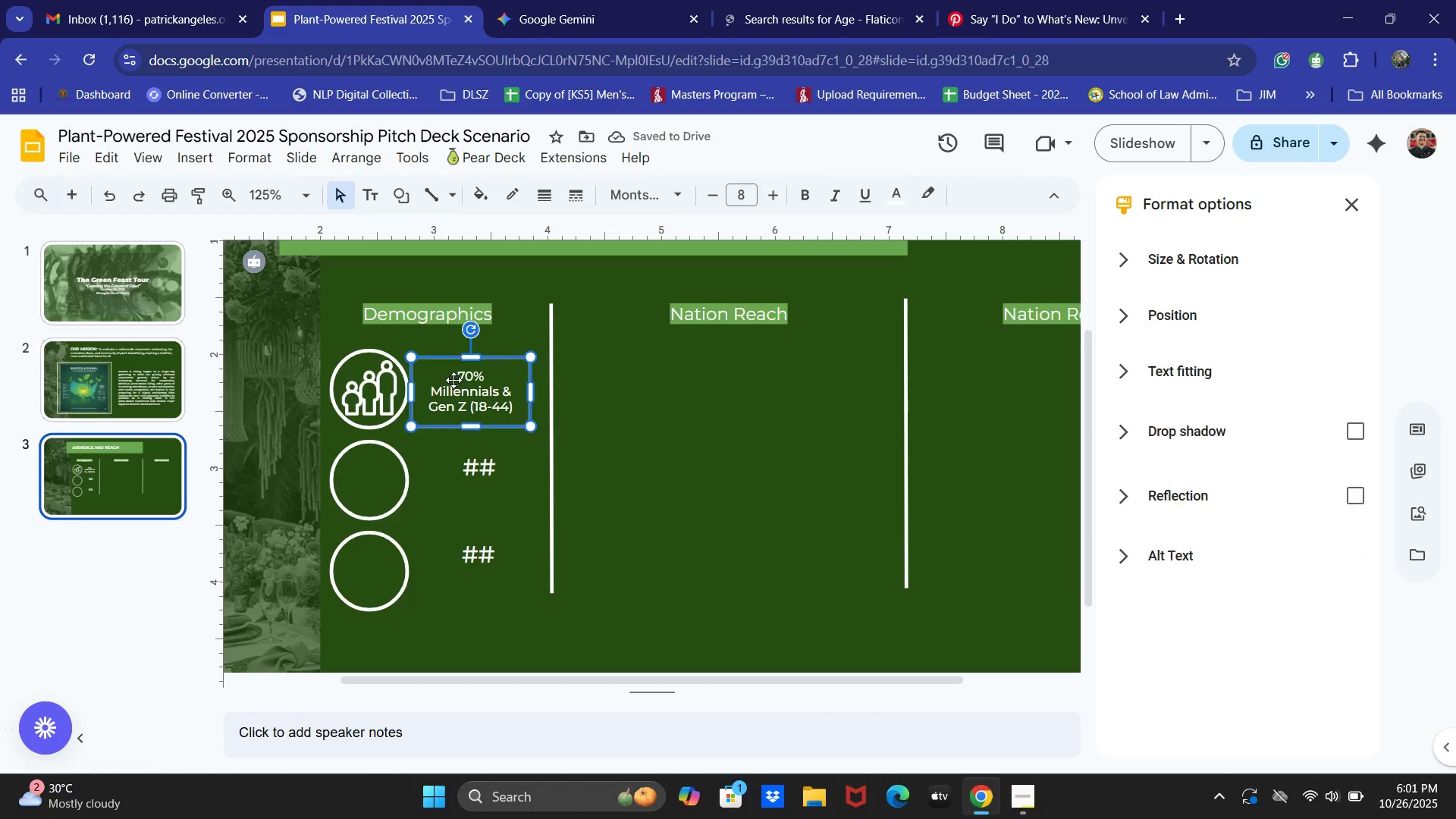 
triple_click([453, 380])
 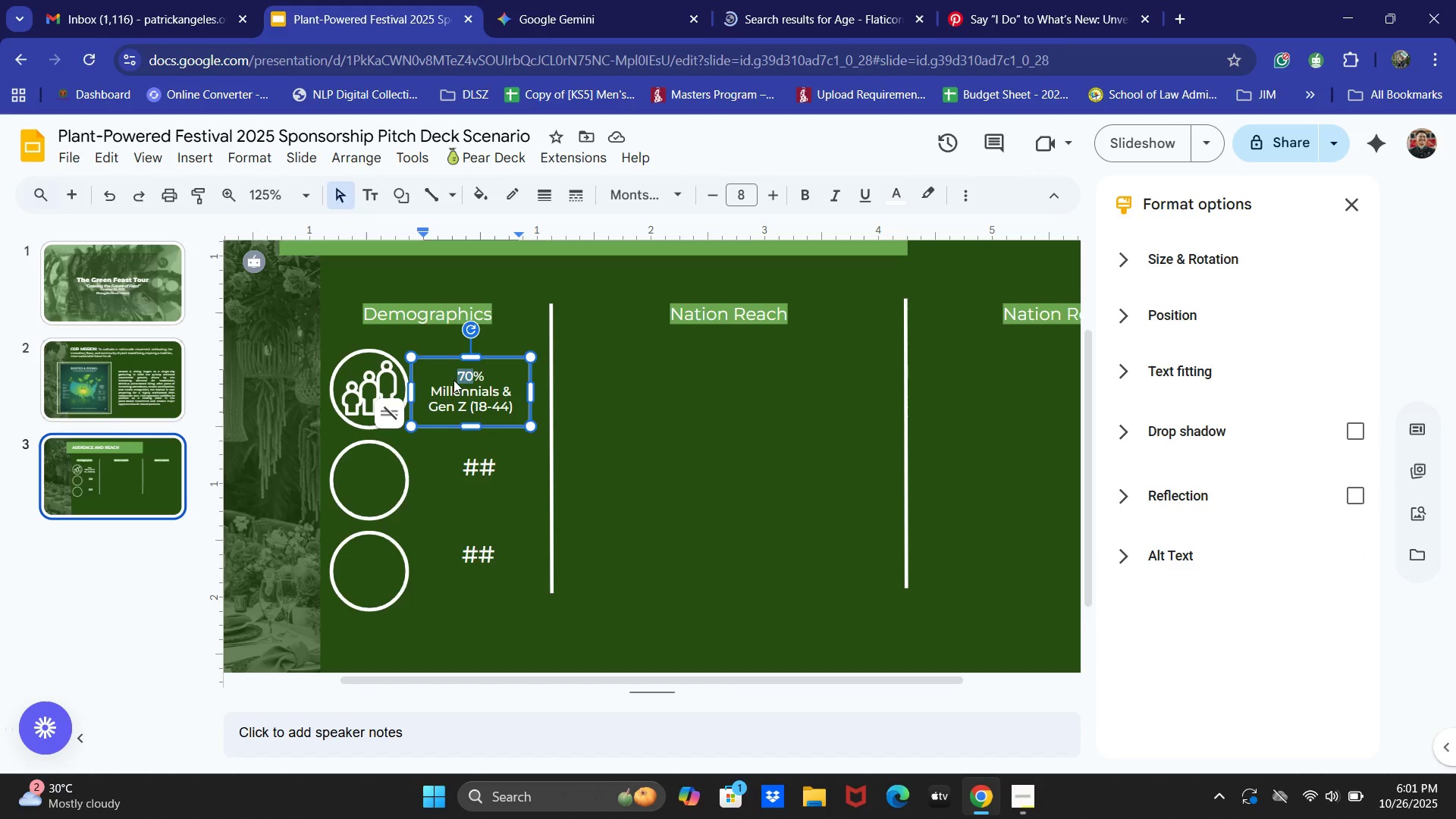 
double_click([453, 380])
 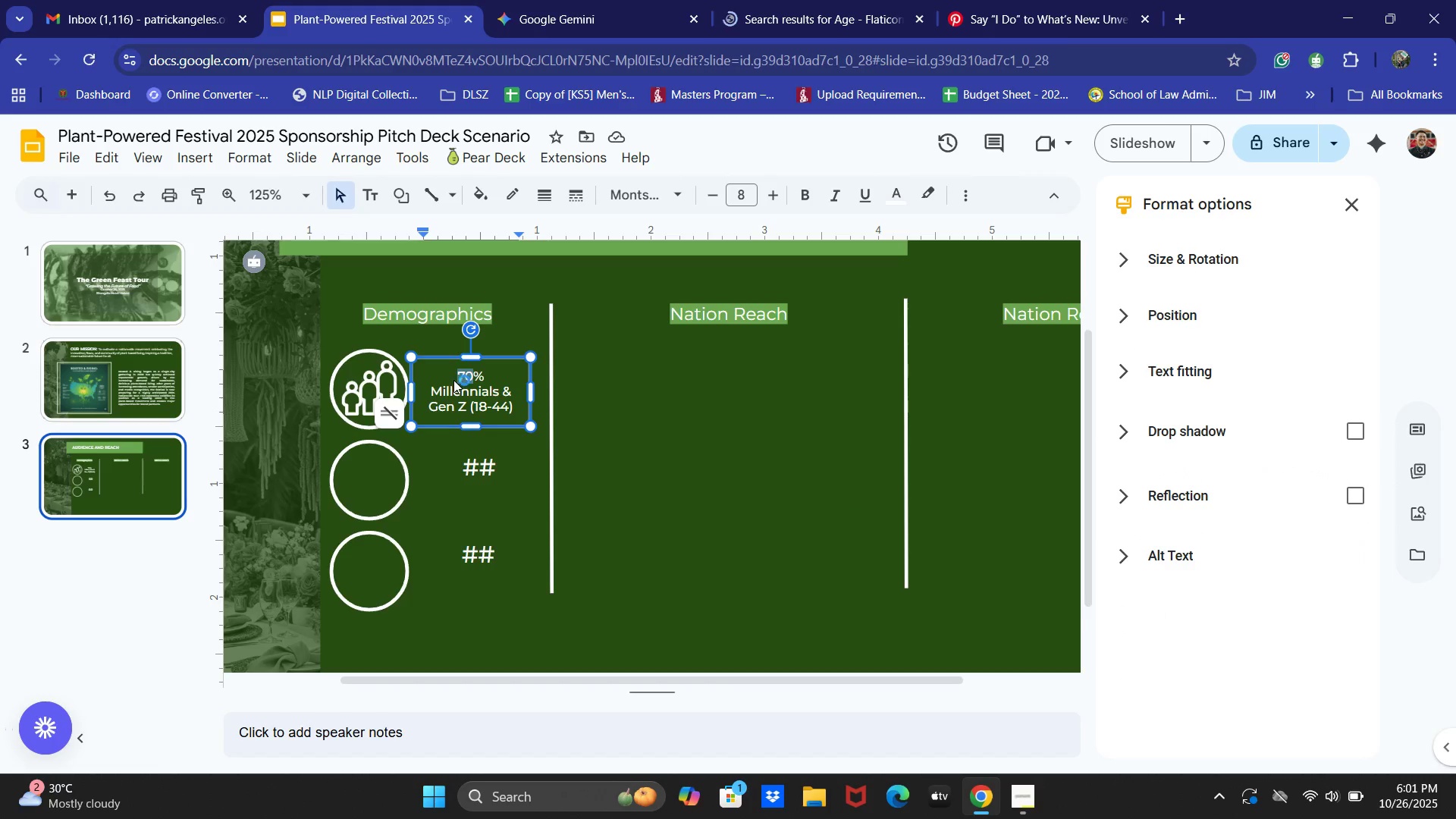 
triple_click([453, 380])
 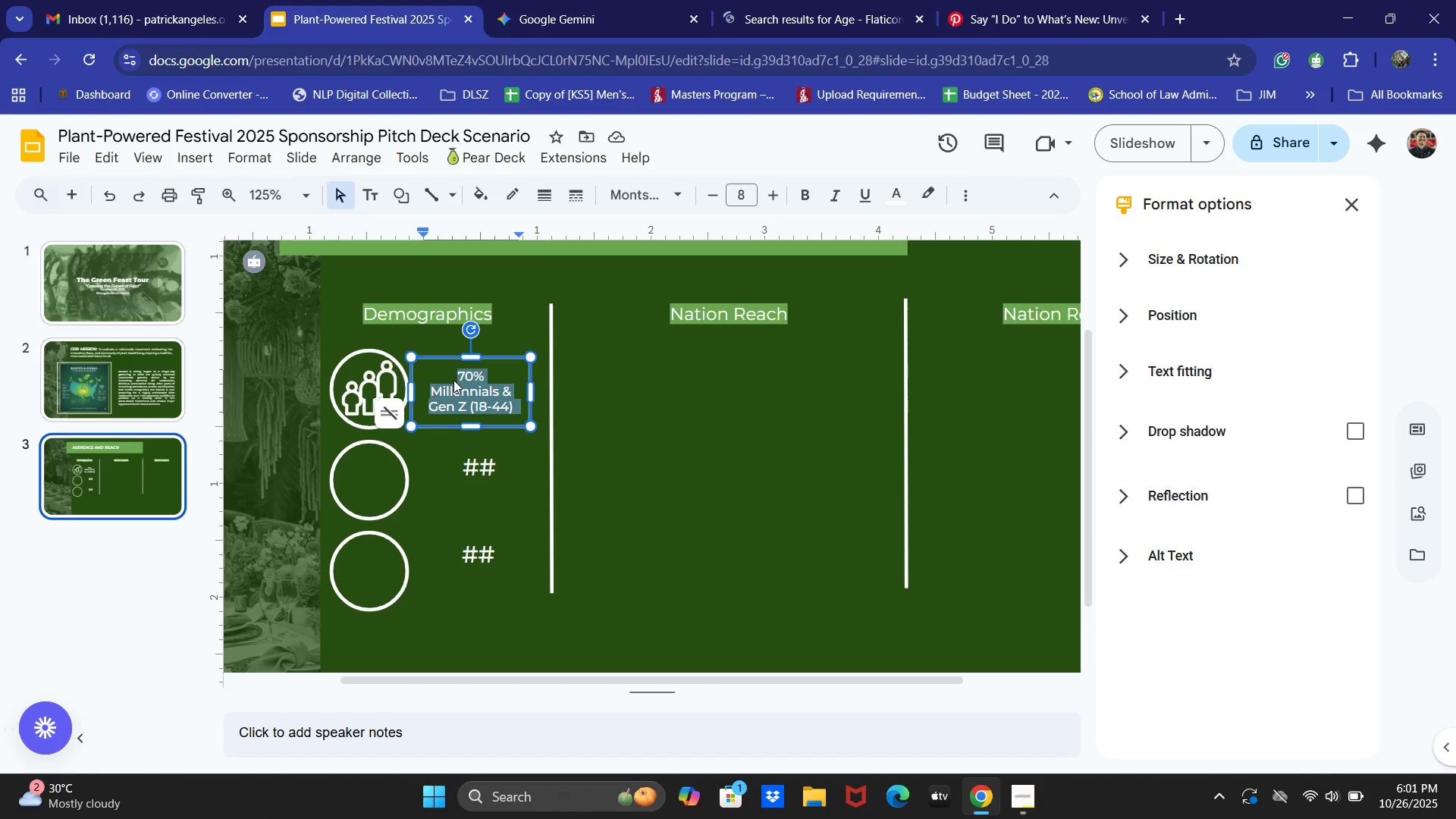 
triple_click([450, 378])
 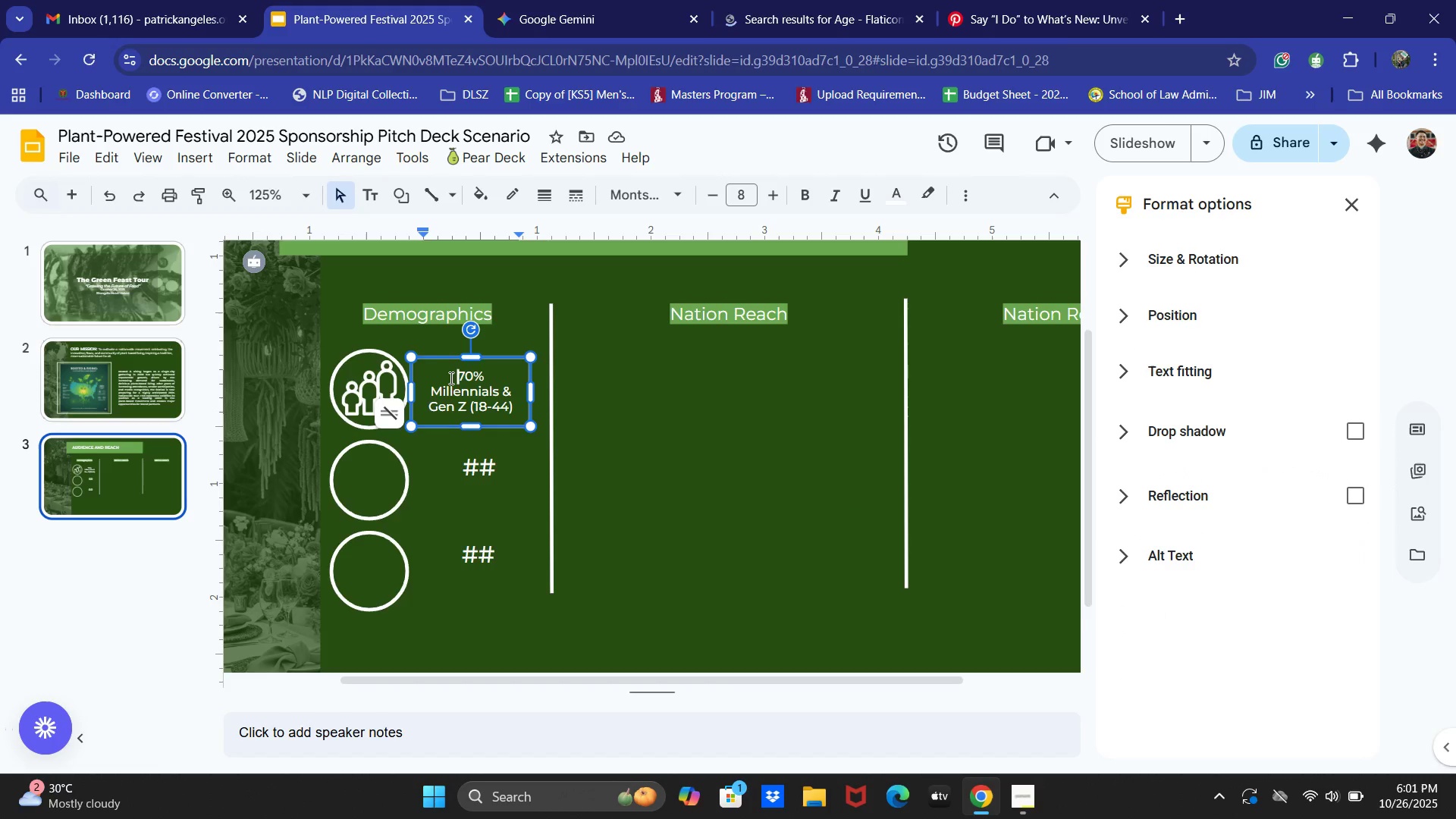 
type(AGE: )
 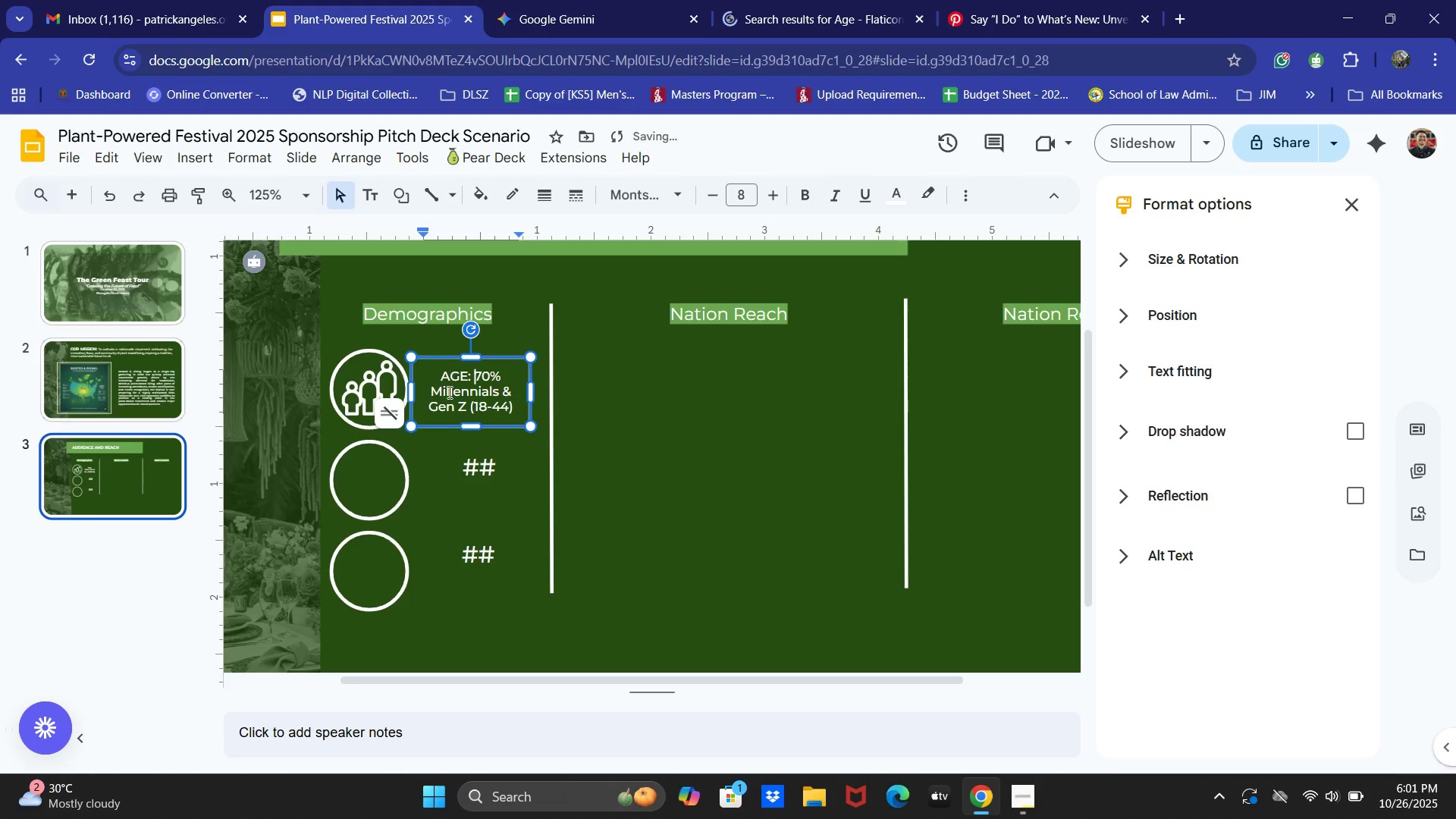 
left_click([701, 475])
 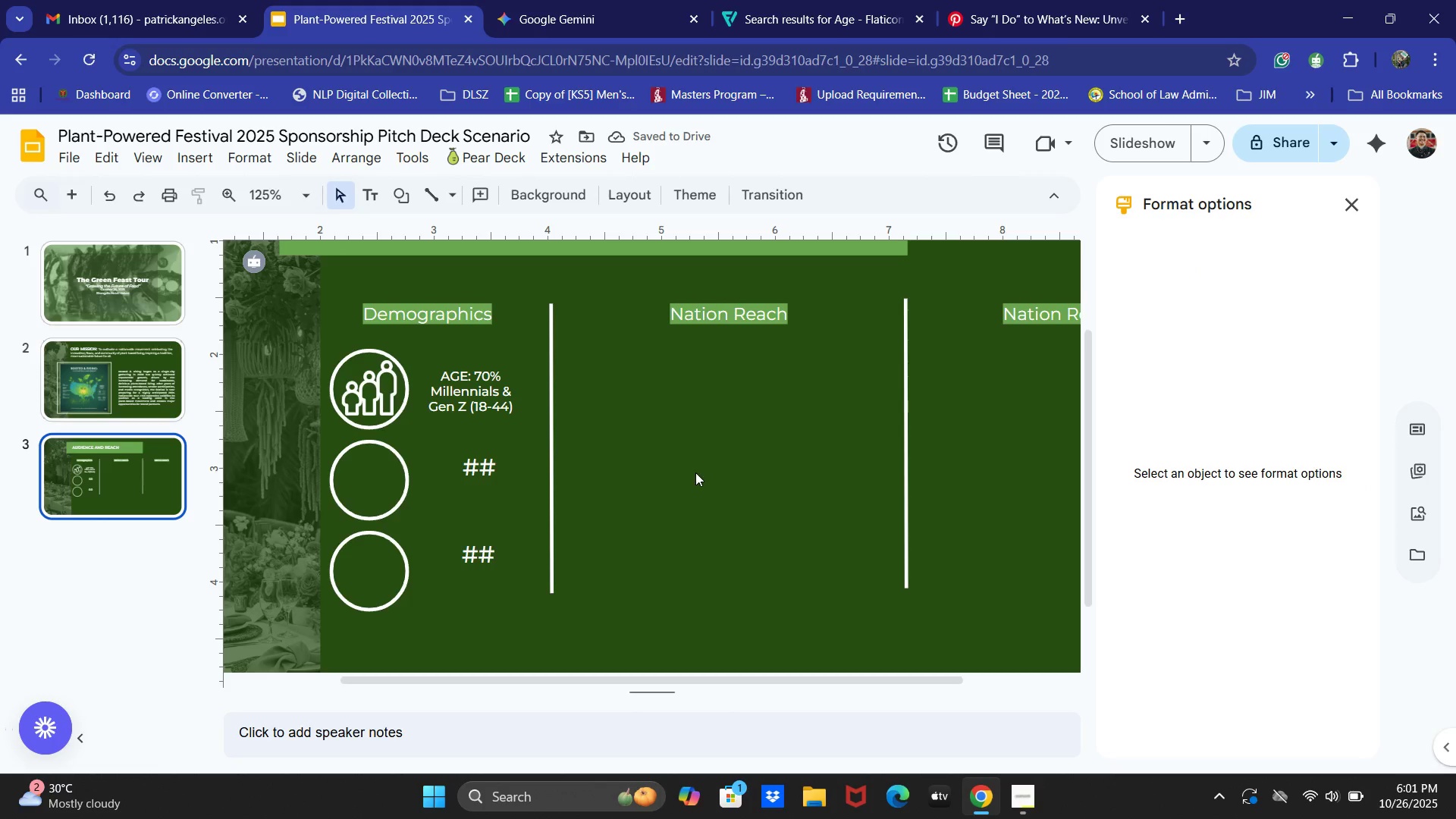 
left_click([1357, 205])
 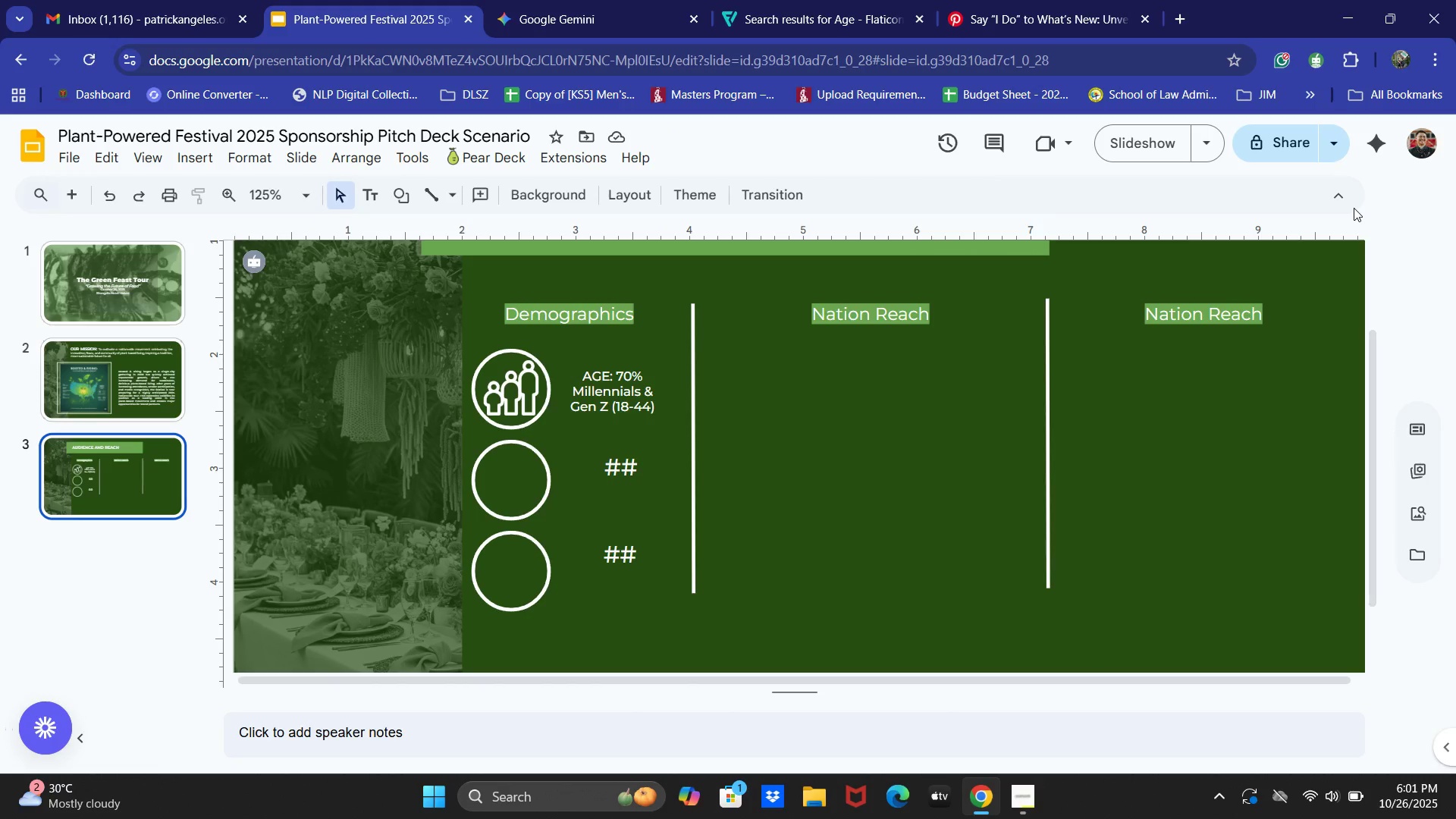 
wait(5.41)
 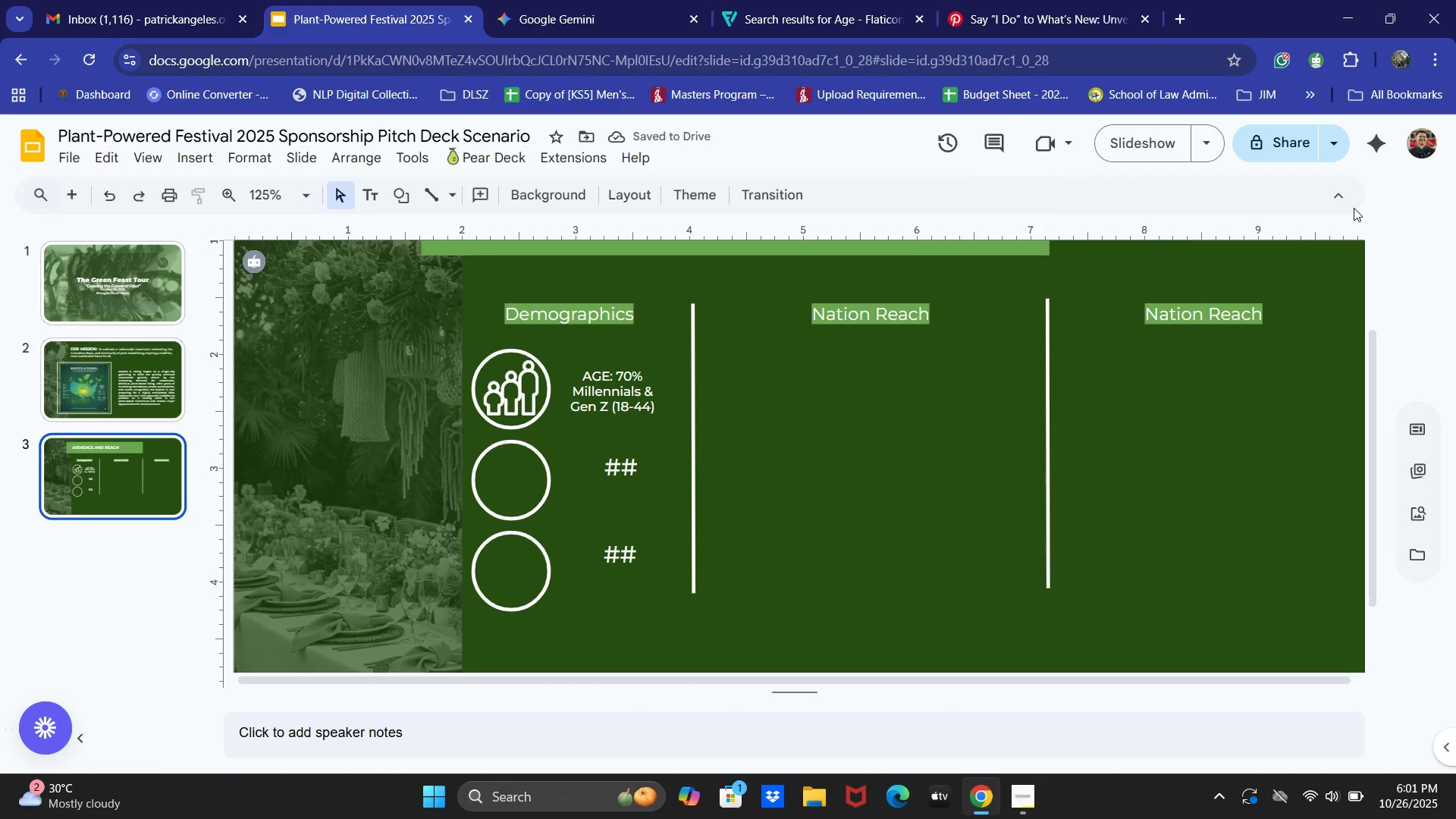 
scroll: coordinate [1009, 380], scroll_direction: down, amount: 7.0
 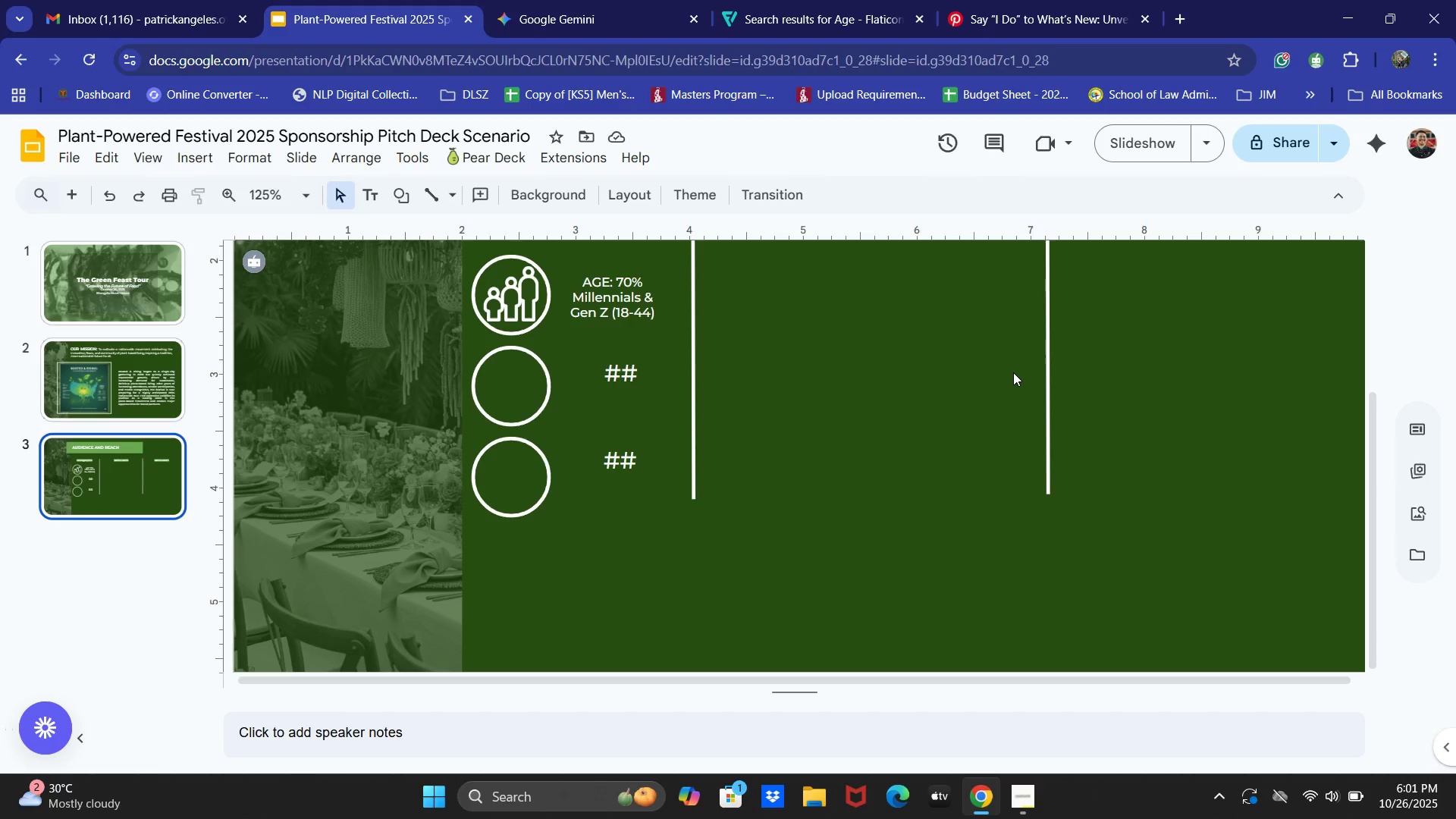 
scroll: coordinate [1004, 375], scroll_direction: up, amount: 1.0
 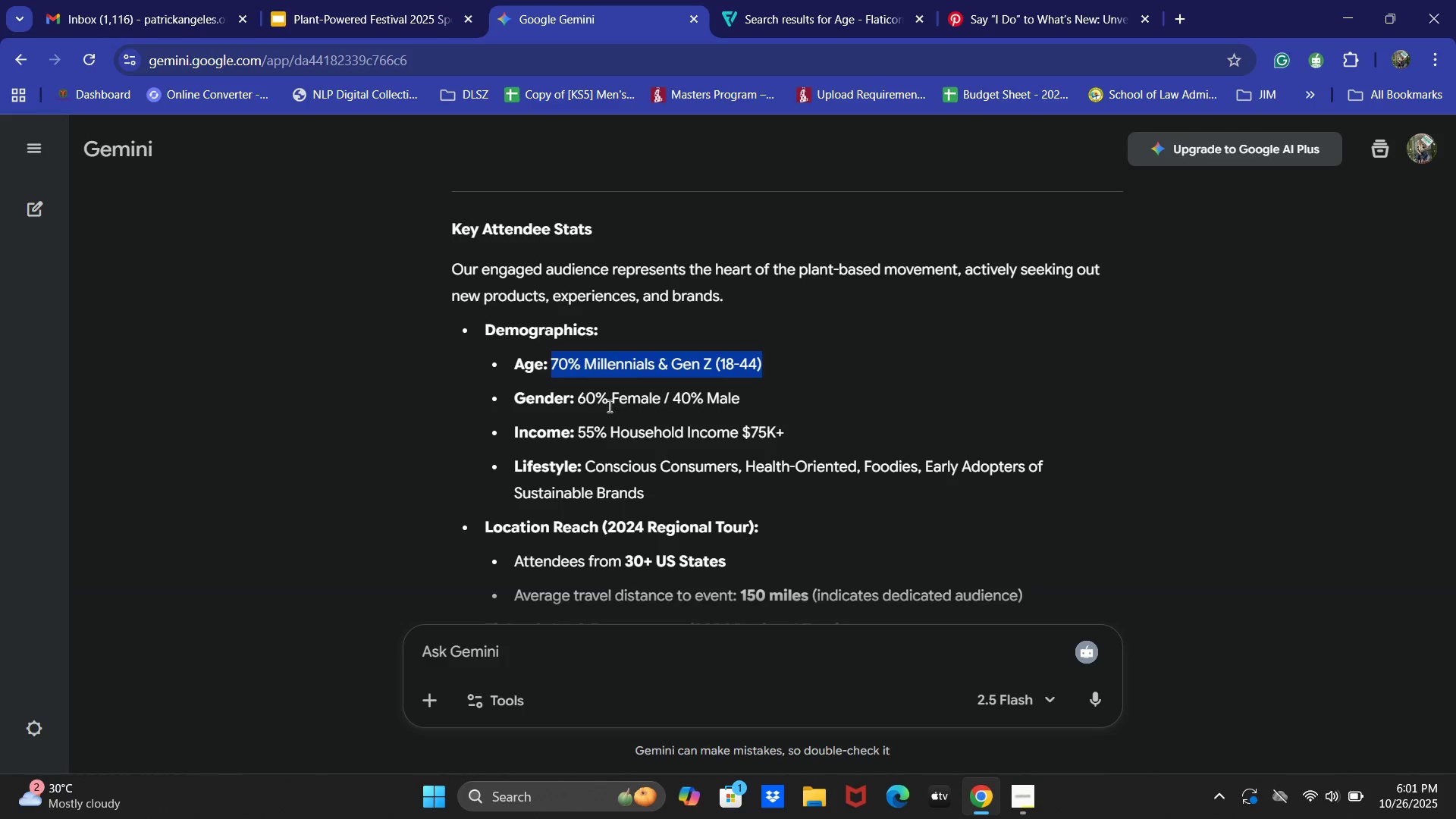 
scroll: coordinate [698, 411], scroll_direction: down, amount: 1.0
 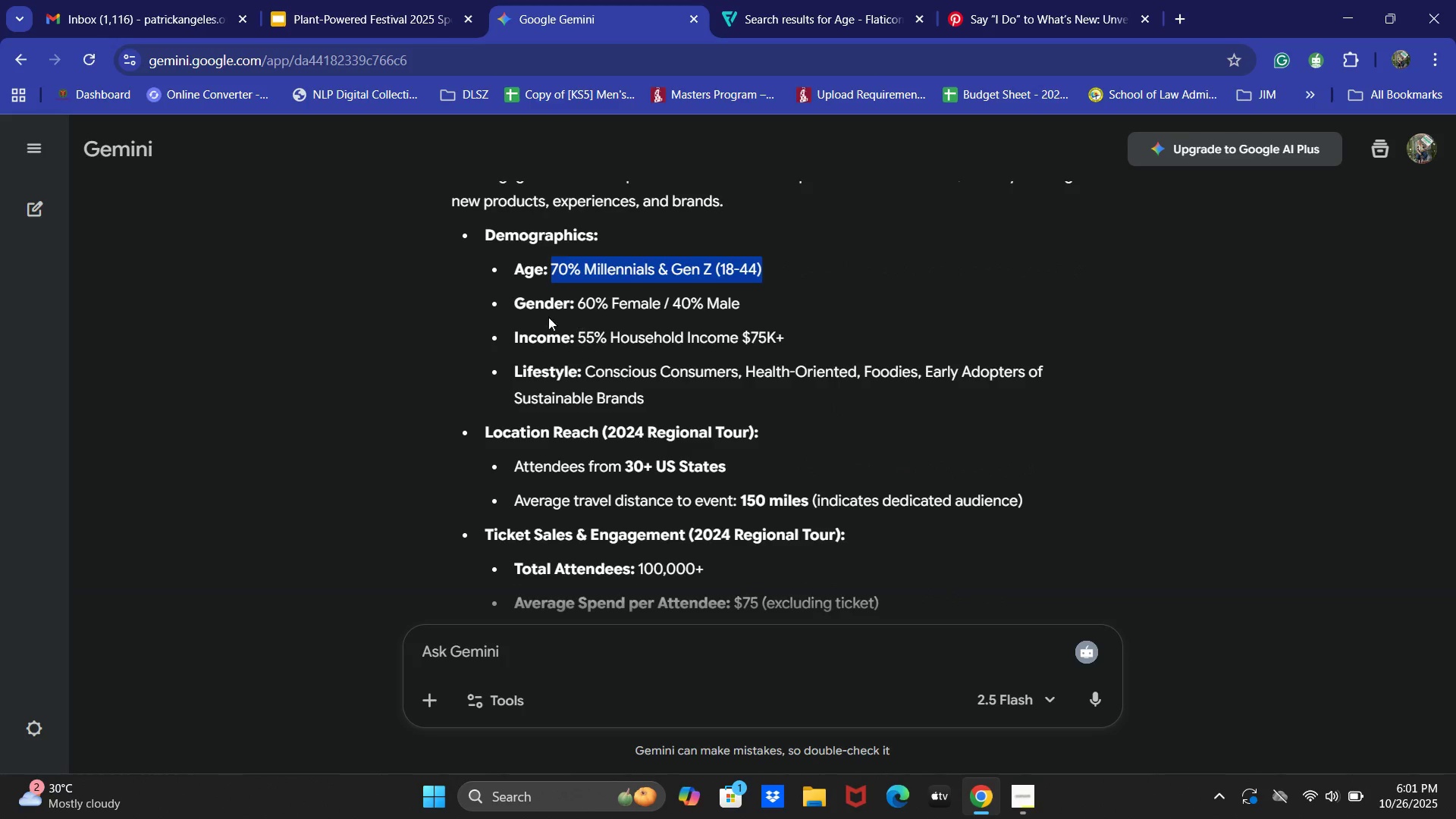 
left_click_drag(start_coordinate=[508, 297], to_coordinate=[747, 301])
 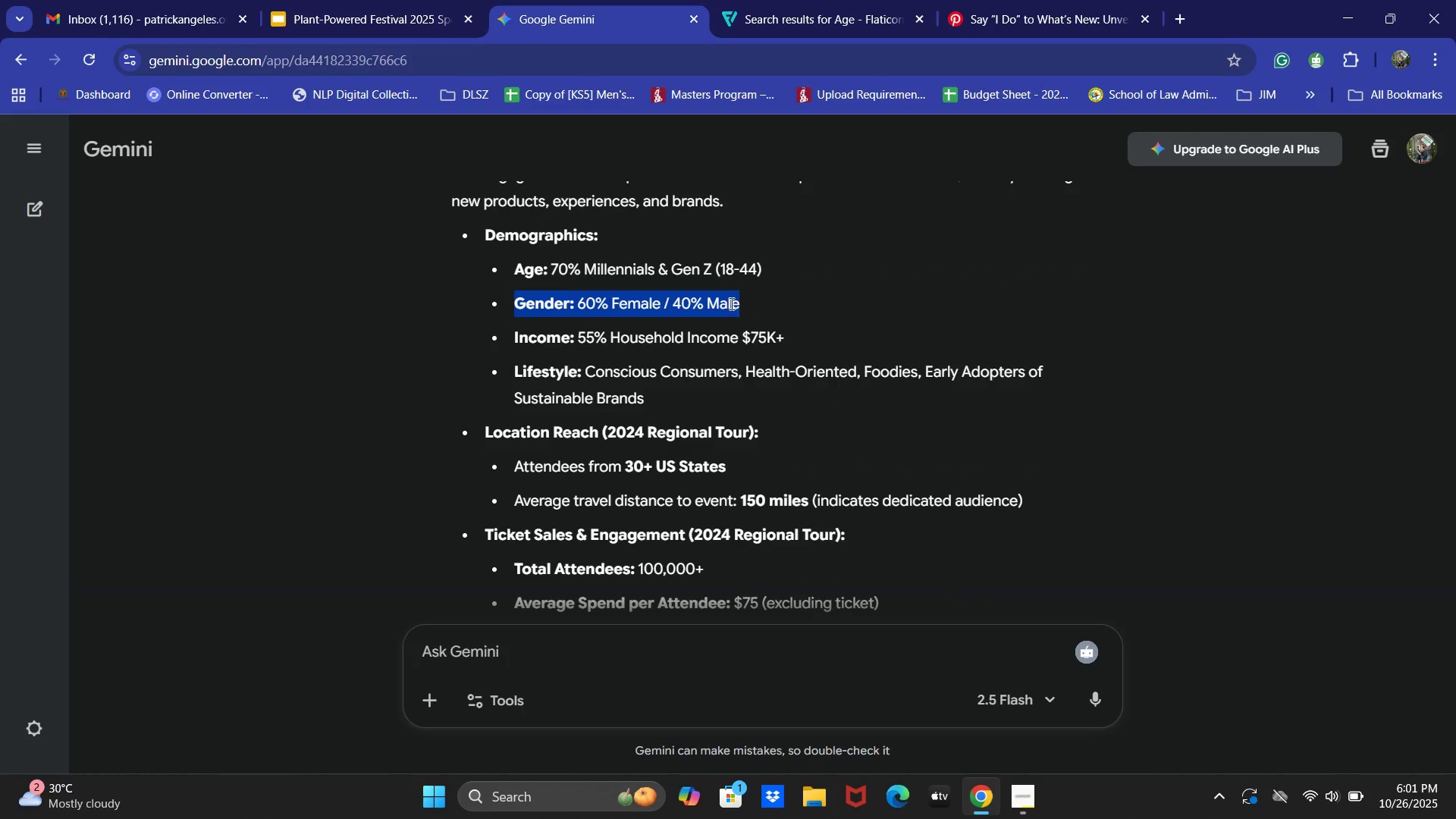 
key(Control+C)
 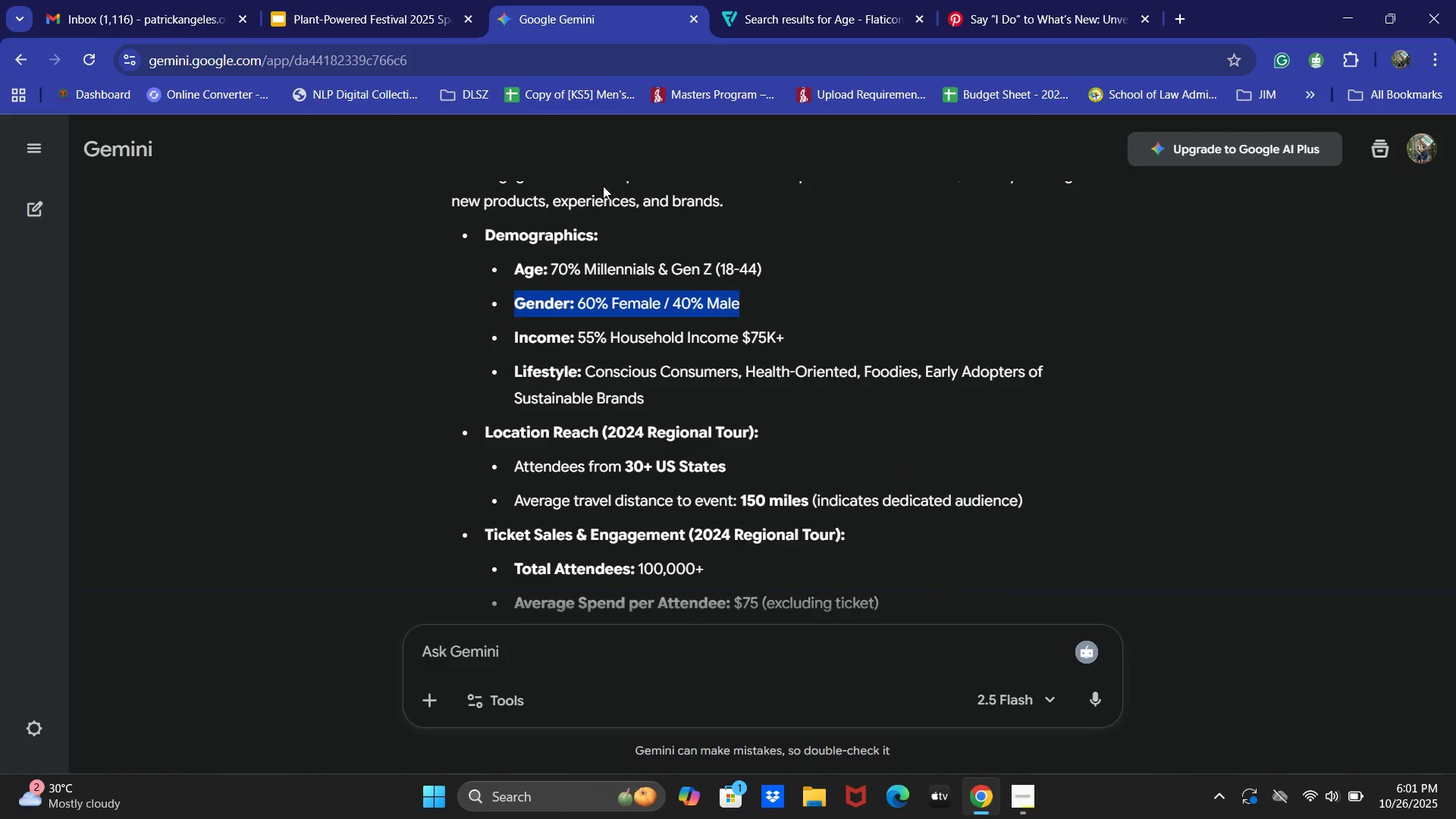 
key(Control+C)
 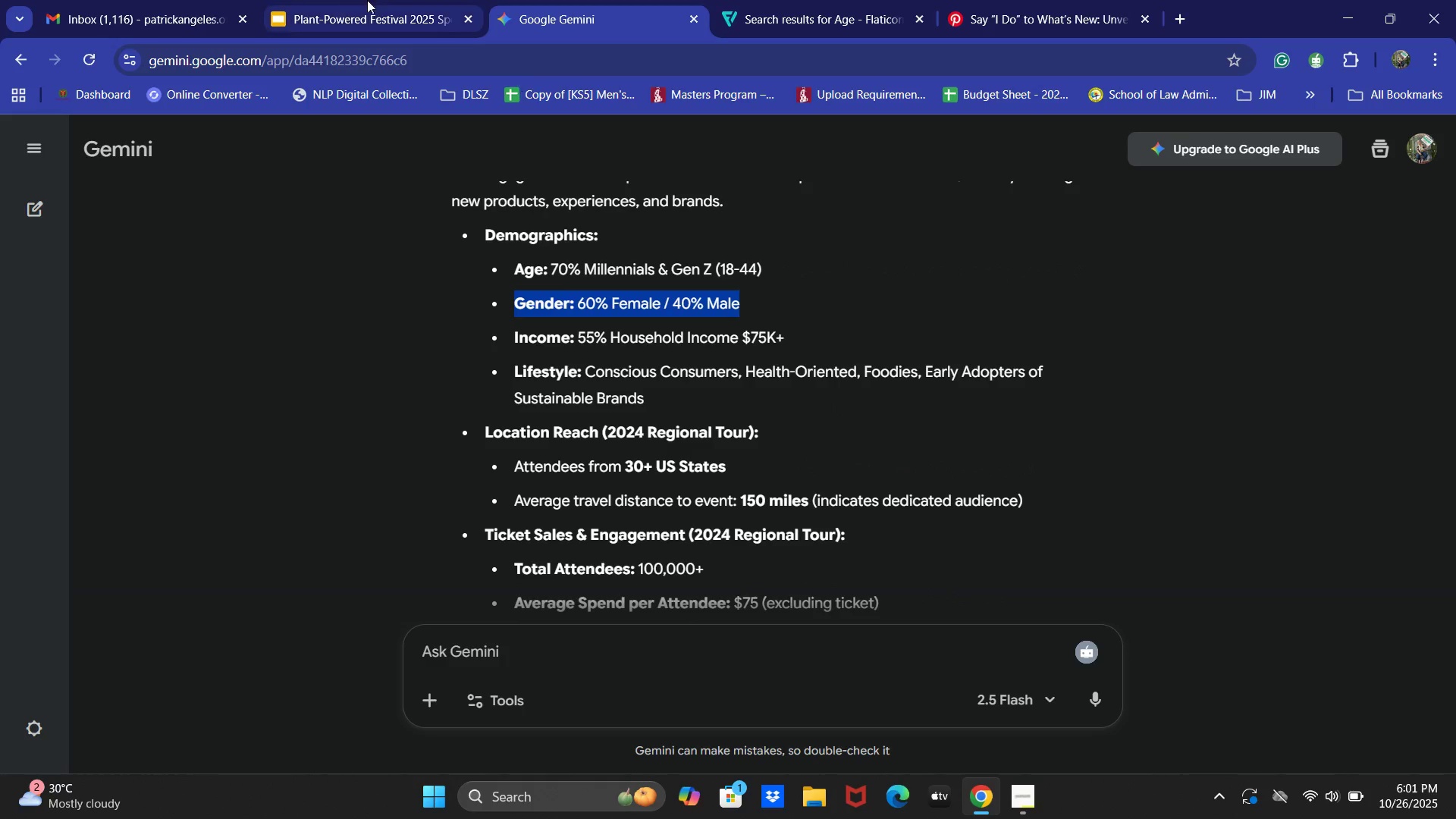 
left_click([354, 0])
 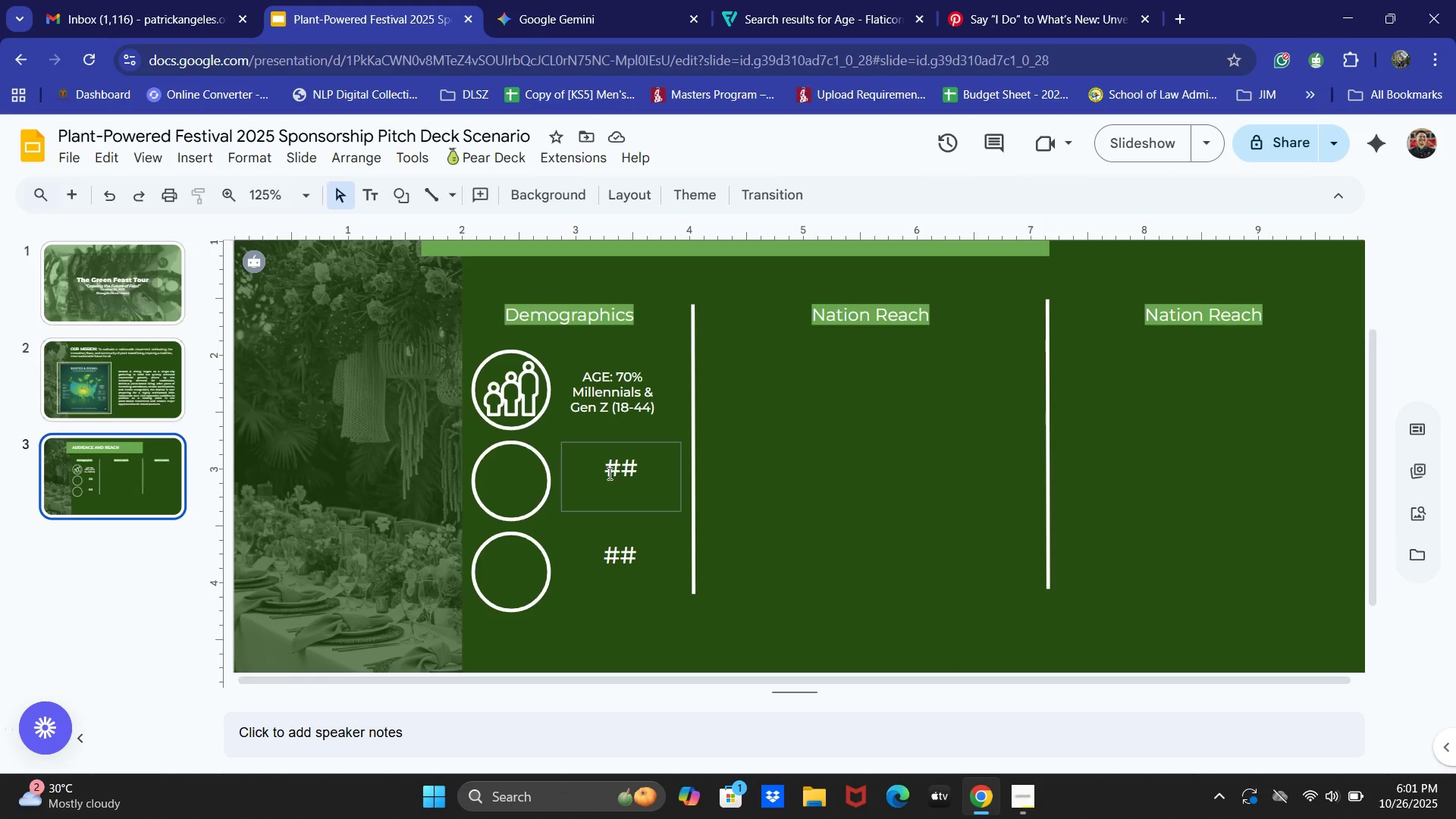 
double_click([608, 473])
 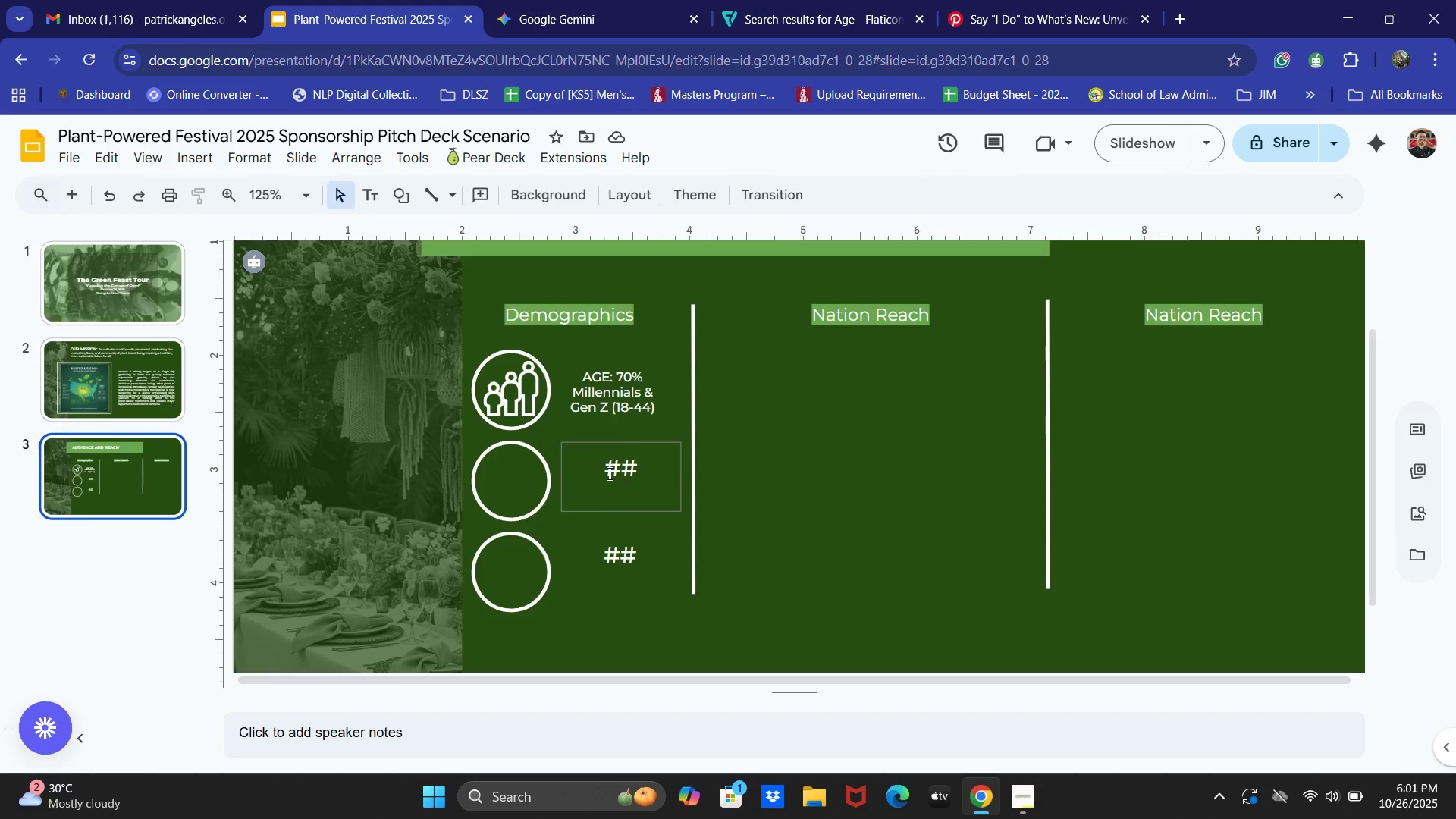 
key(Control+A)
 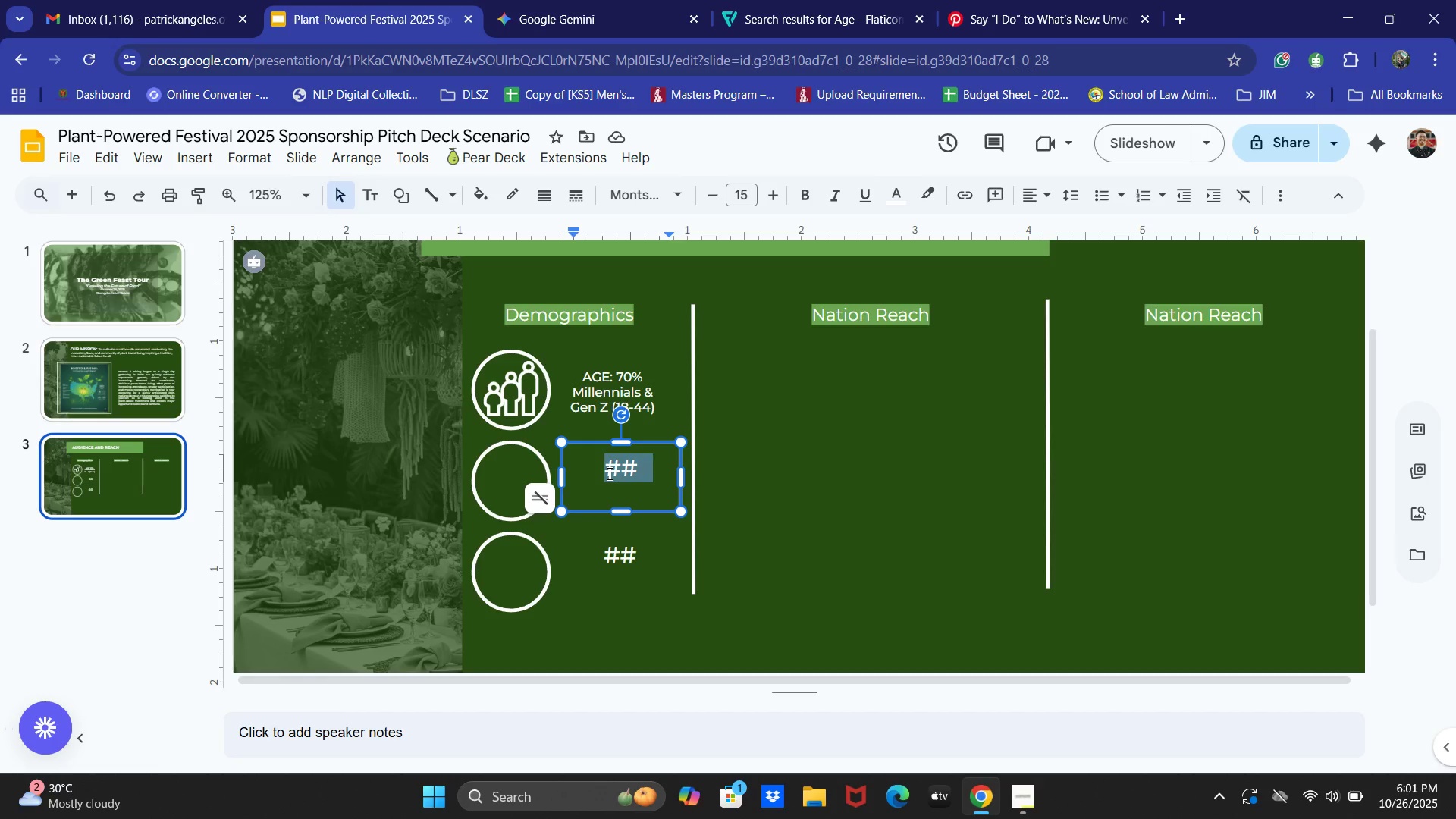 
key(Control+V)
 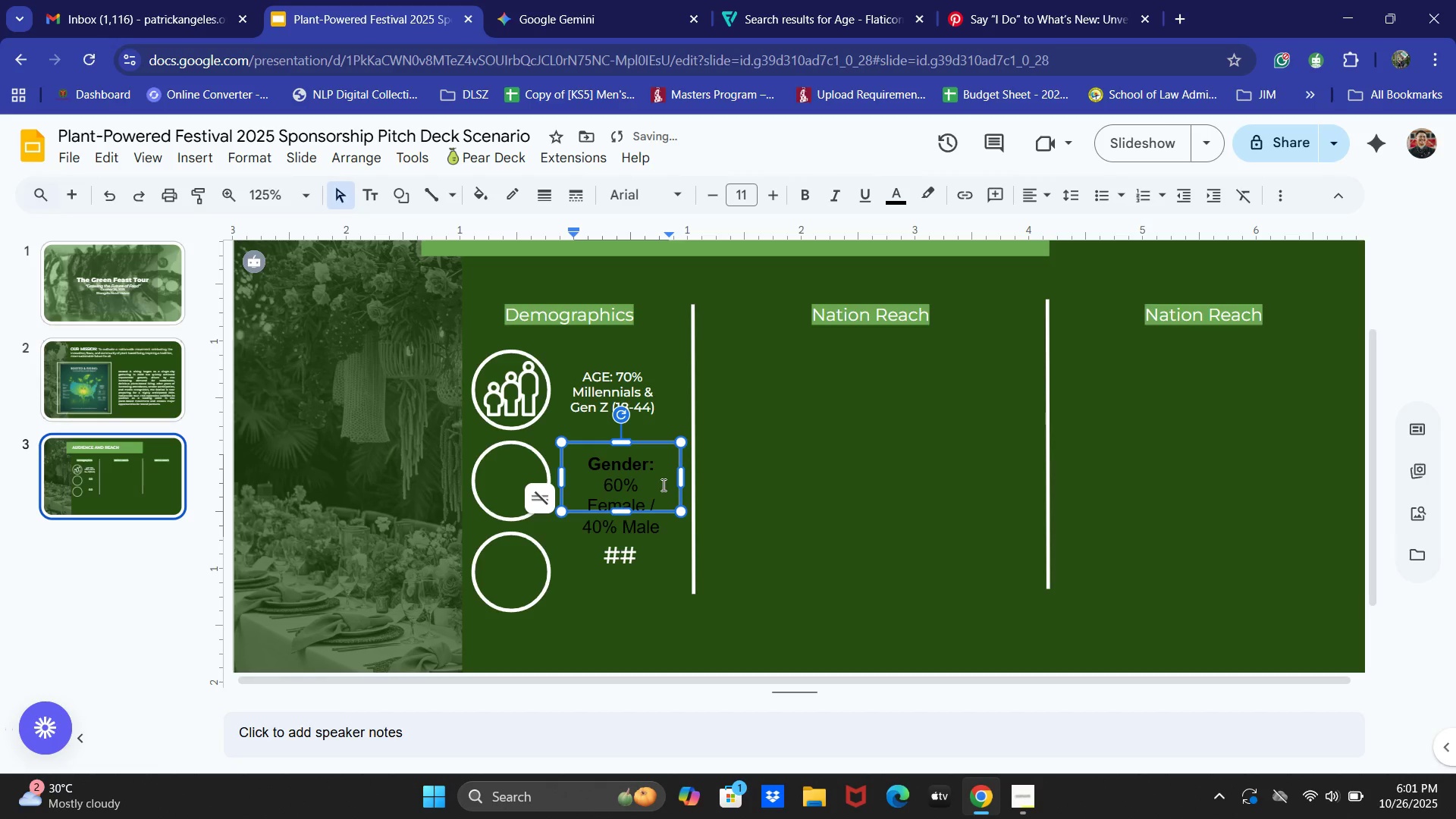 
key(Control+Z)
 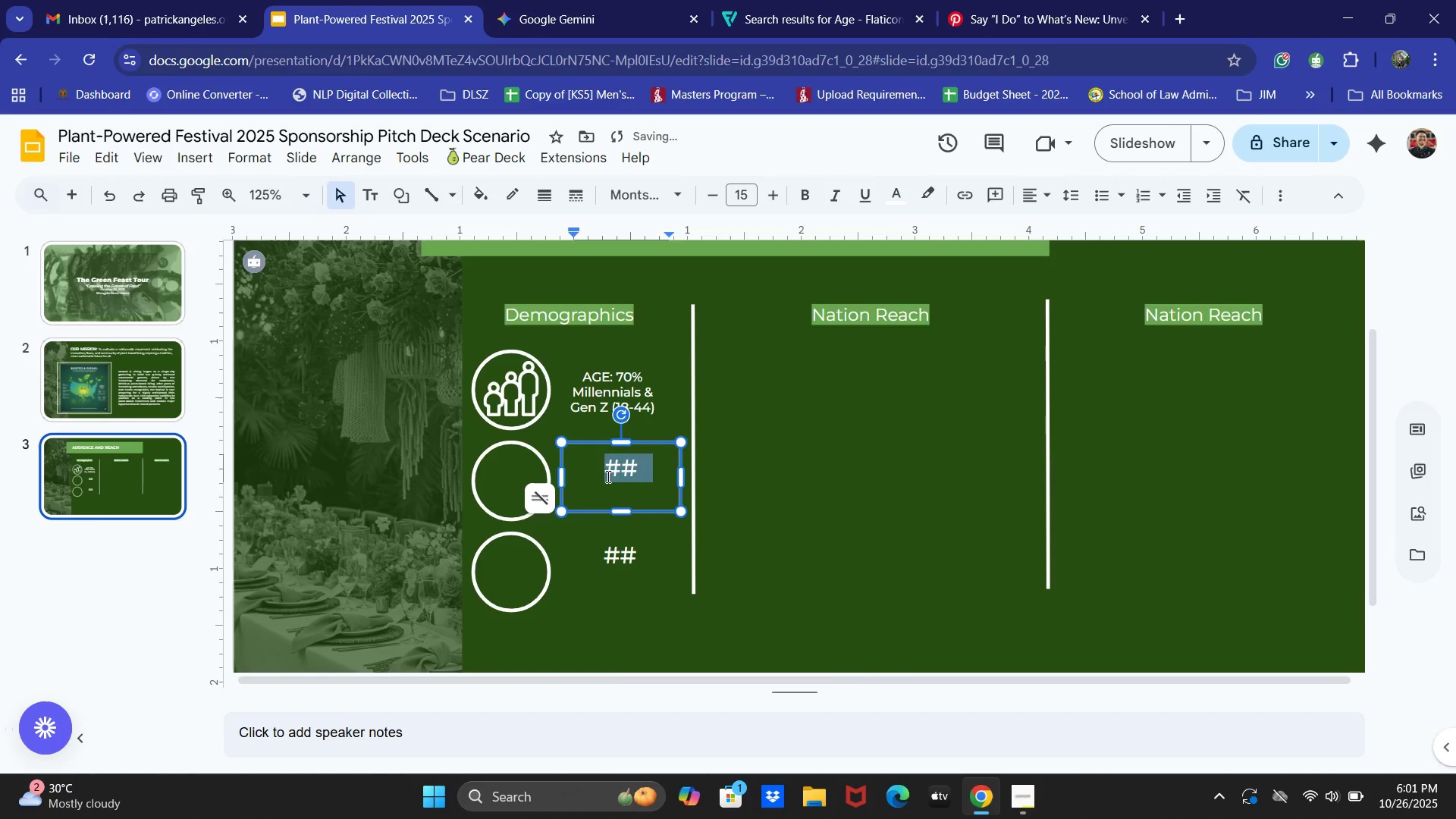 
right_click([607, 476])
 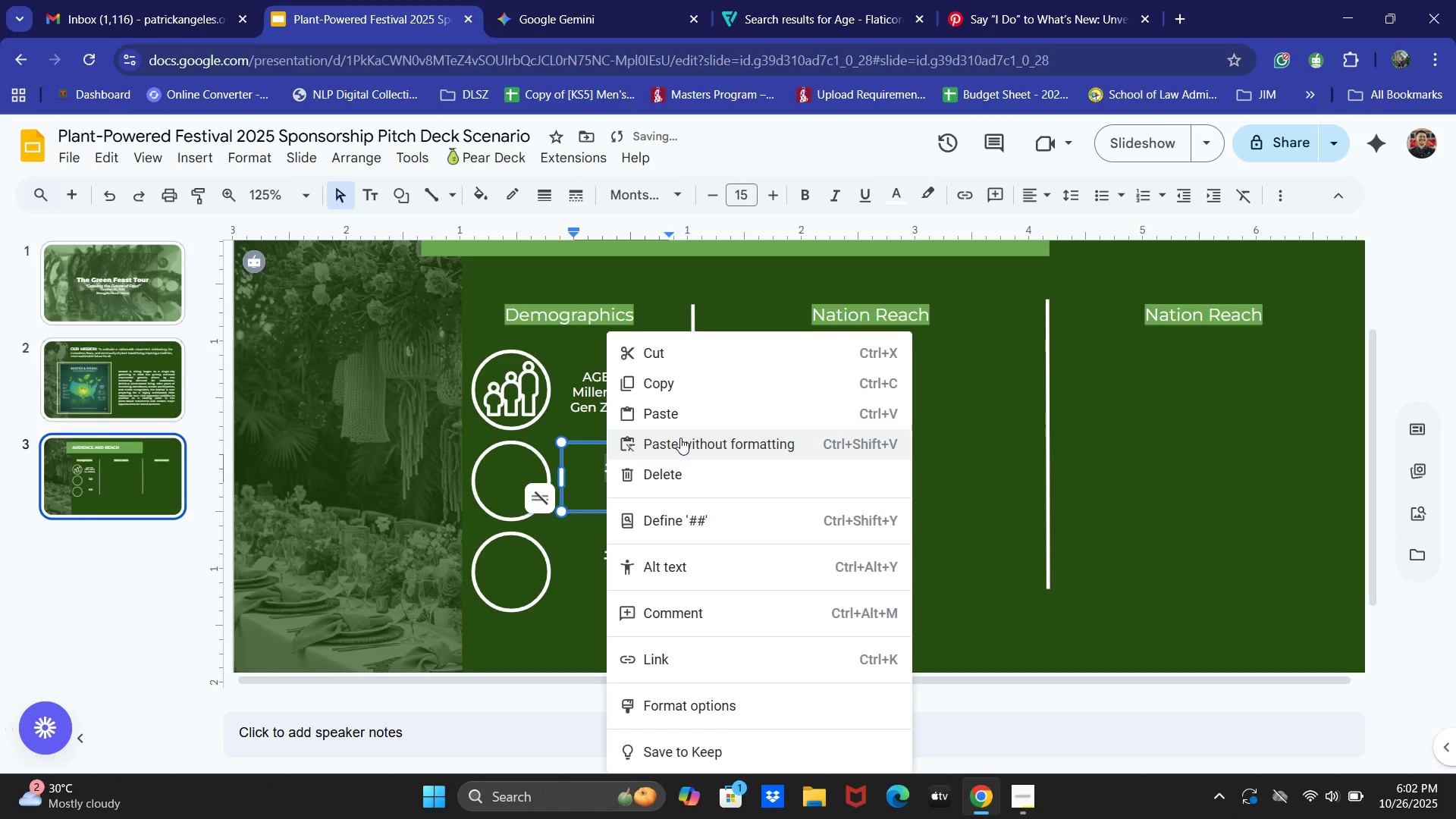 
left_click([680, 438])
 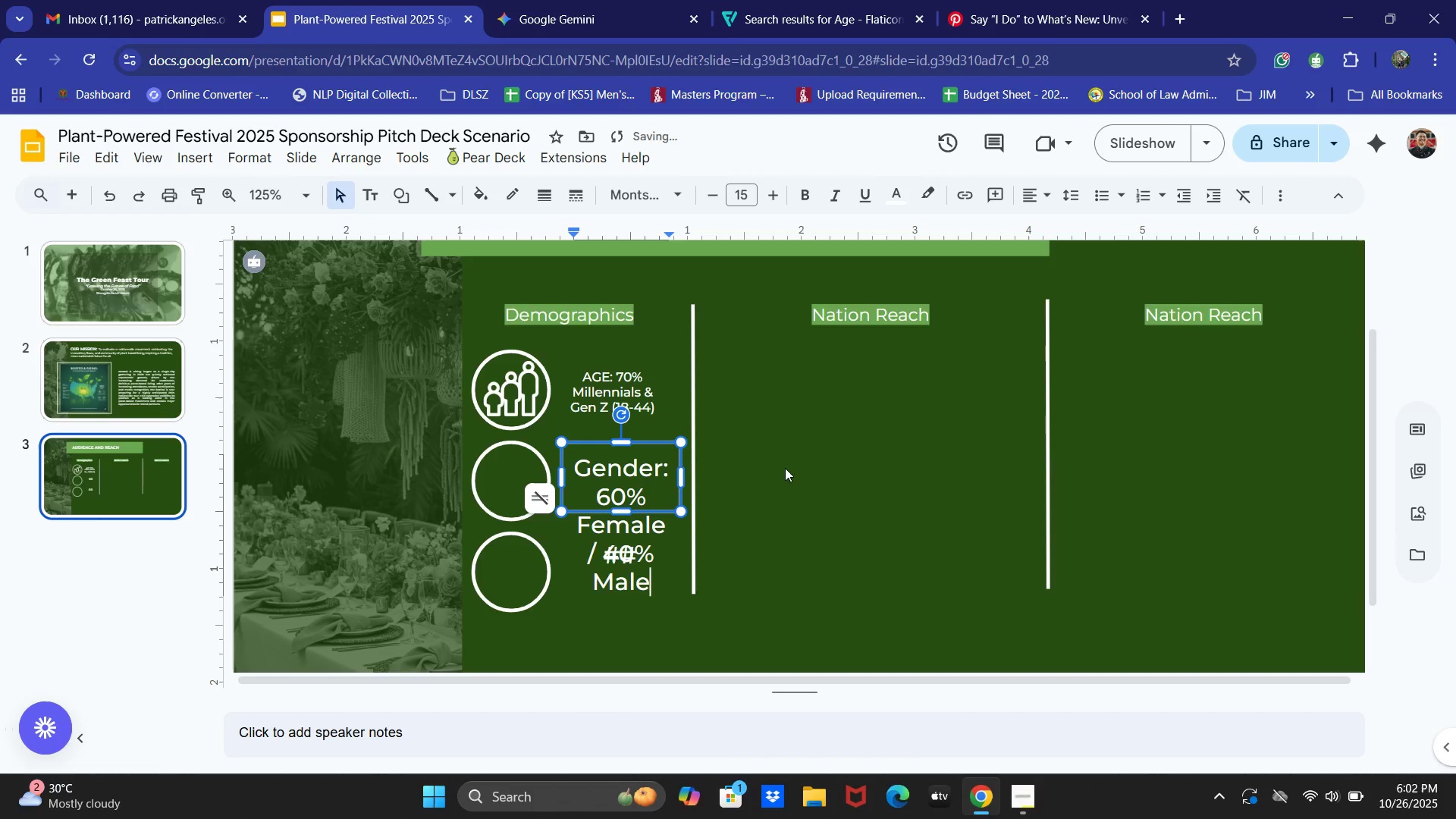 
key(Control+ControlLeft)
 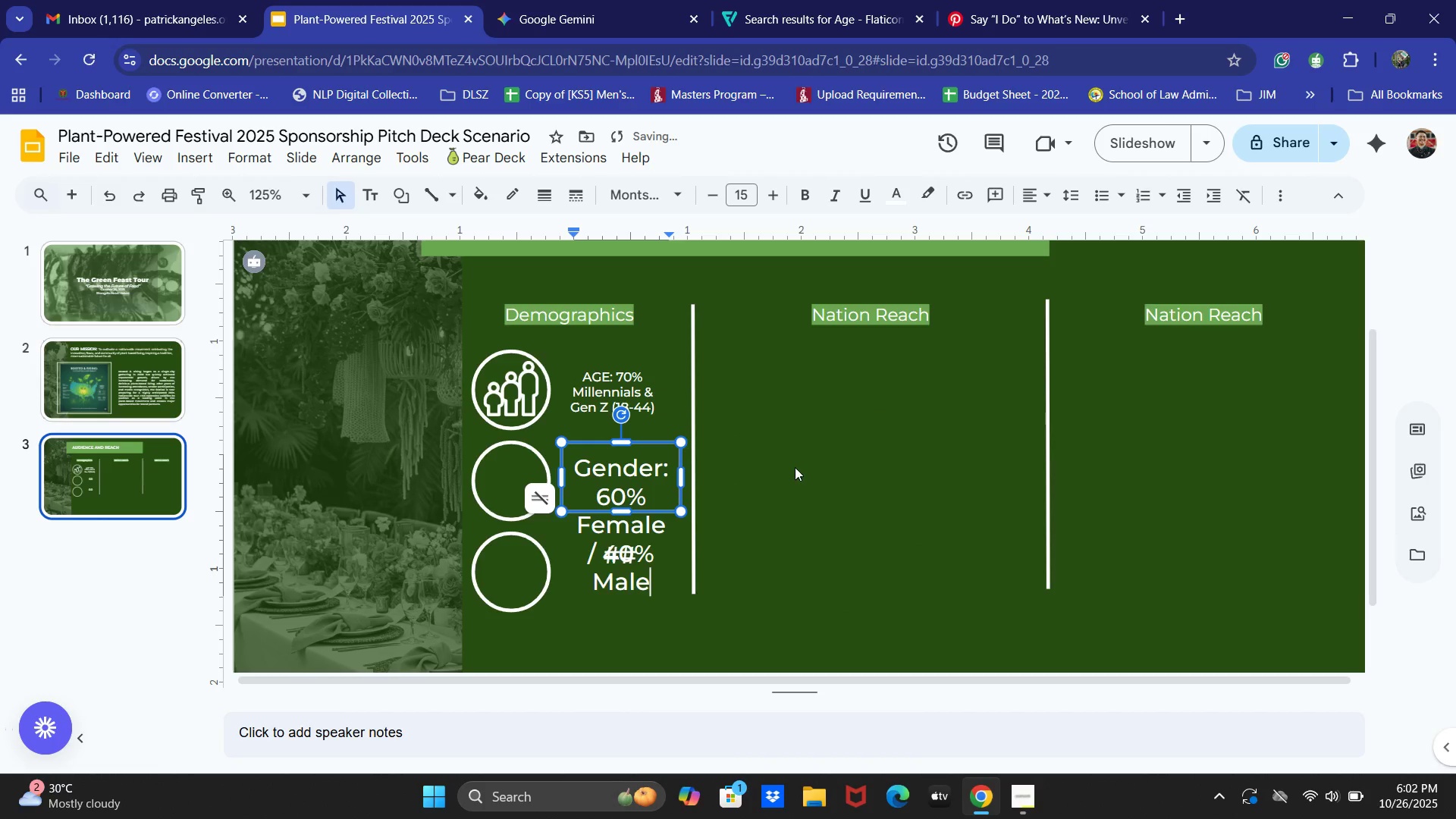 
key(Control+A)
 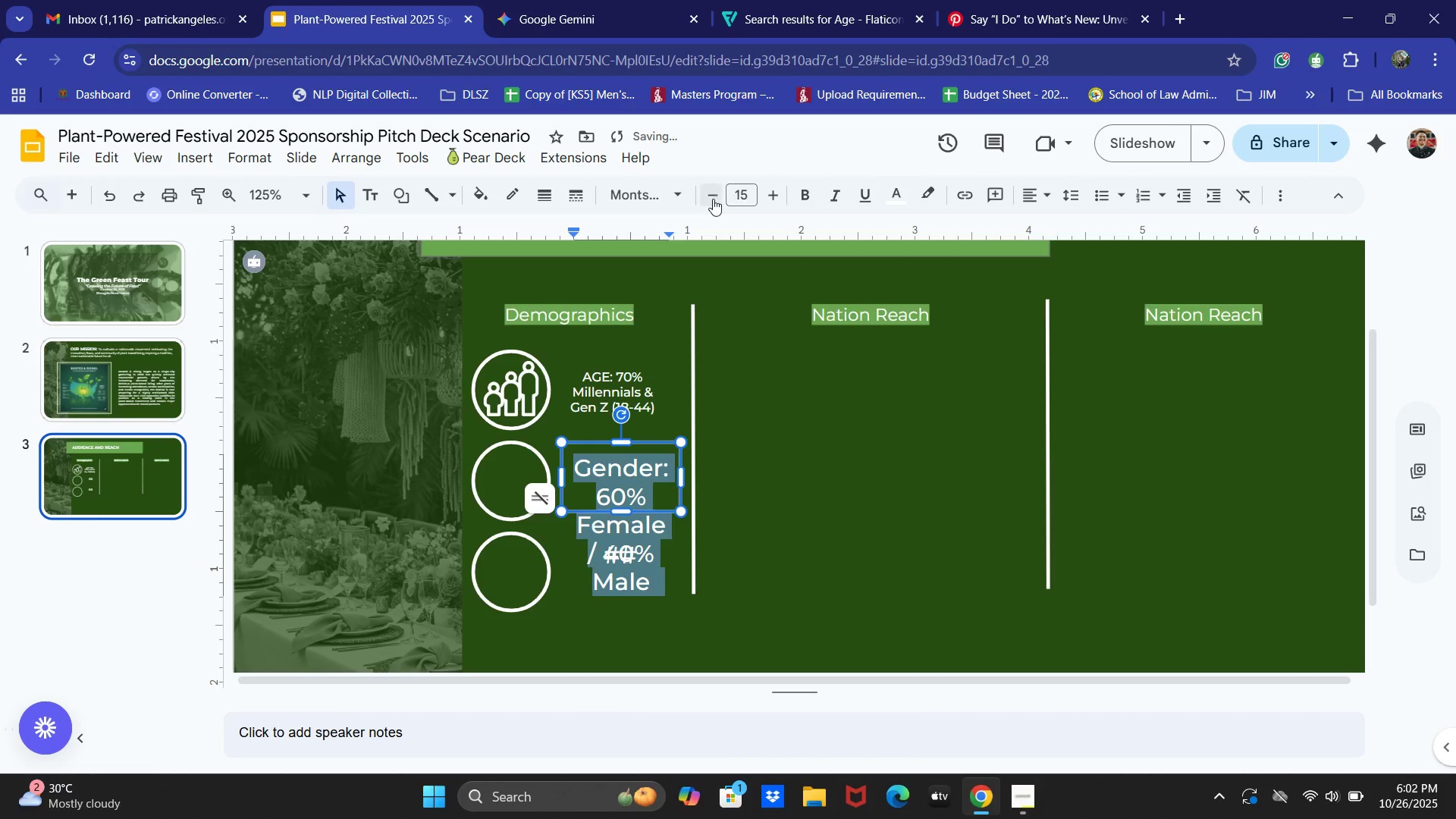 
double_click([706, 199])
 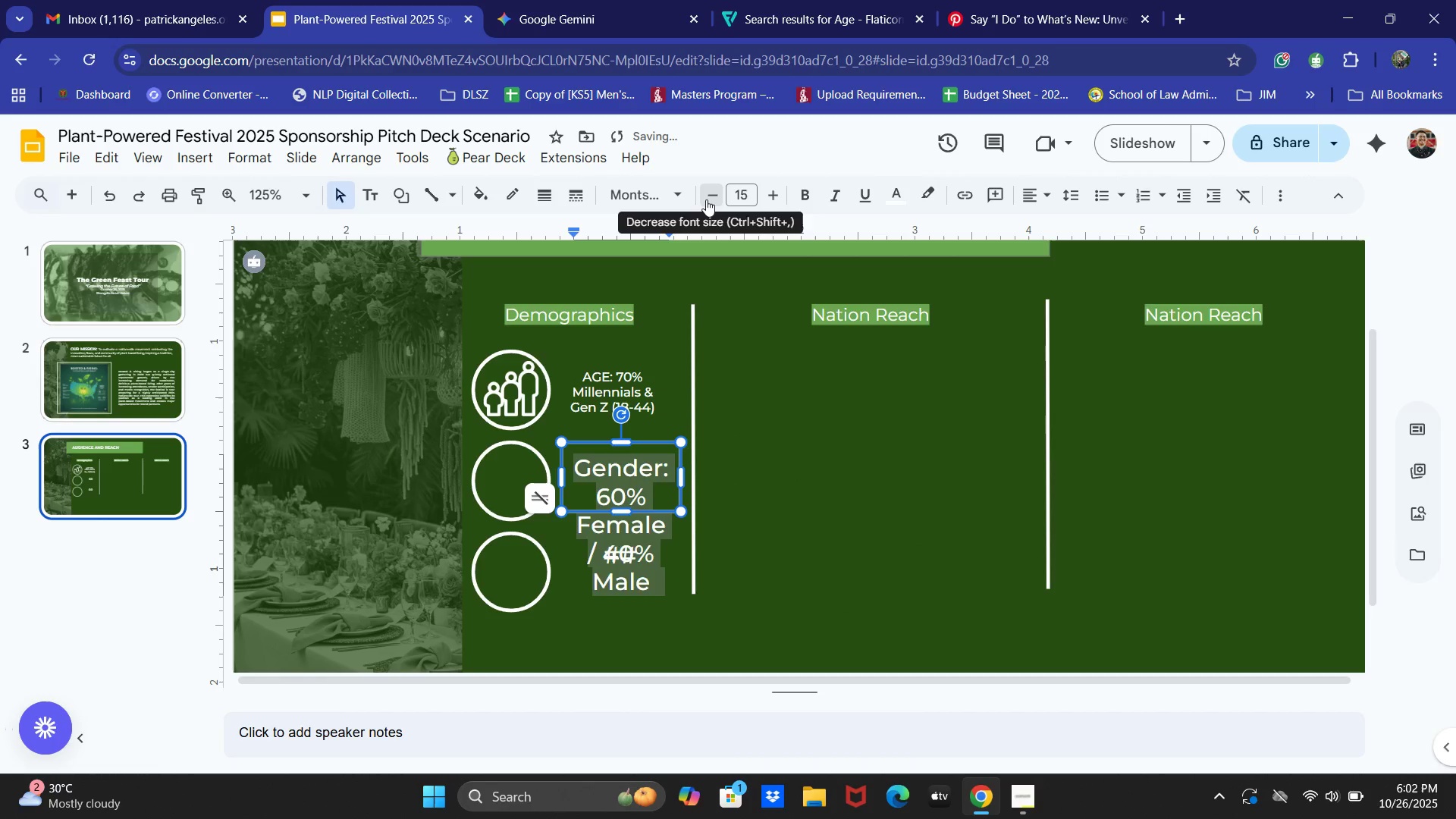 
triple_click([706, 199])
 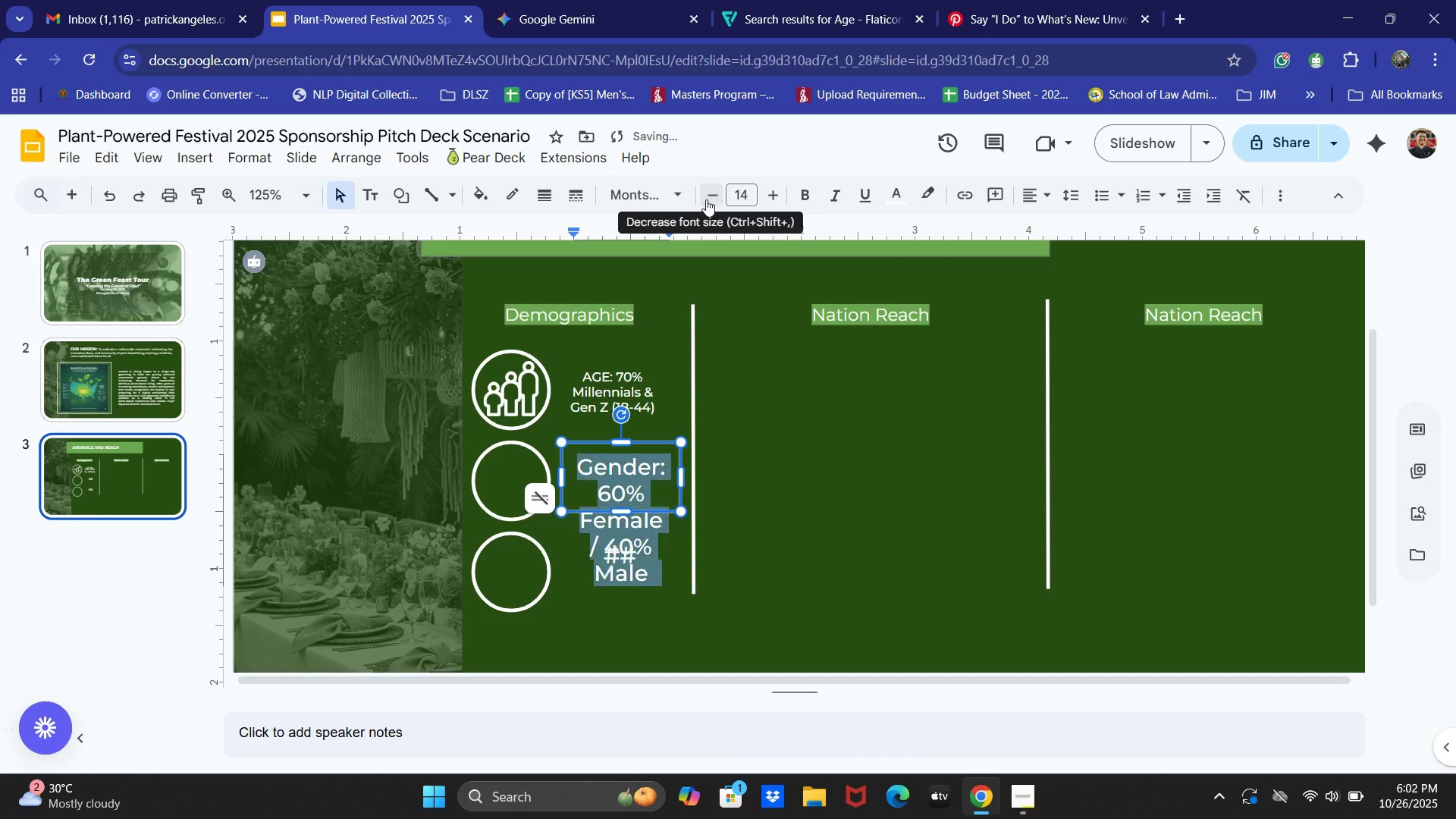 
triple_click([705, 200])
 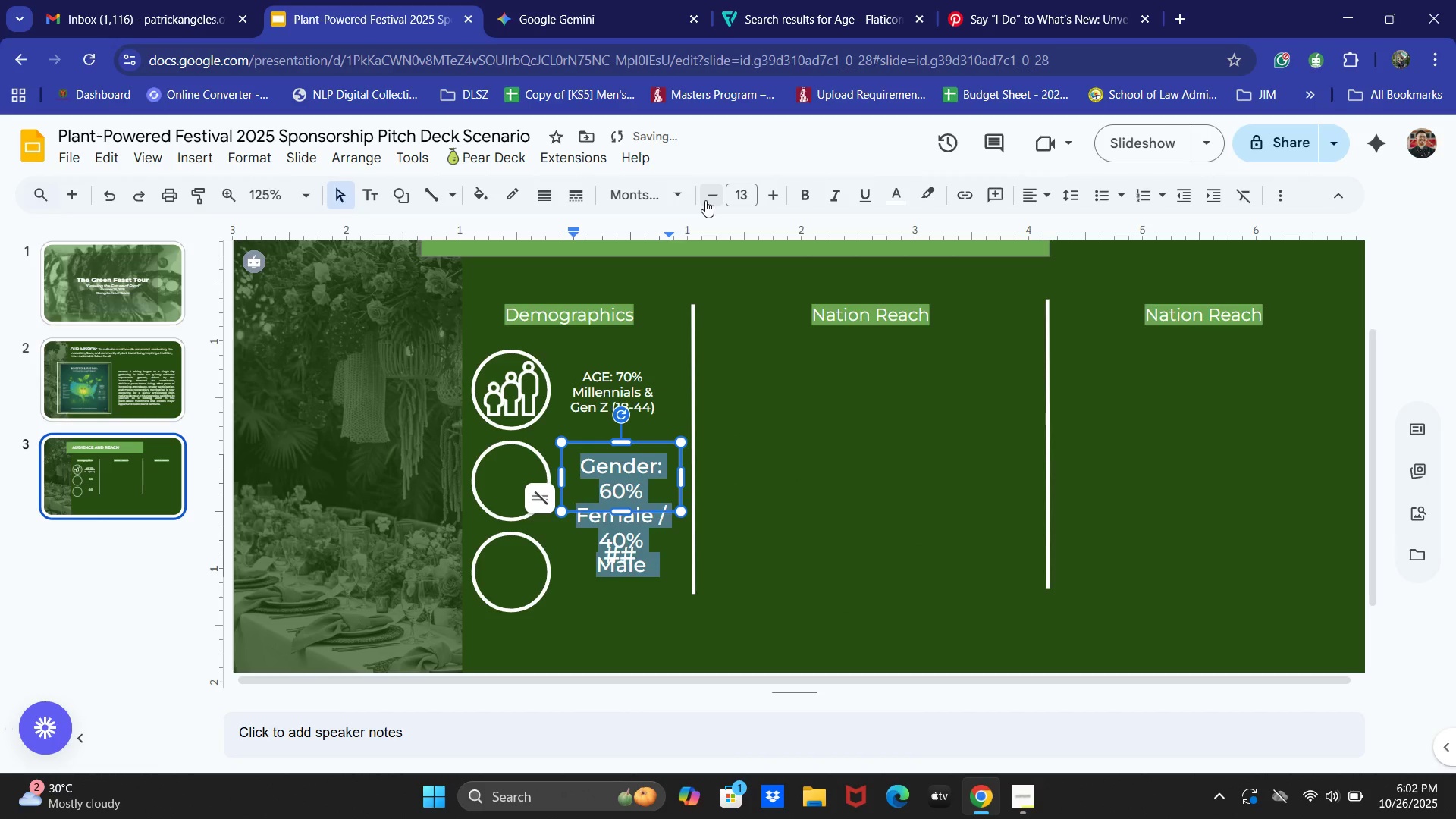 
triple_click([704, 200])
 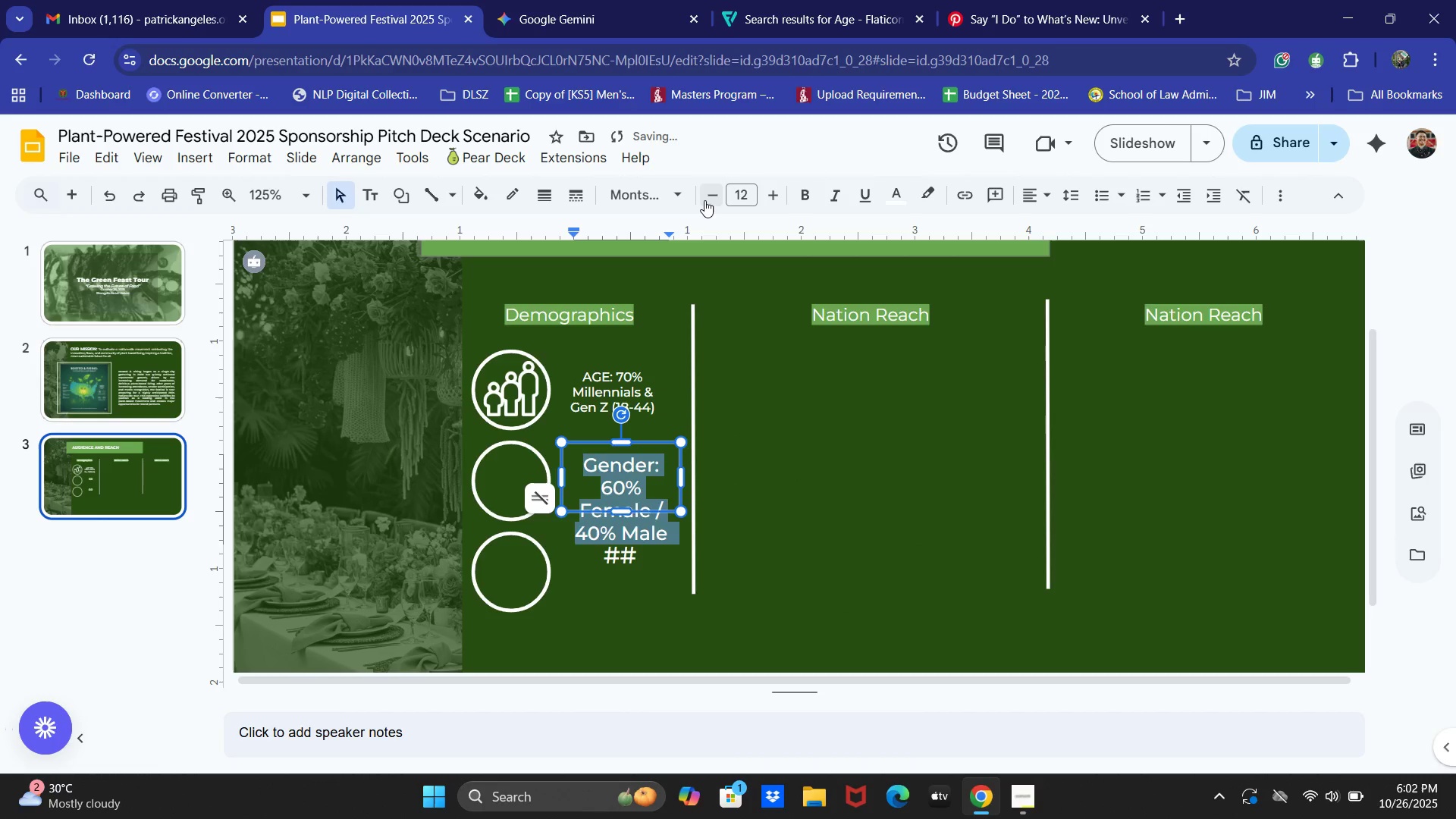 
triple_click([704, 201])
 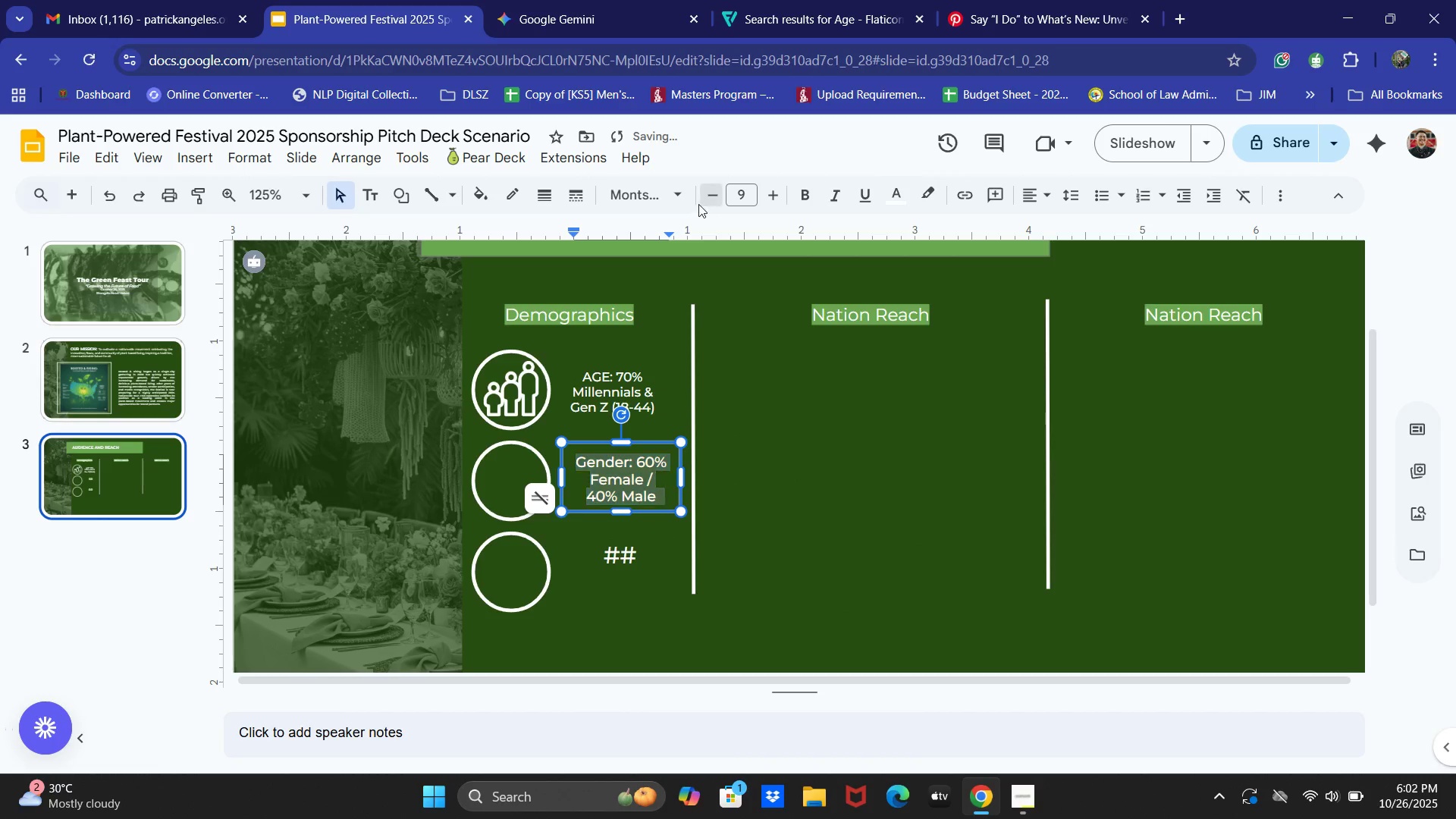 
triple_click([698, 204])
 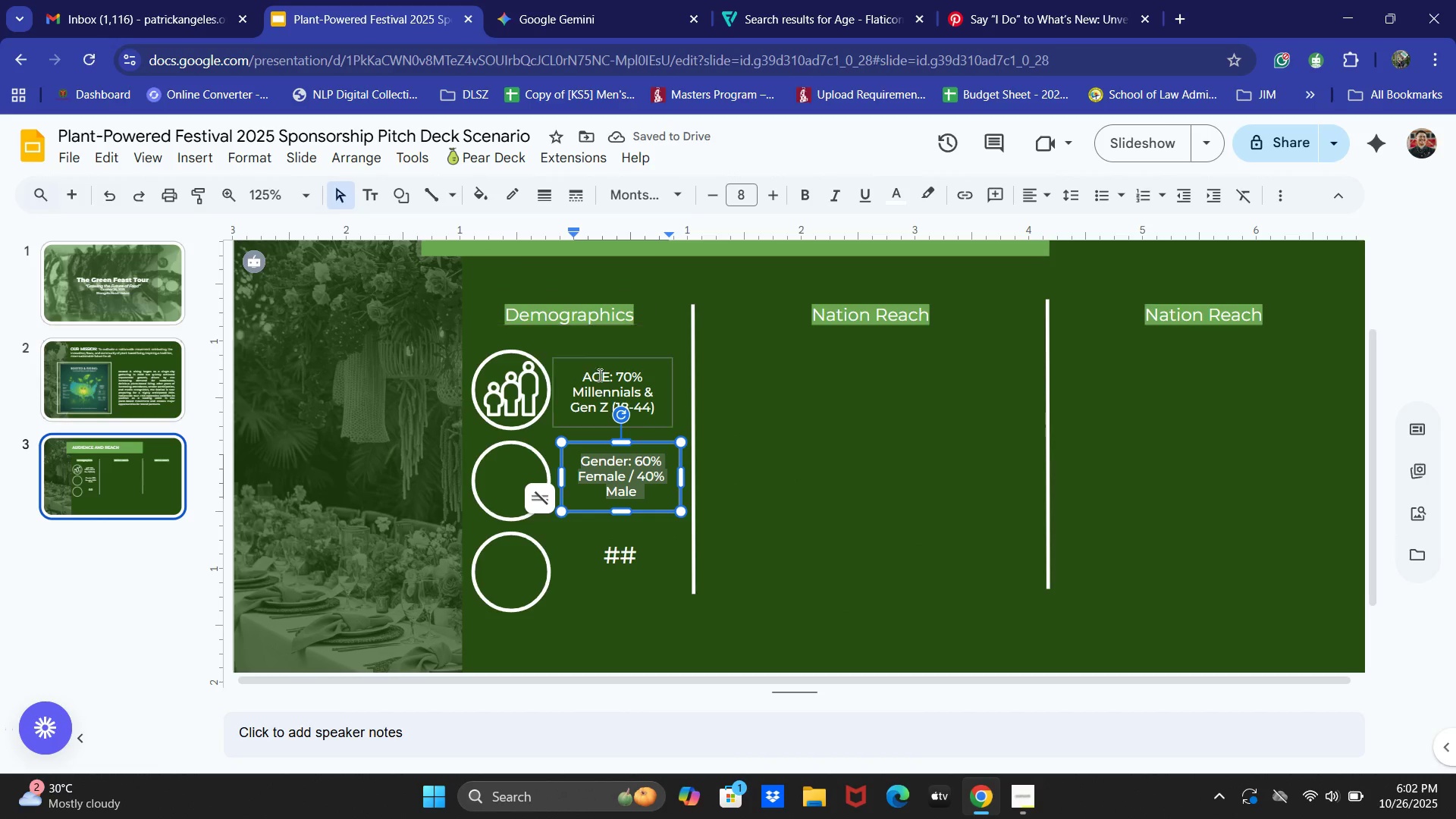 
left_click([588, 481])
 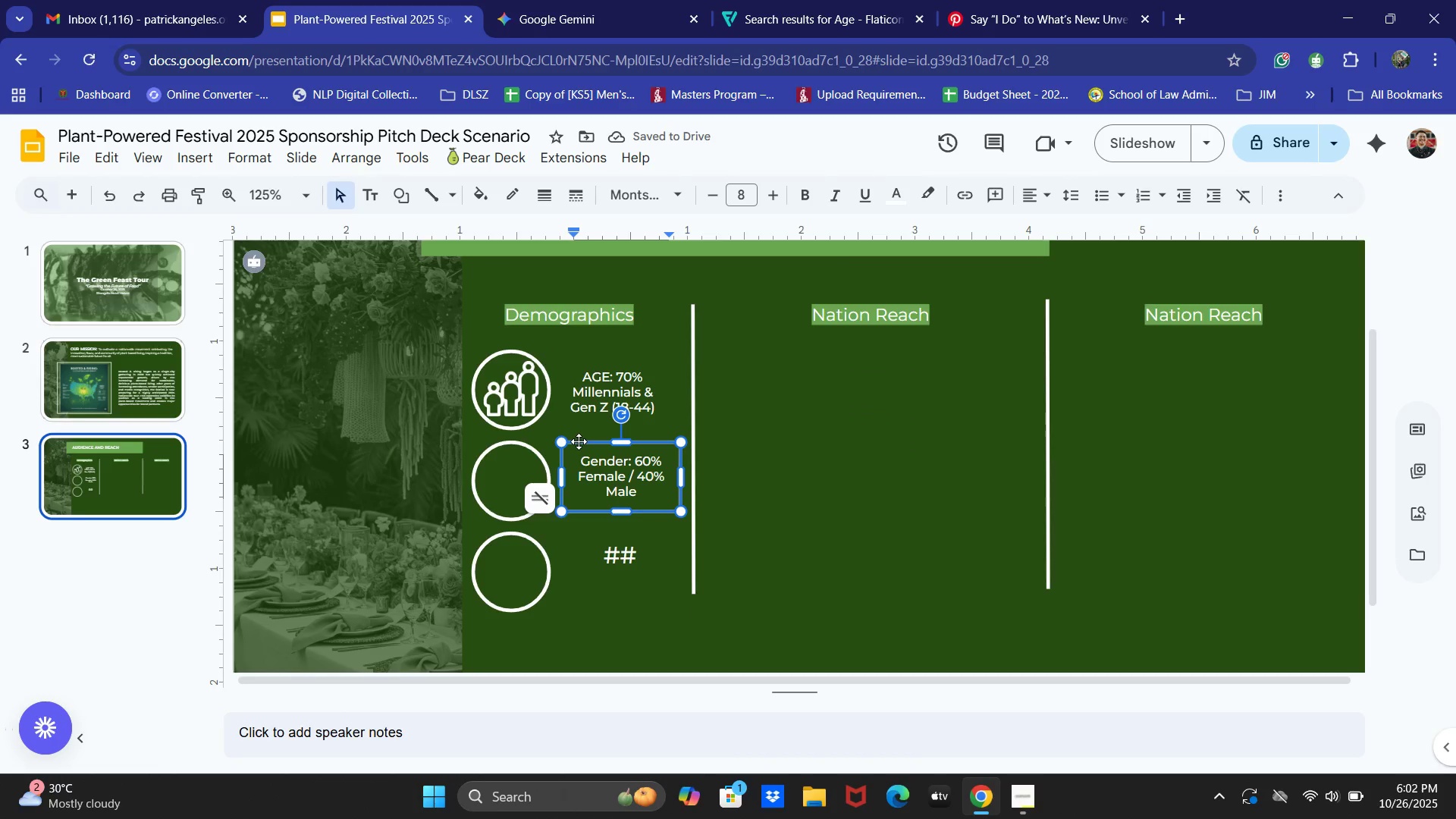 
left_click_drag(start_coordinate=[578, 441], to_coordinate=[571, 436])
 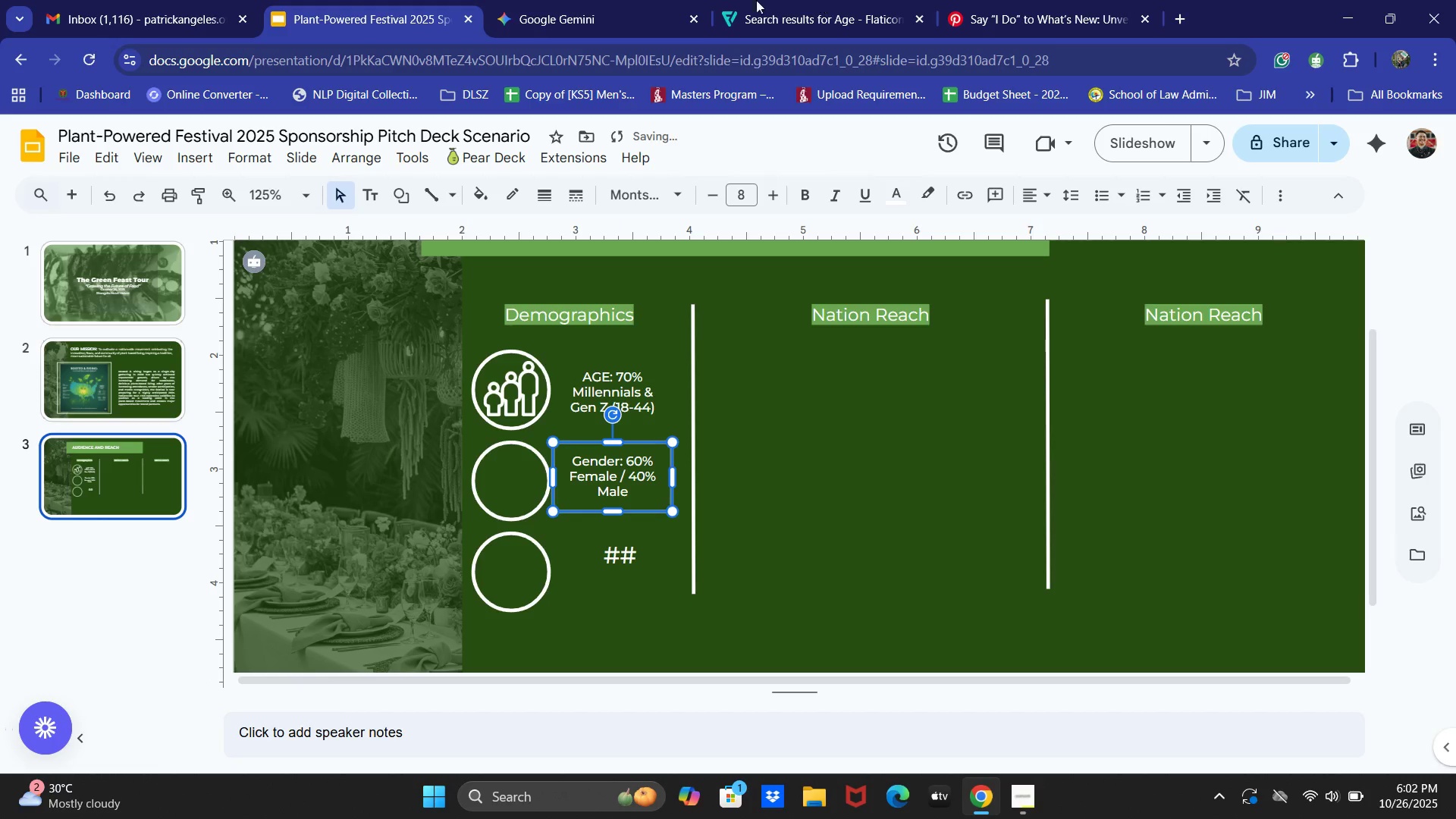 
left_click([763, 0])
 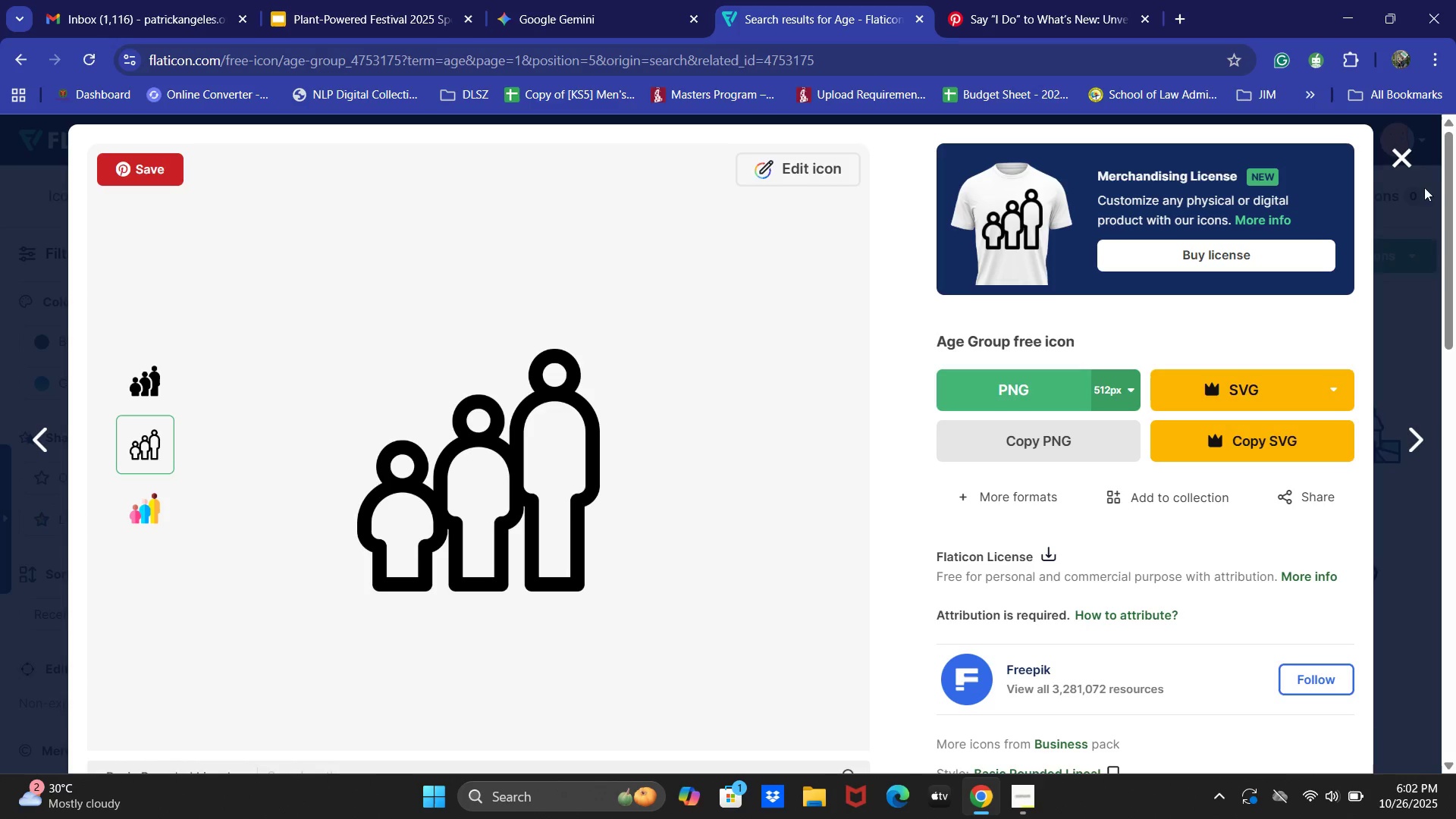 
left_click([1404, 162])
 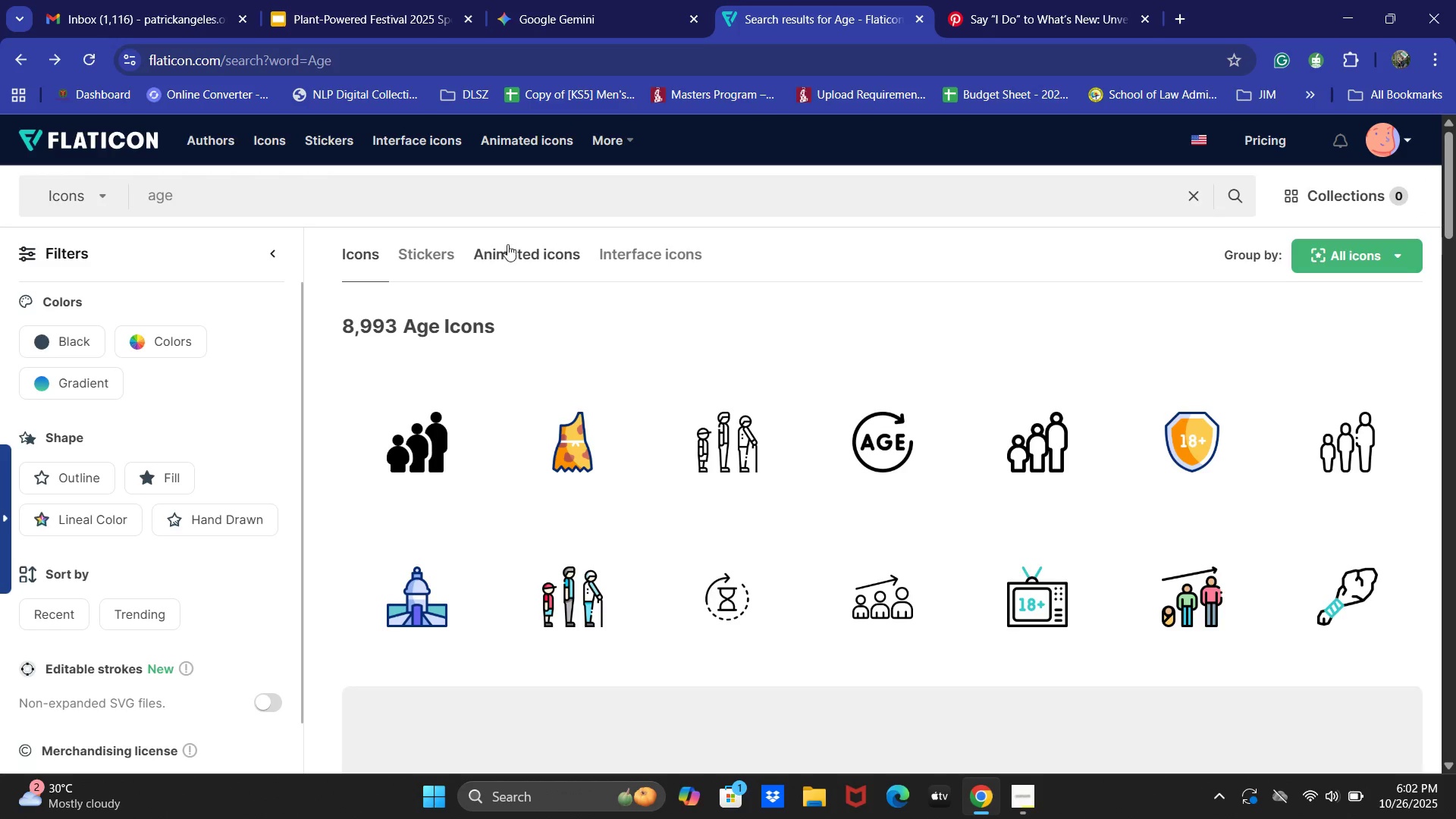 
left_click([486, 196])
 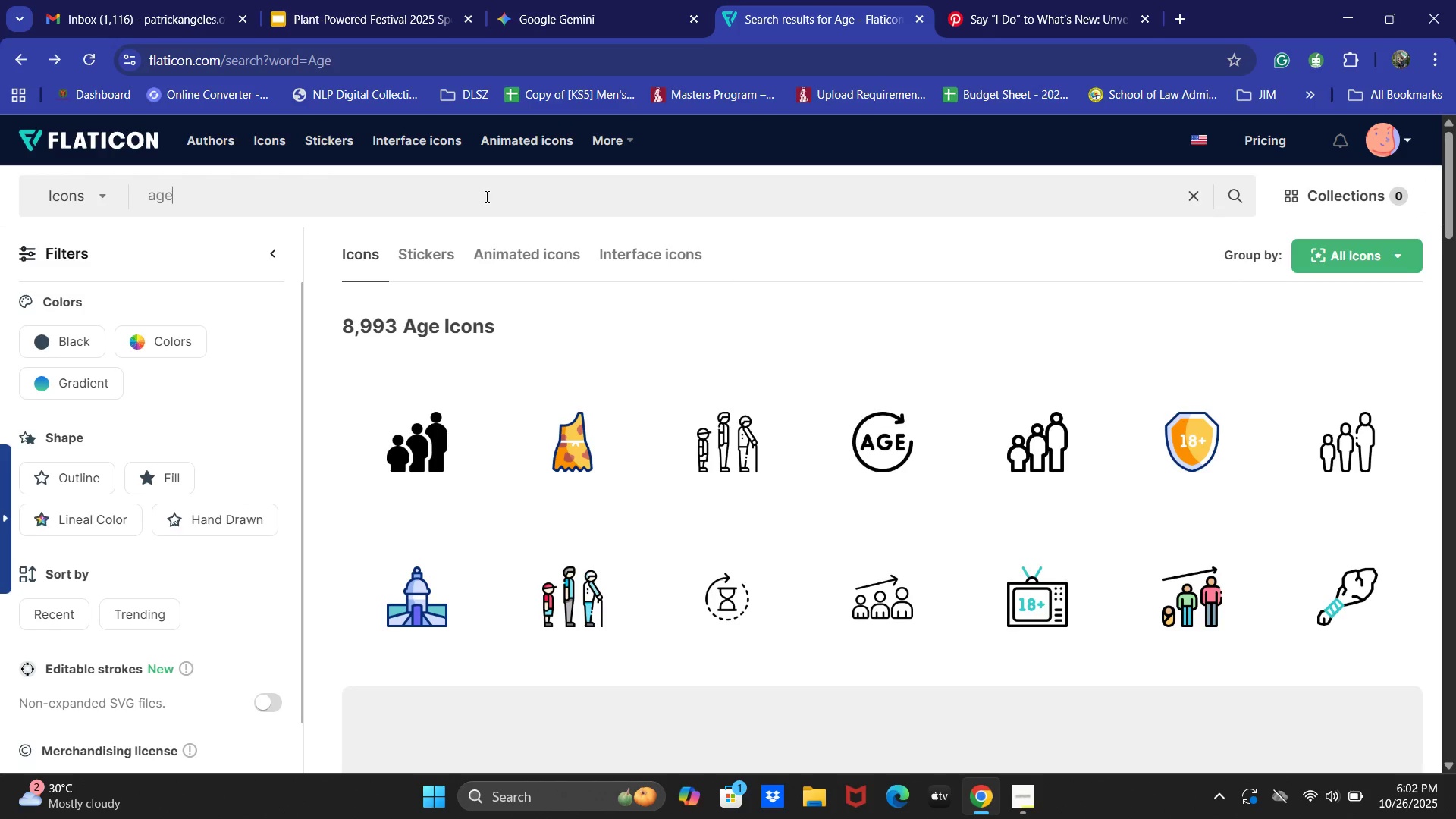 
key(Control+A)
 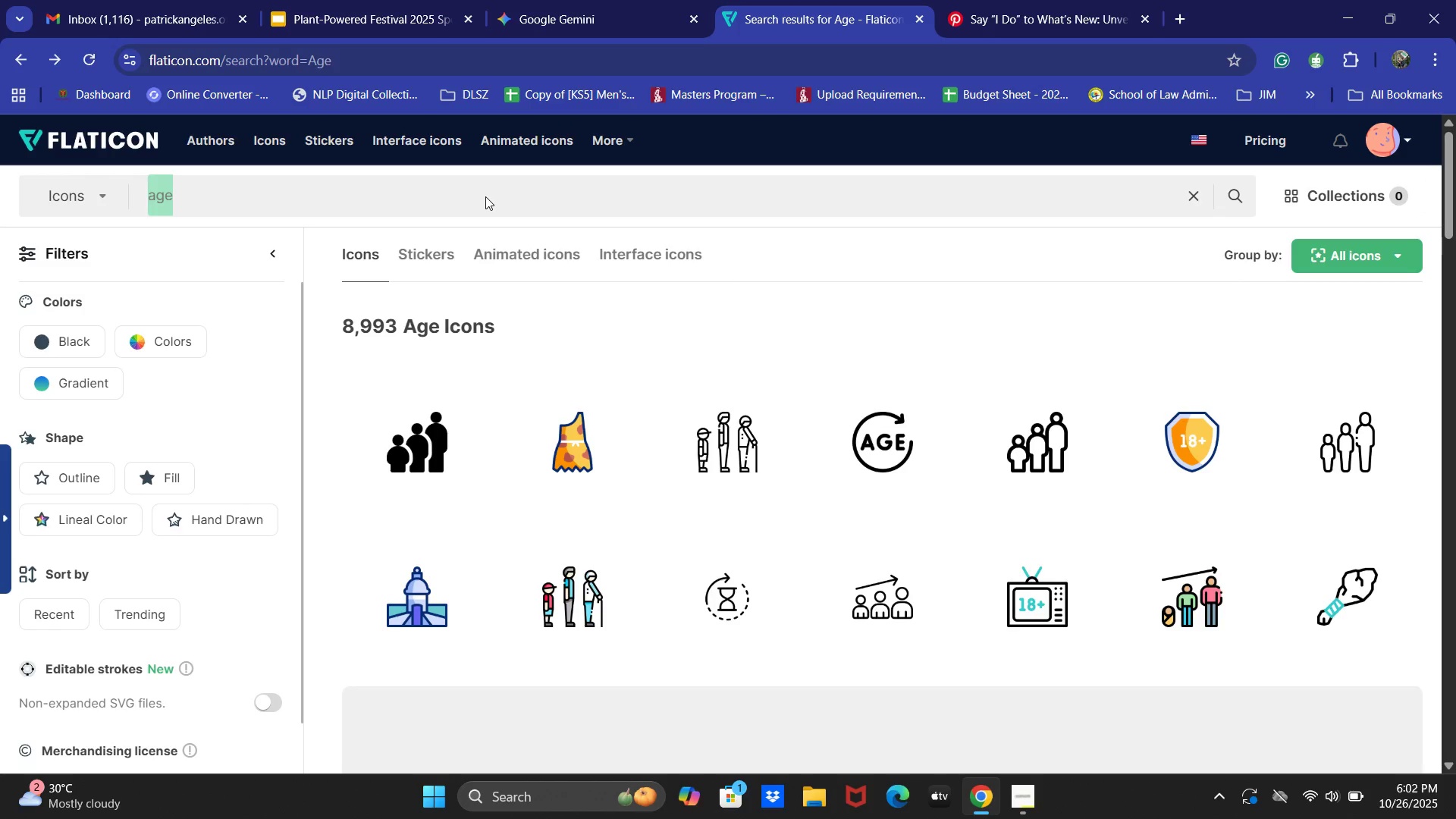 
type(Genede)
key(Backspace)
key(Backspace)
key(Backspace)
type(der)
 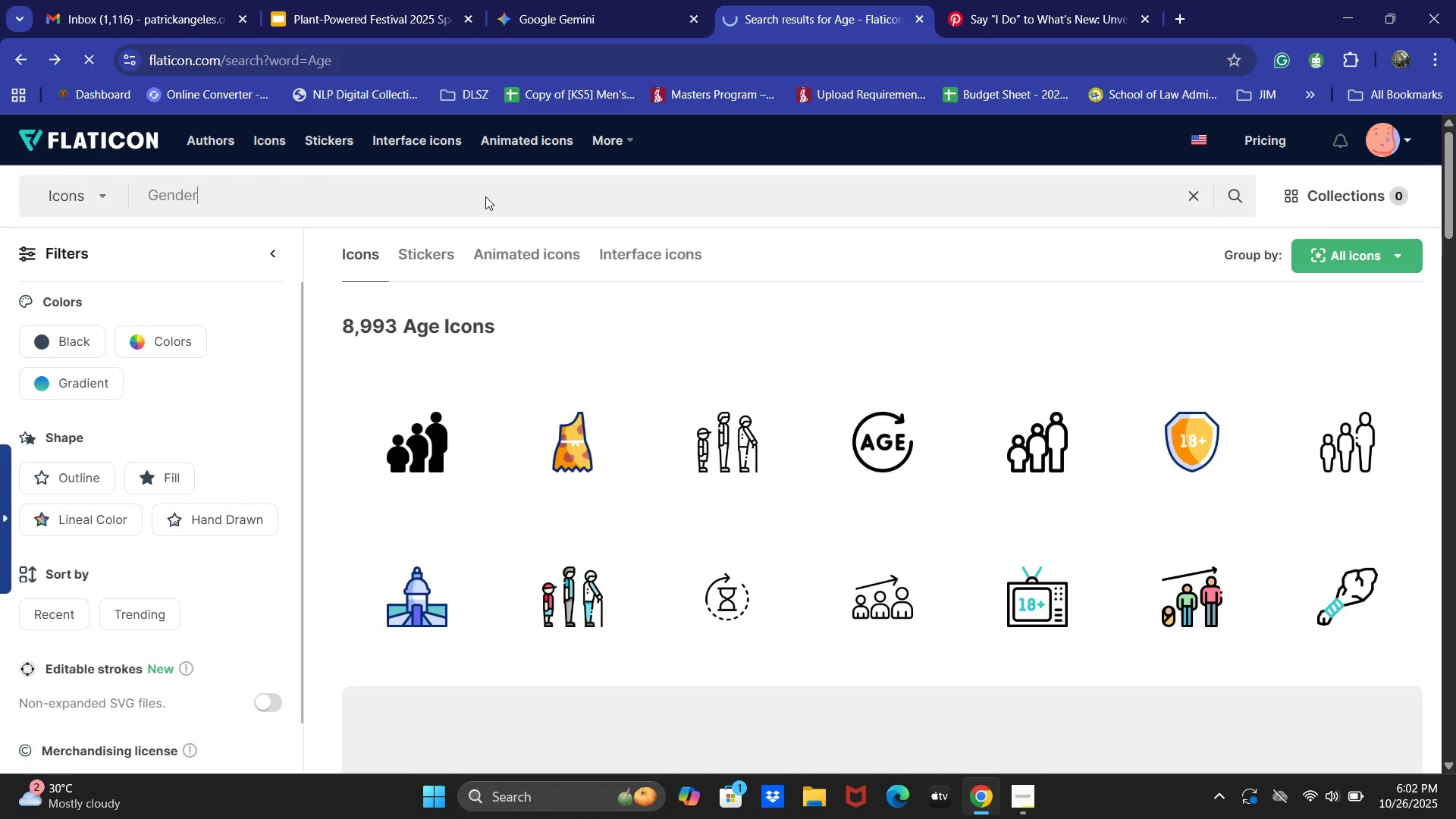 
key(Enter)
 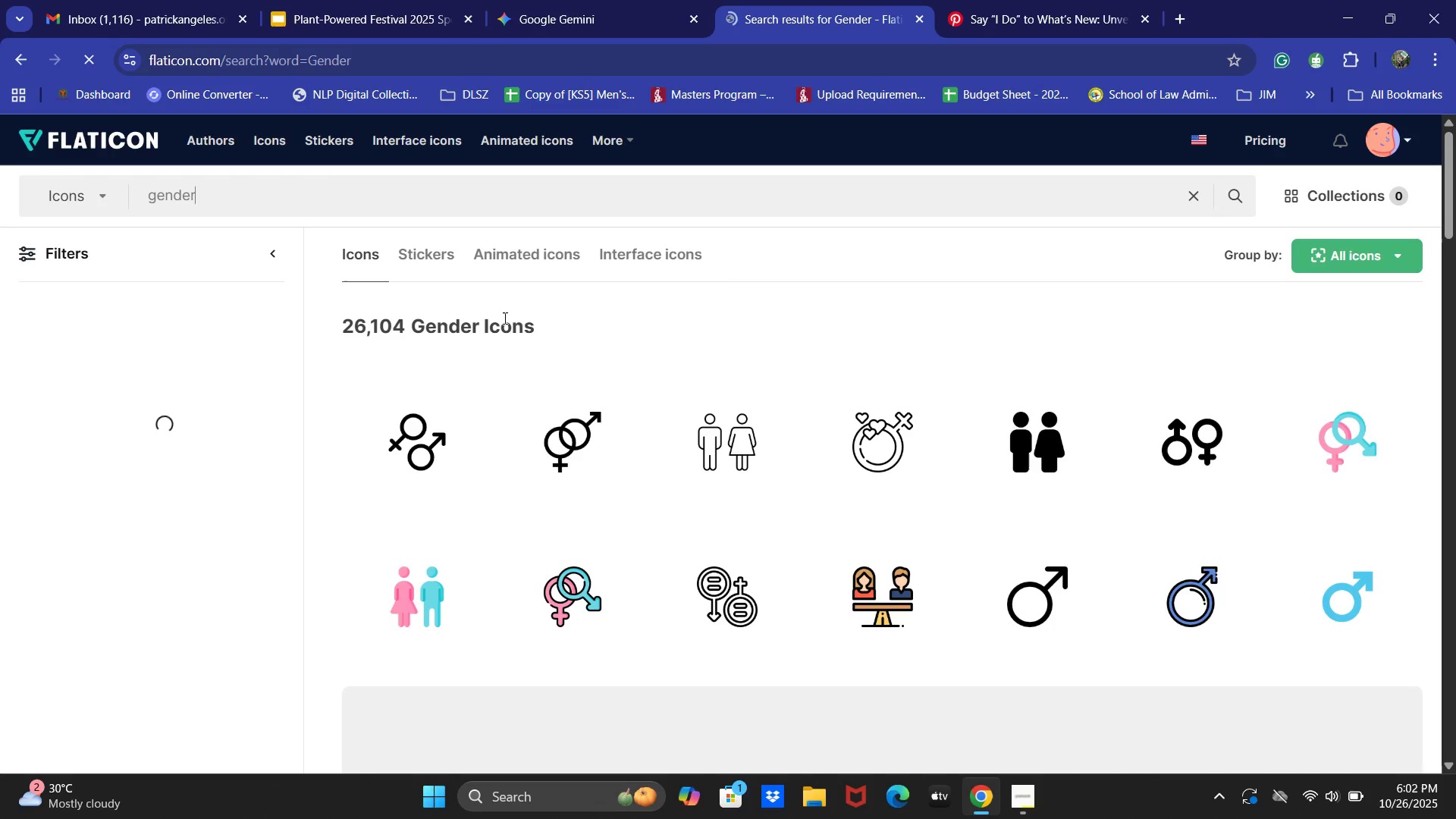 
wait(5.93)
 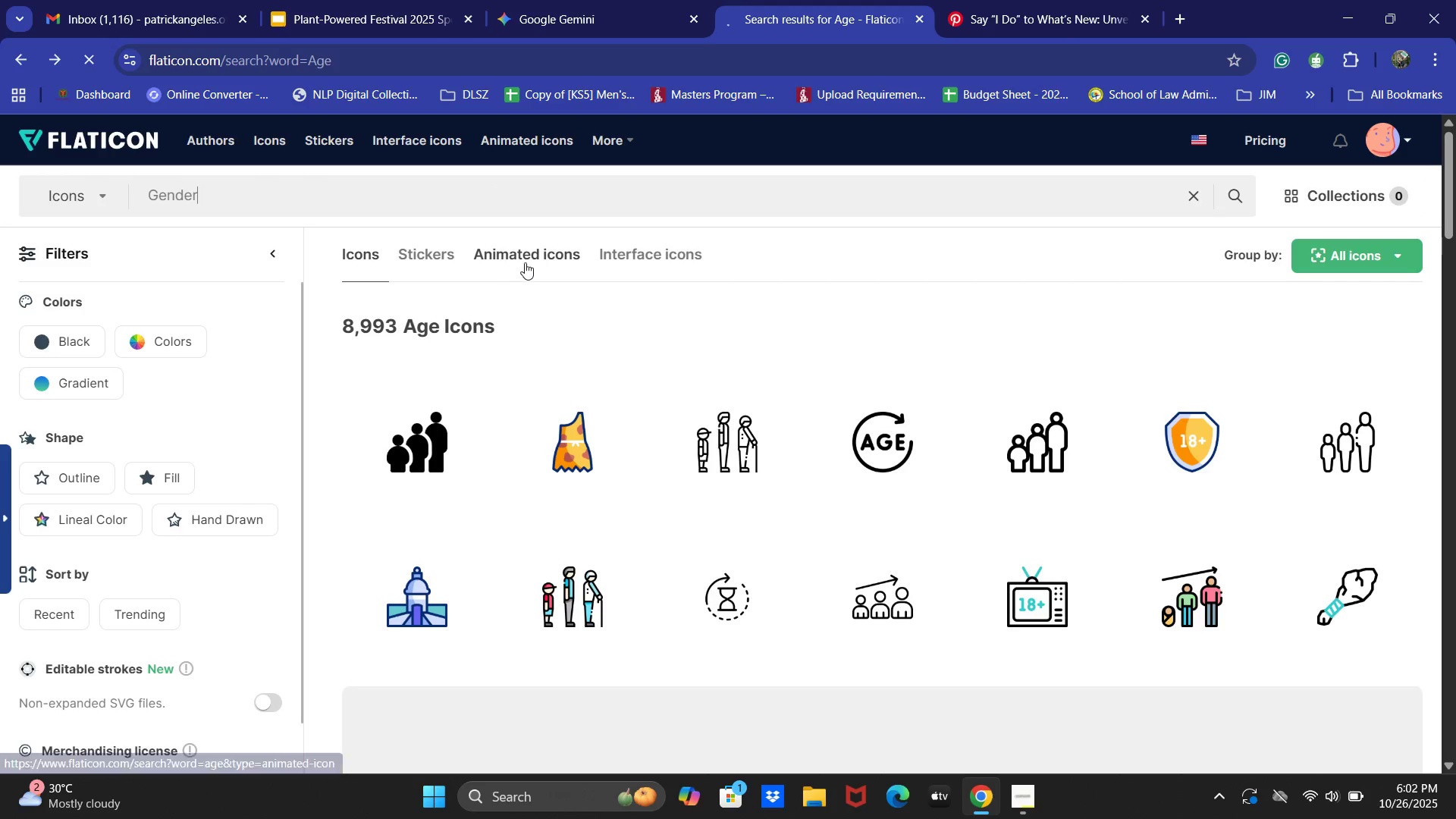 
left_click([563, 441])
 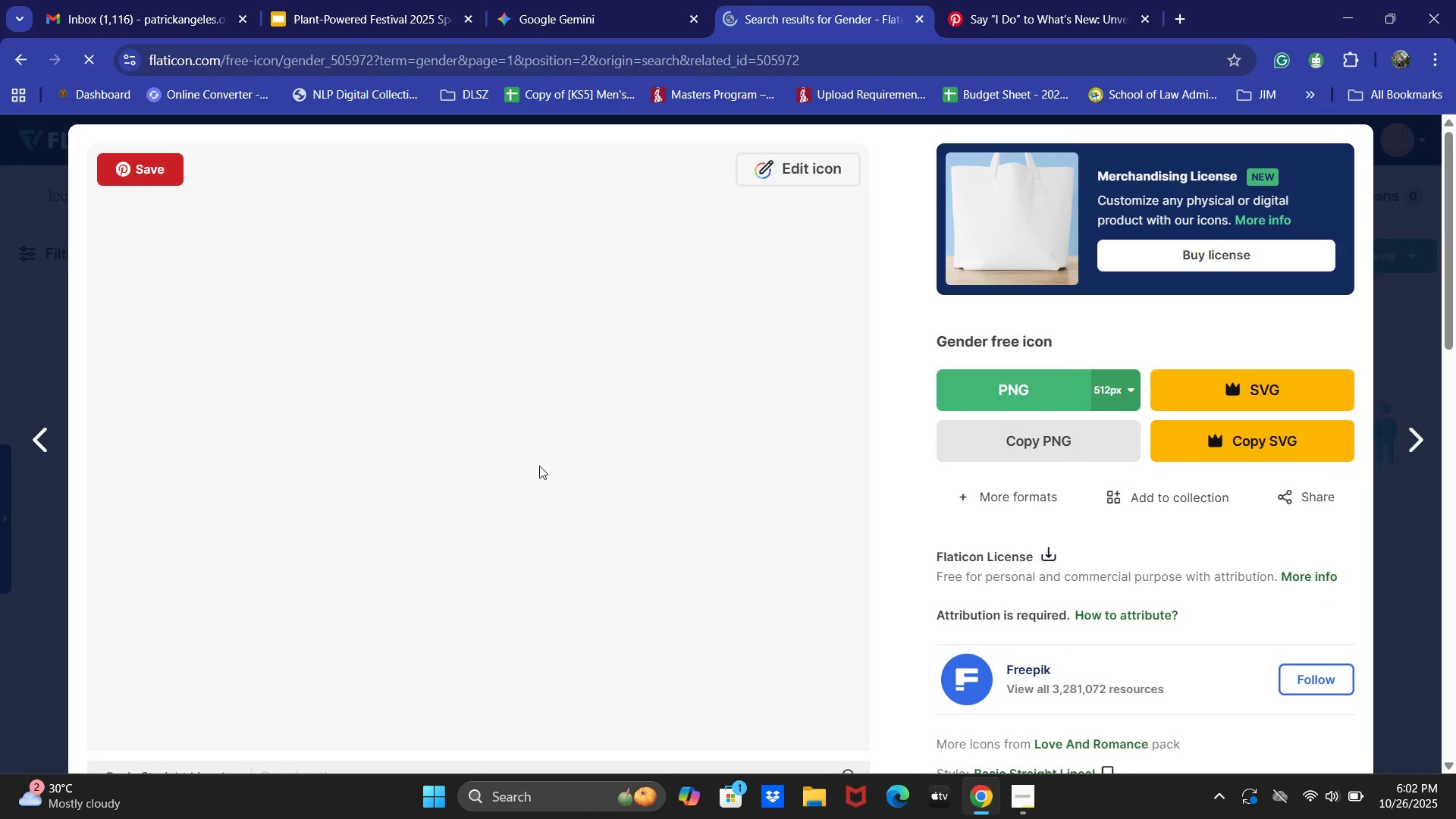 
right_click([537, 463])
 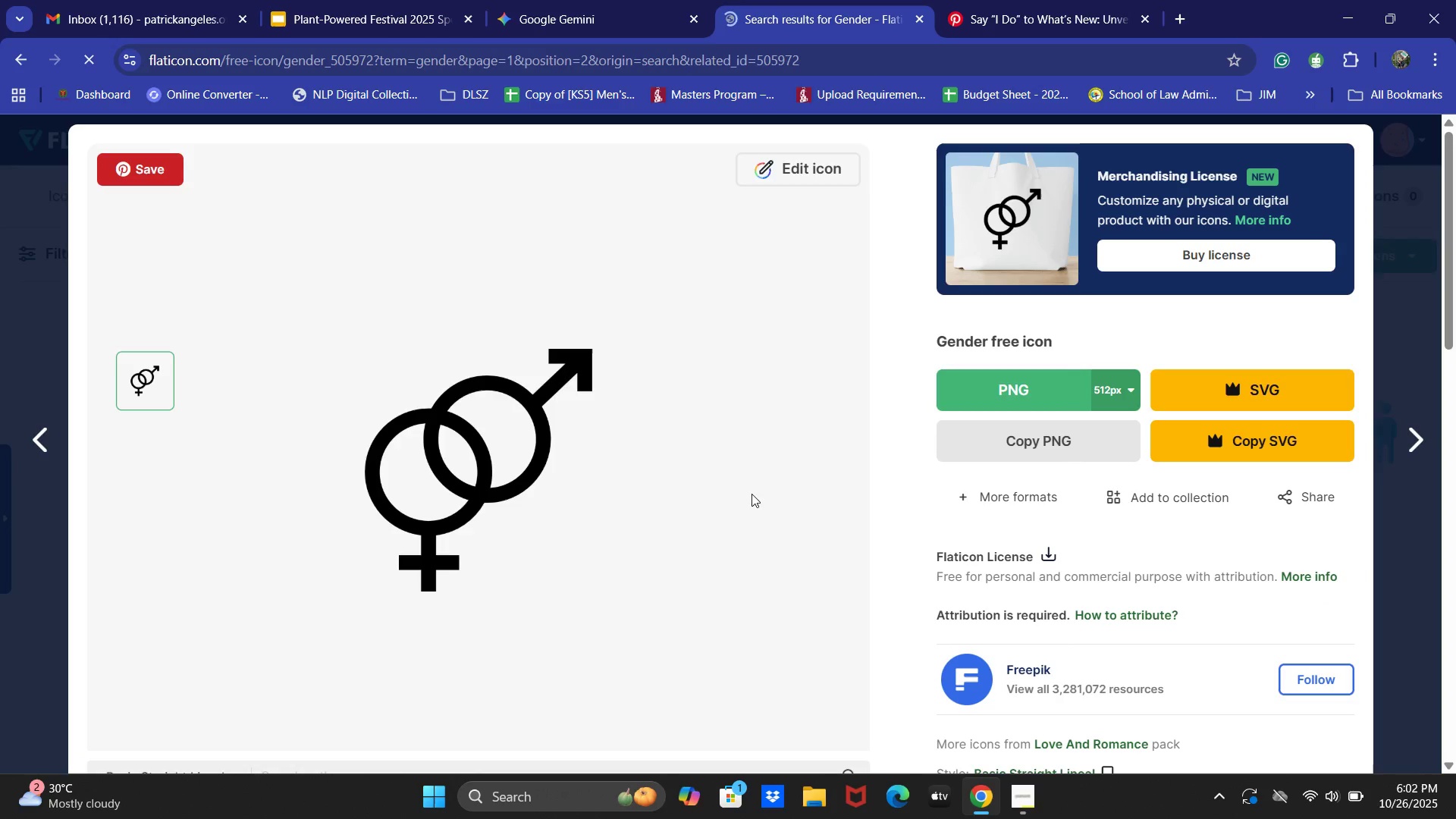 
mouse_move([985, 450])
 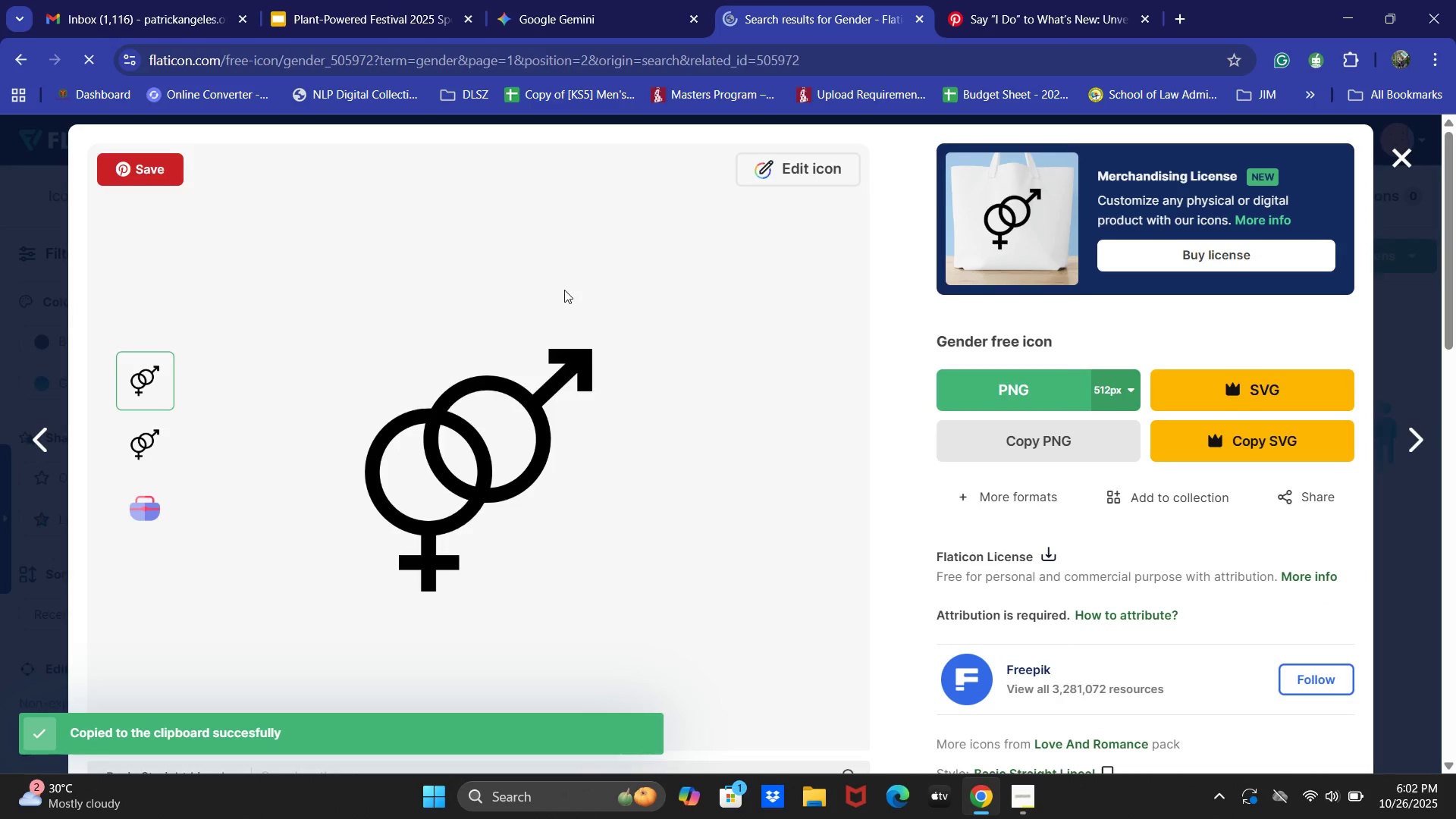 
left_click([404, 0])
 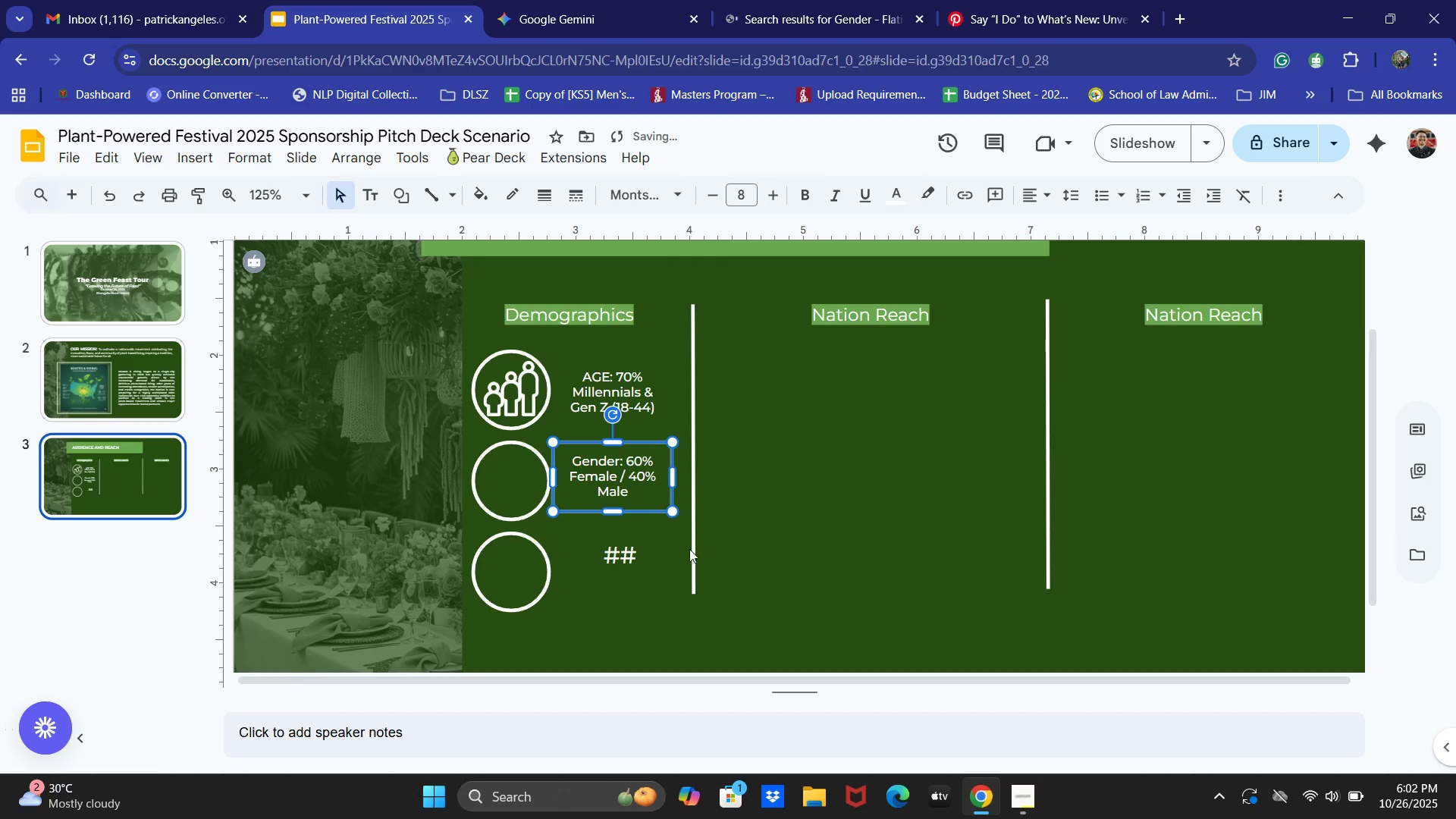 
key(Control+V)
 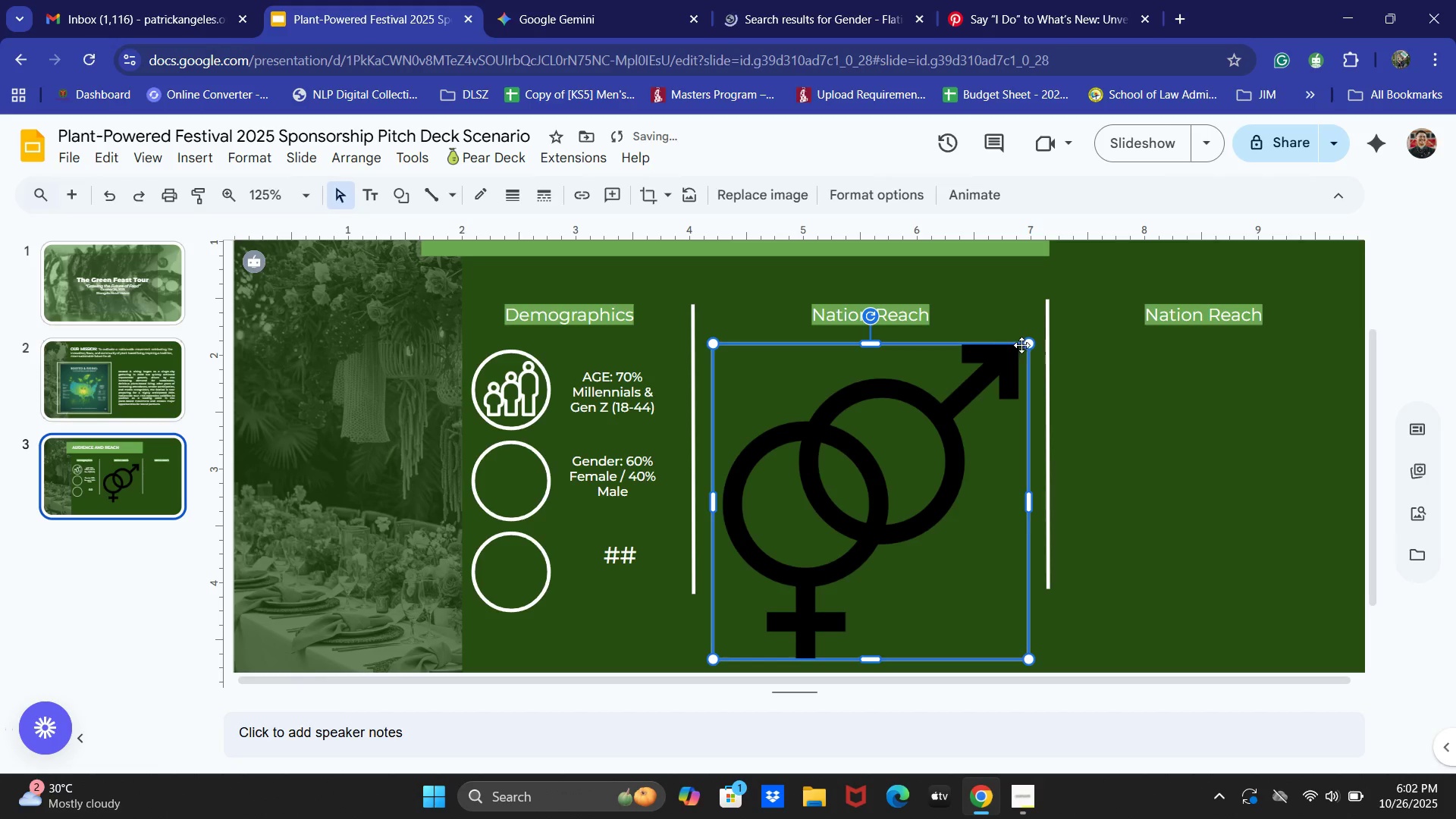 
left_click_drag(start_coordinate=[1026, 343], to_coordinate=[772, 632])
 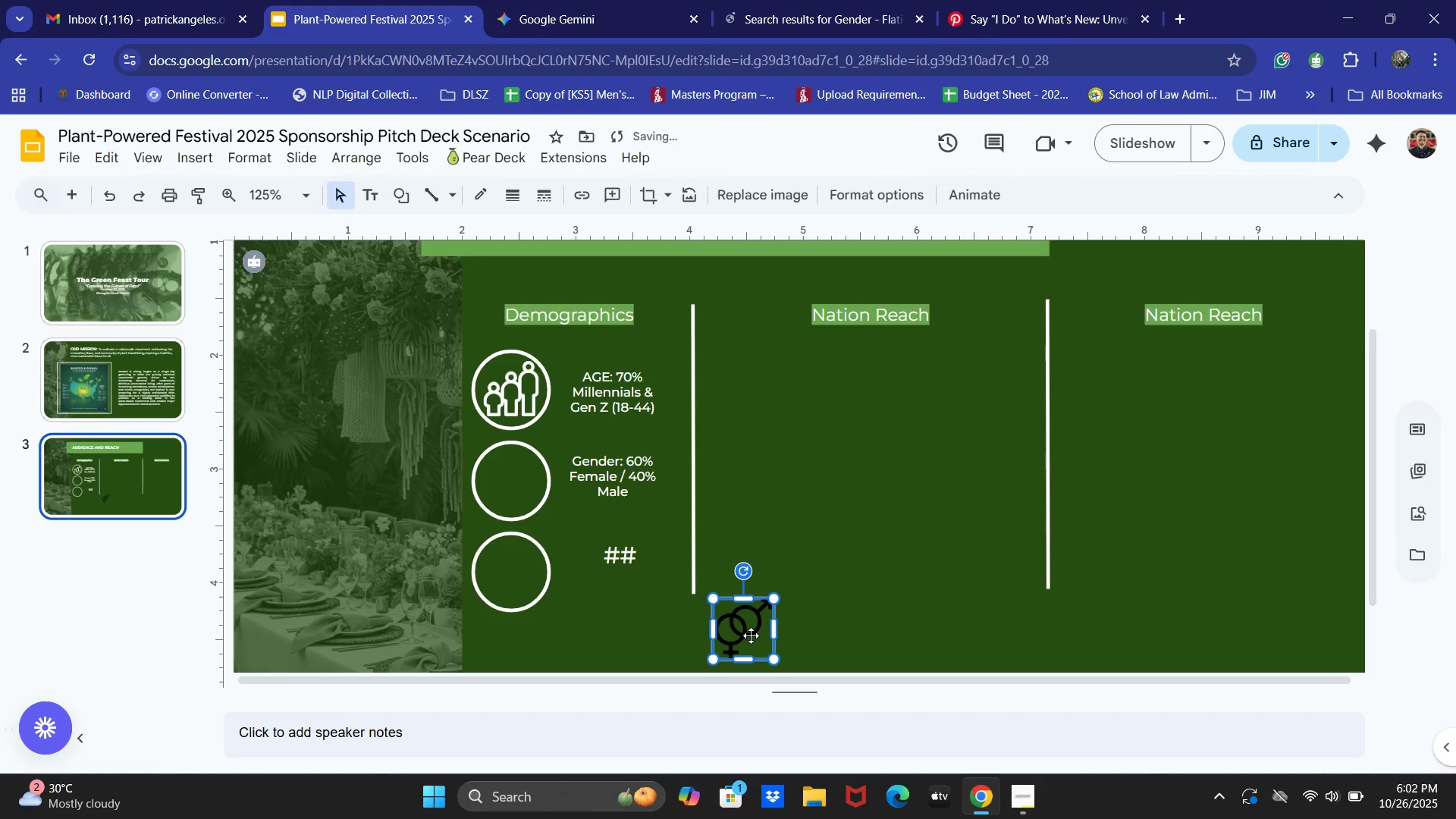 
left_click_drag(start_coordinate=[751, 635], to_coordinate=[522, 492])
 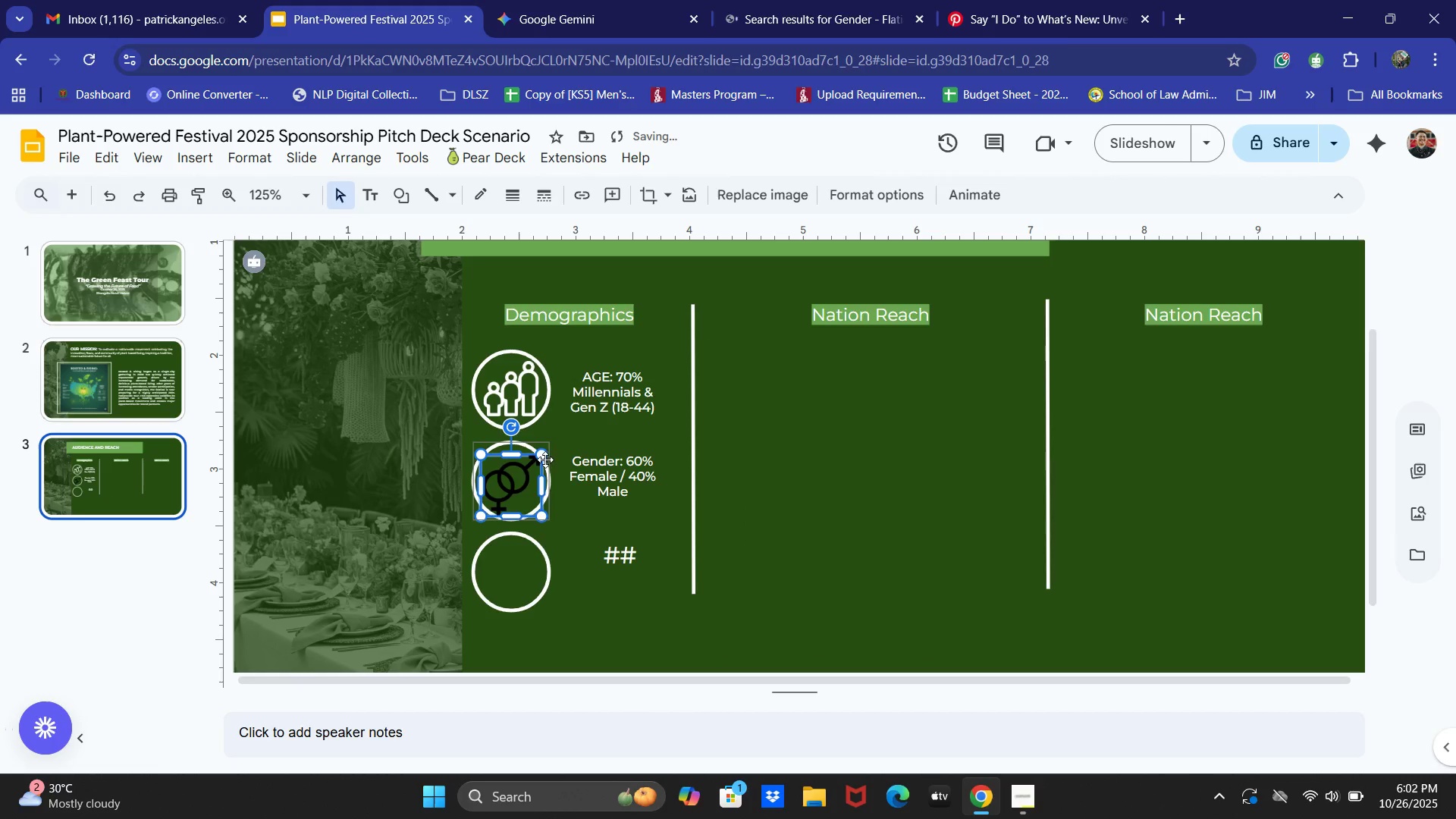 
left_click_drag(start_coordinate=[542, 457], to_coordinate=[529, 466])
 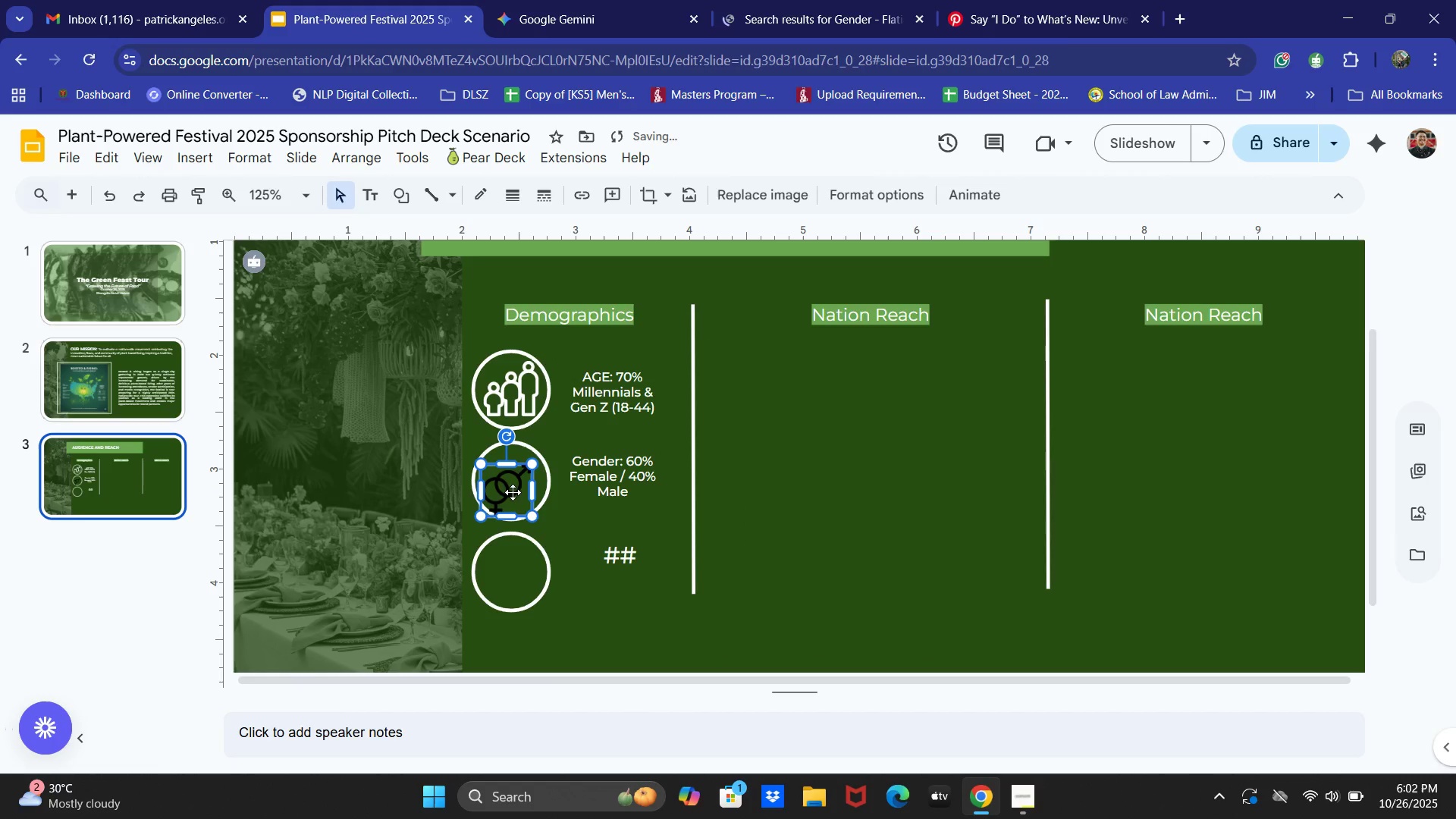 
left_click_drag(start_coordinate=[507, 493], to_coordinate=[513, 488])
 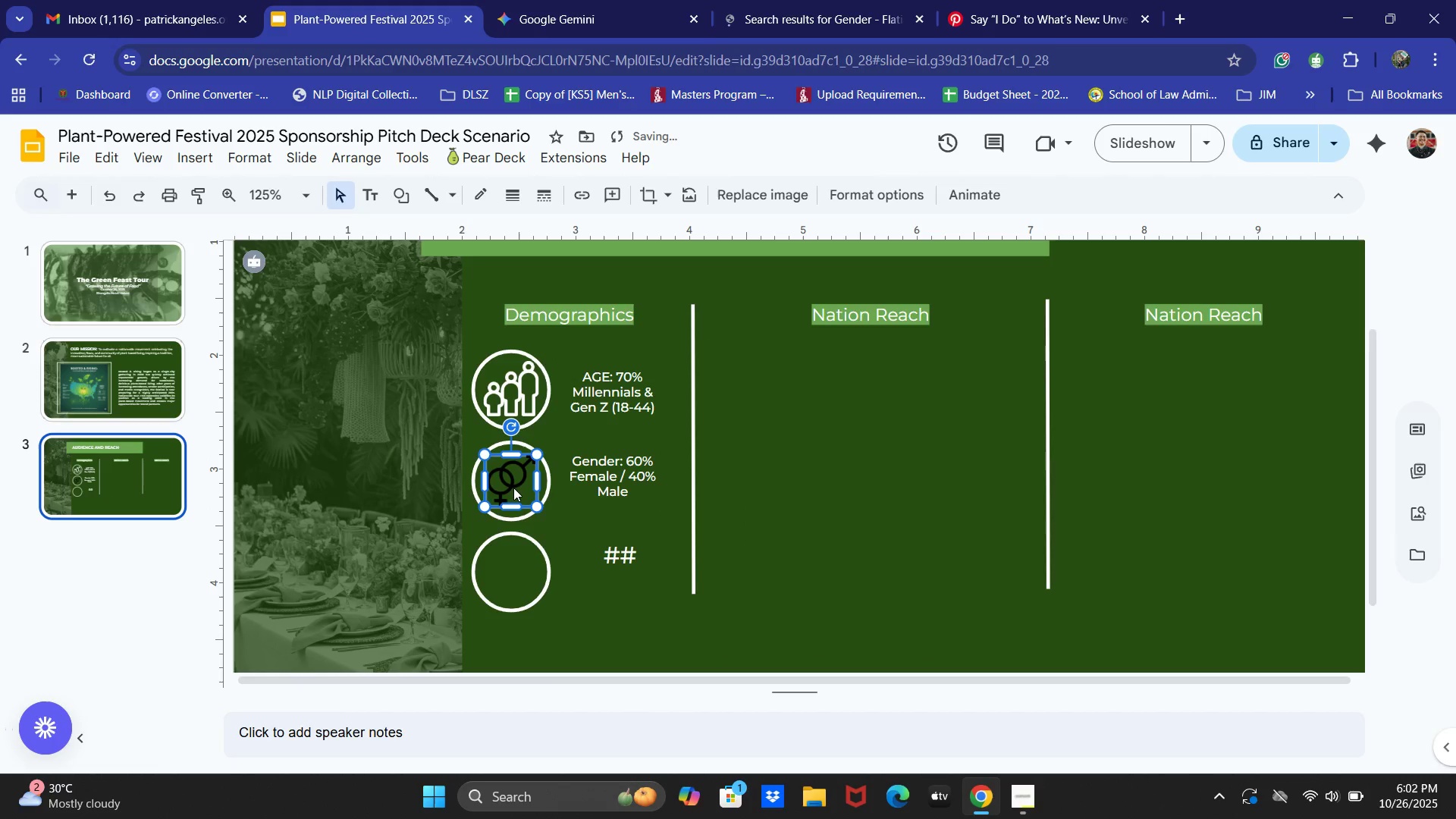 
left_click_drag(start_coordinate=[513, 487], to_coordinate=[510, 493])
 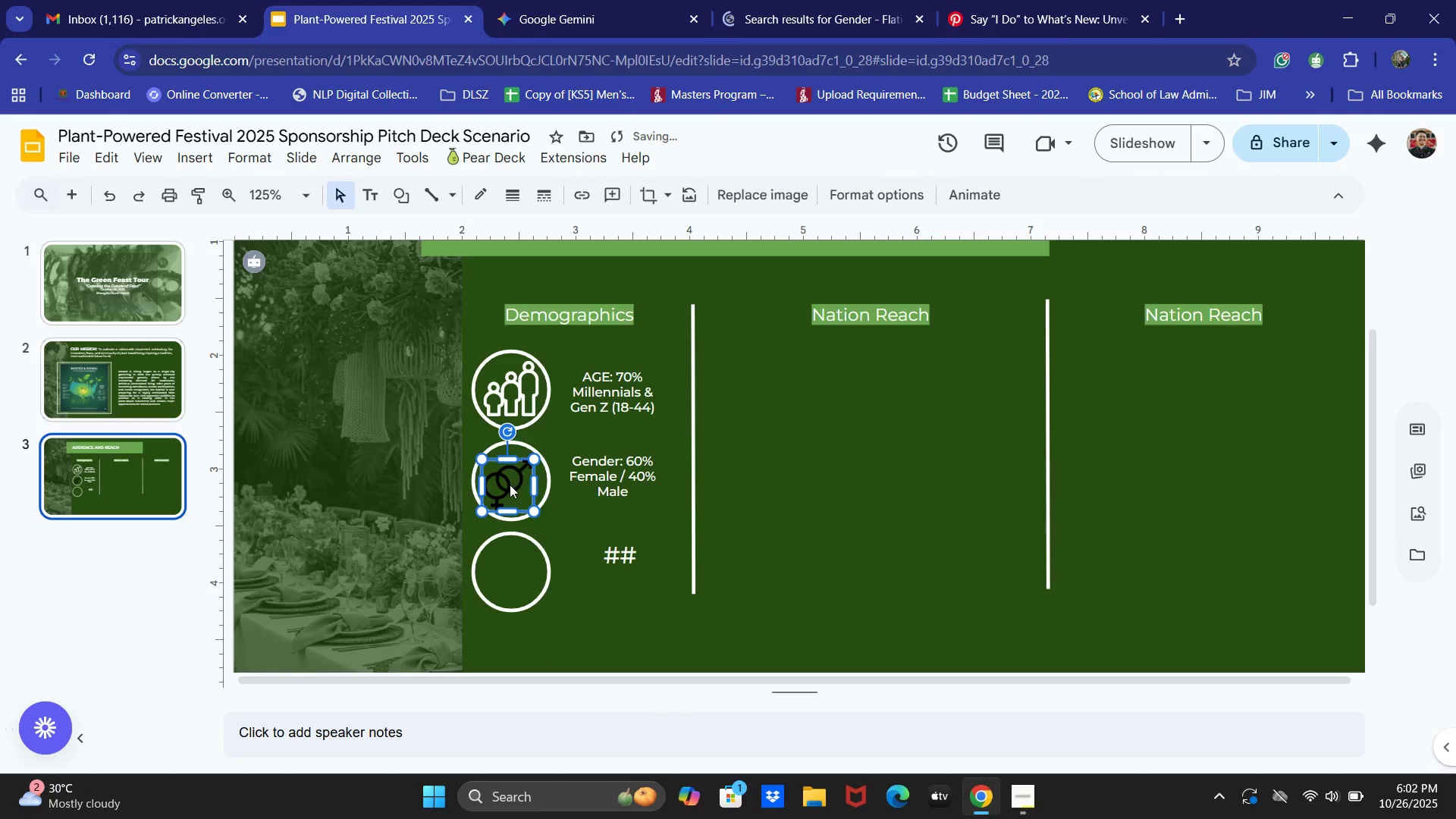 
left_click_drag(start_coordinate=[509, 484], to_coordinate=[515, 480])
 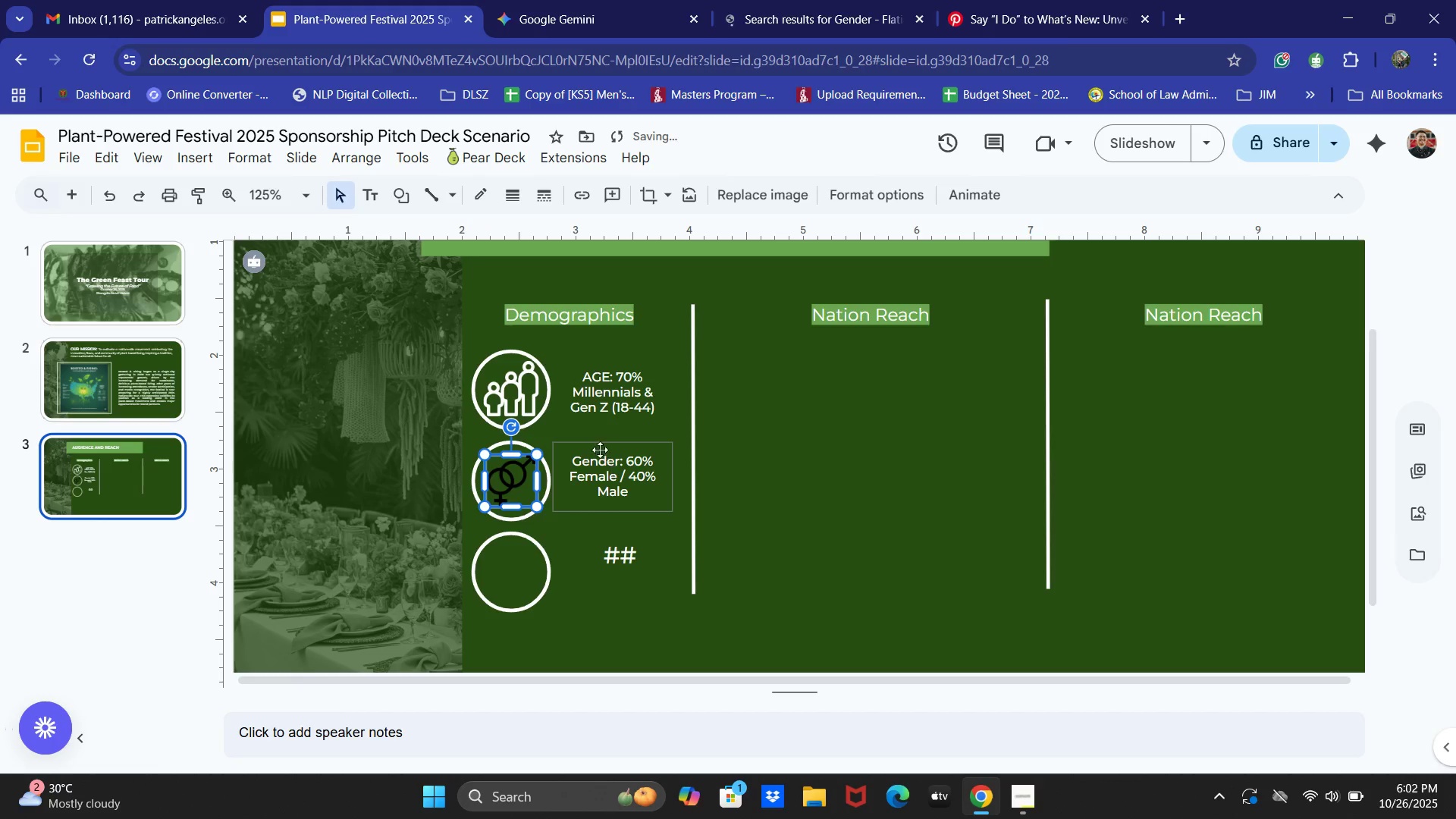 
left_click([585, 421])
 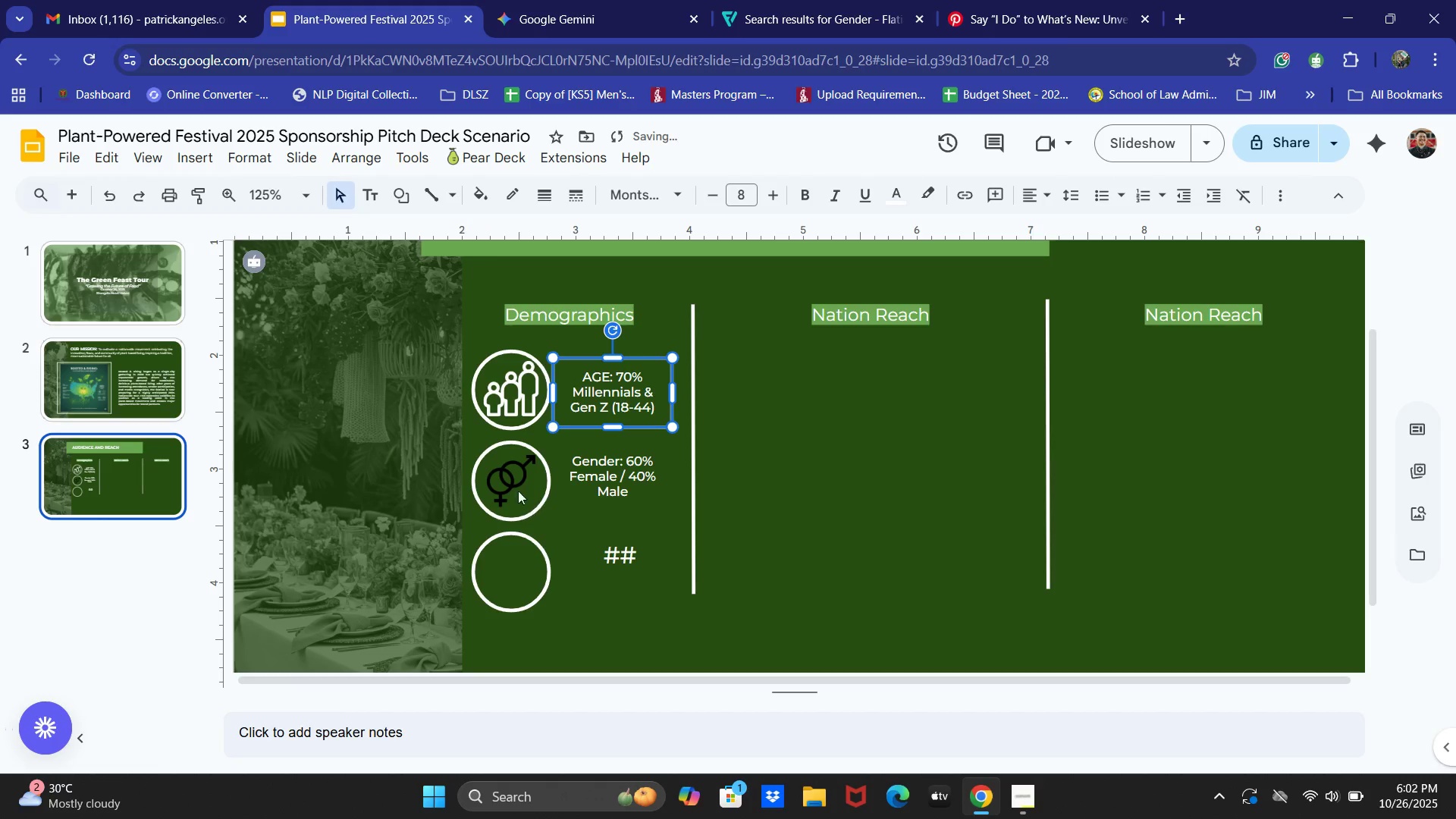 
left_click([510, 478])
 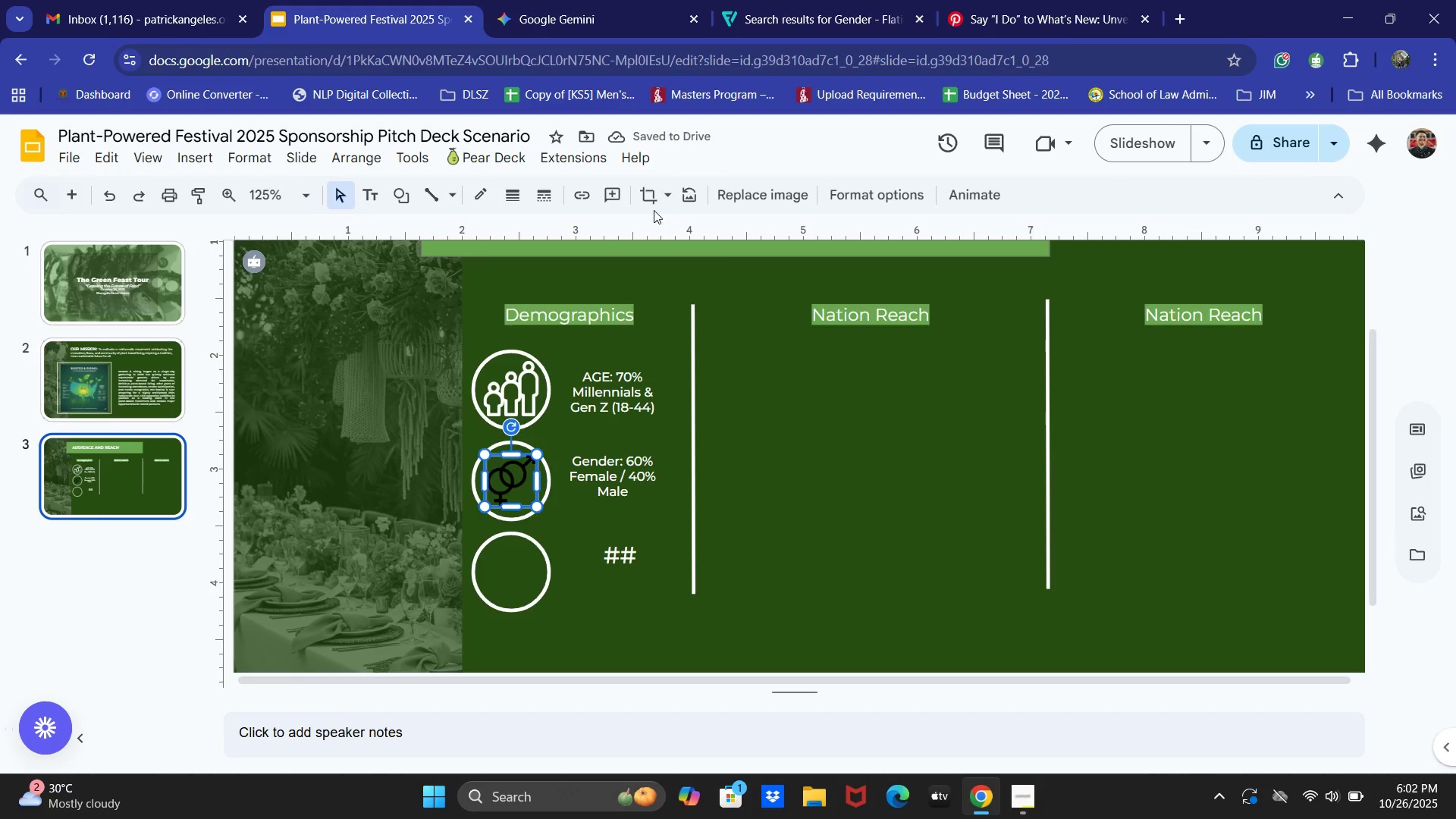 
left_click([842, 202])
 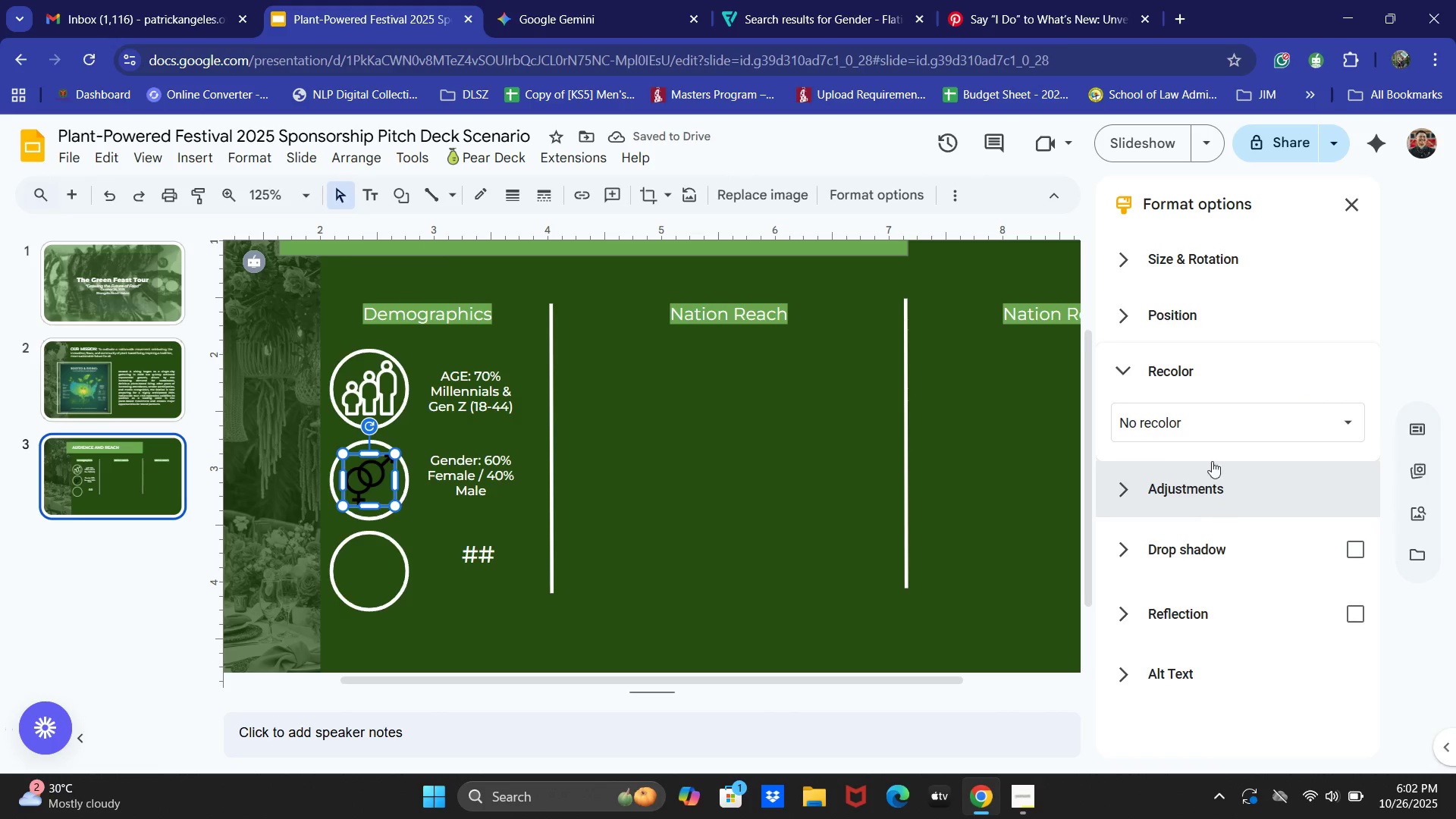 
left_click([1198, 419])
 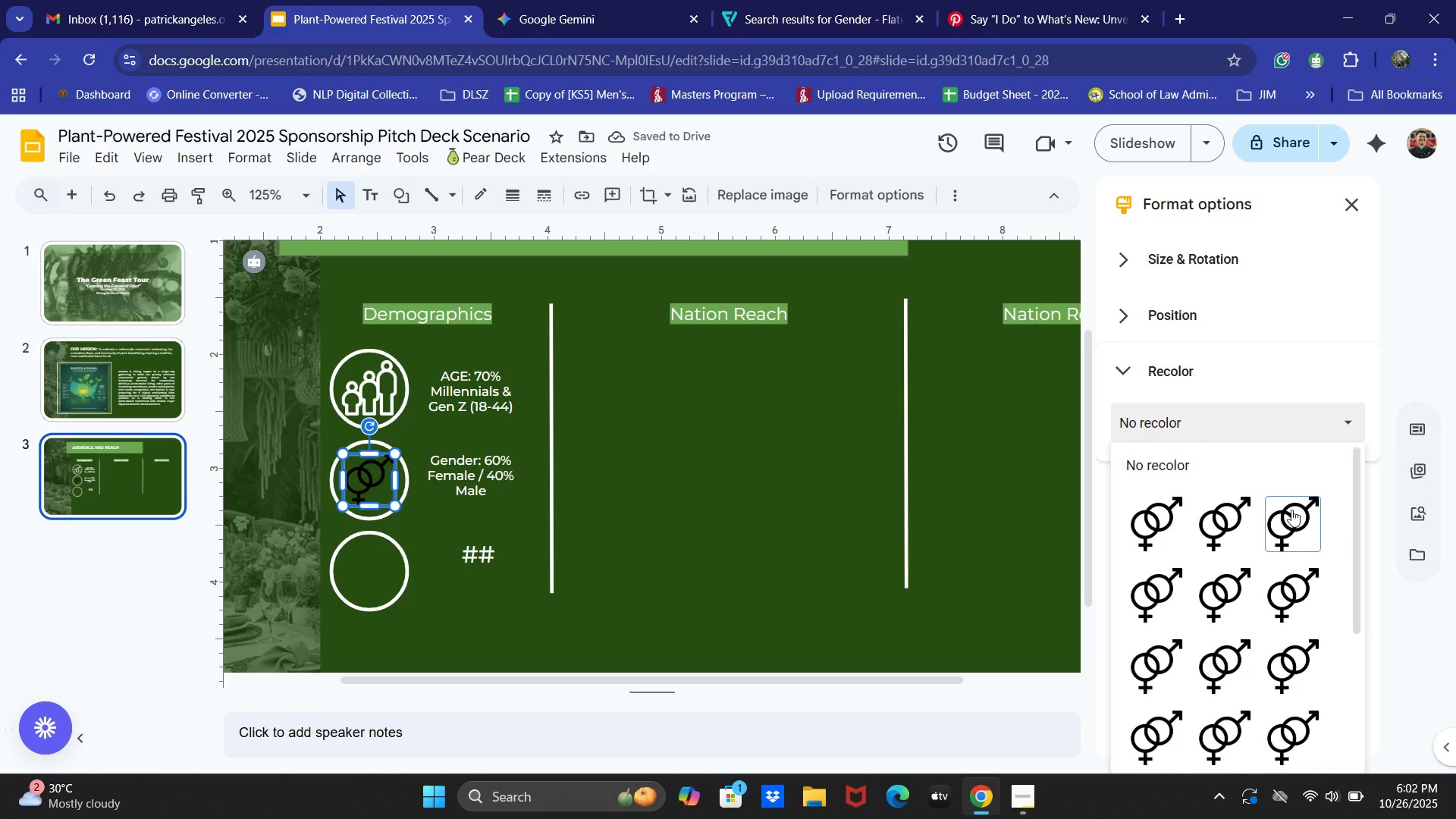 
scroll: coordinate [1298, 566], scroll_direction: down, amount: 3.0
 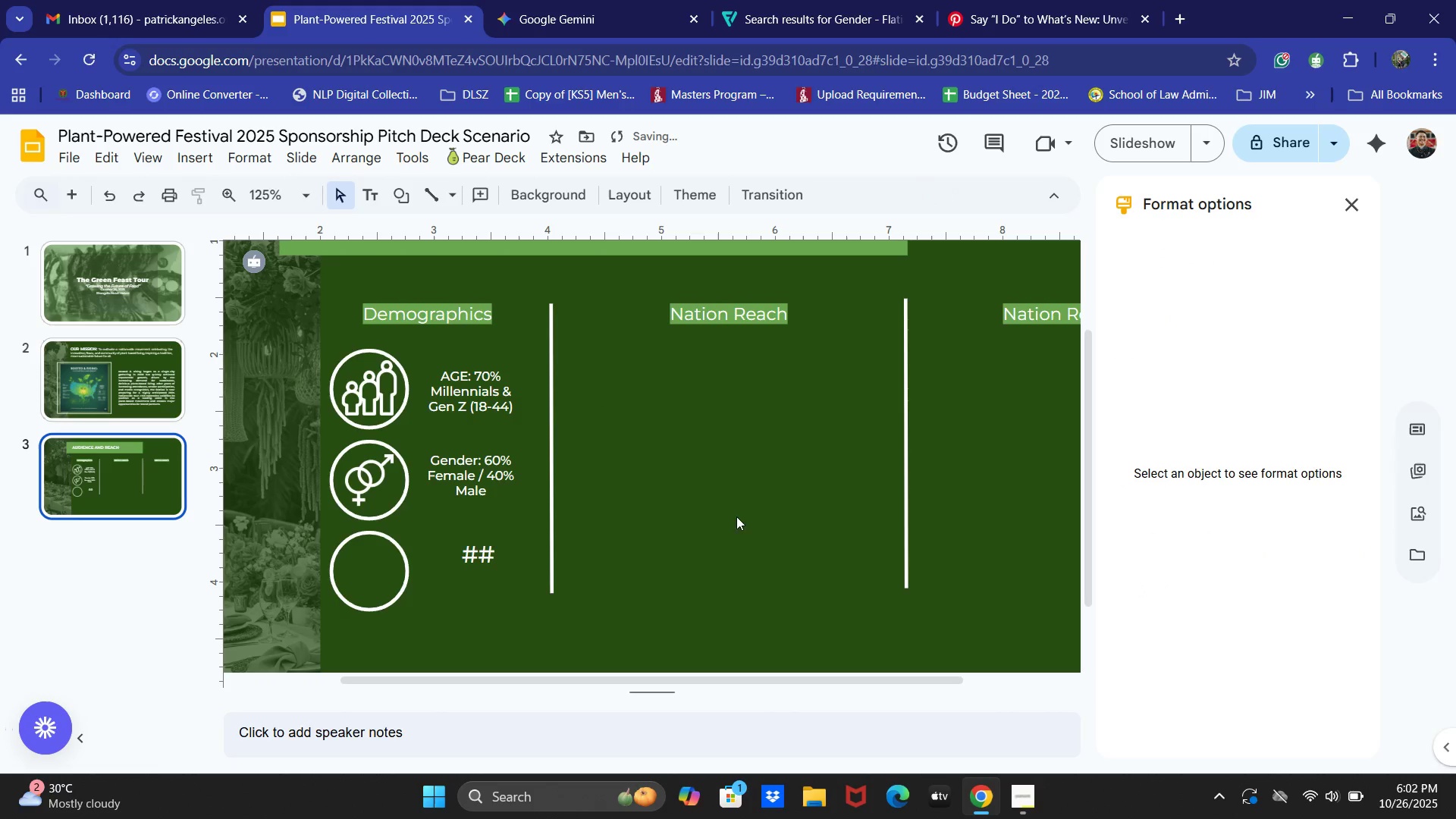 
left_click([374, 477])
 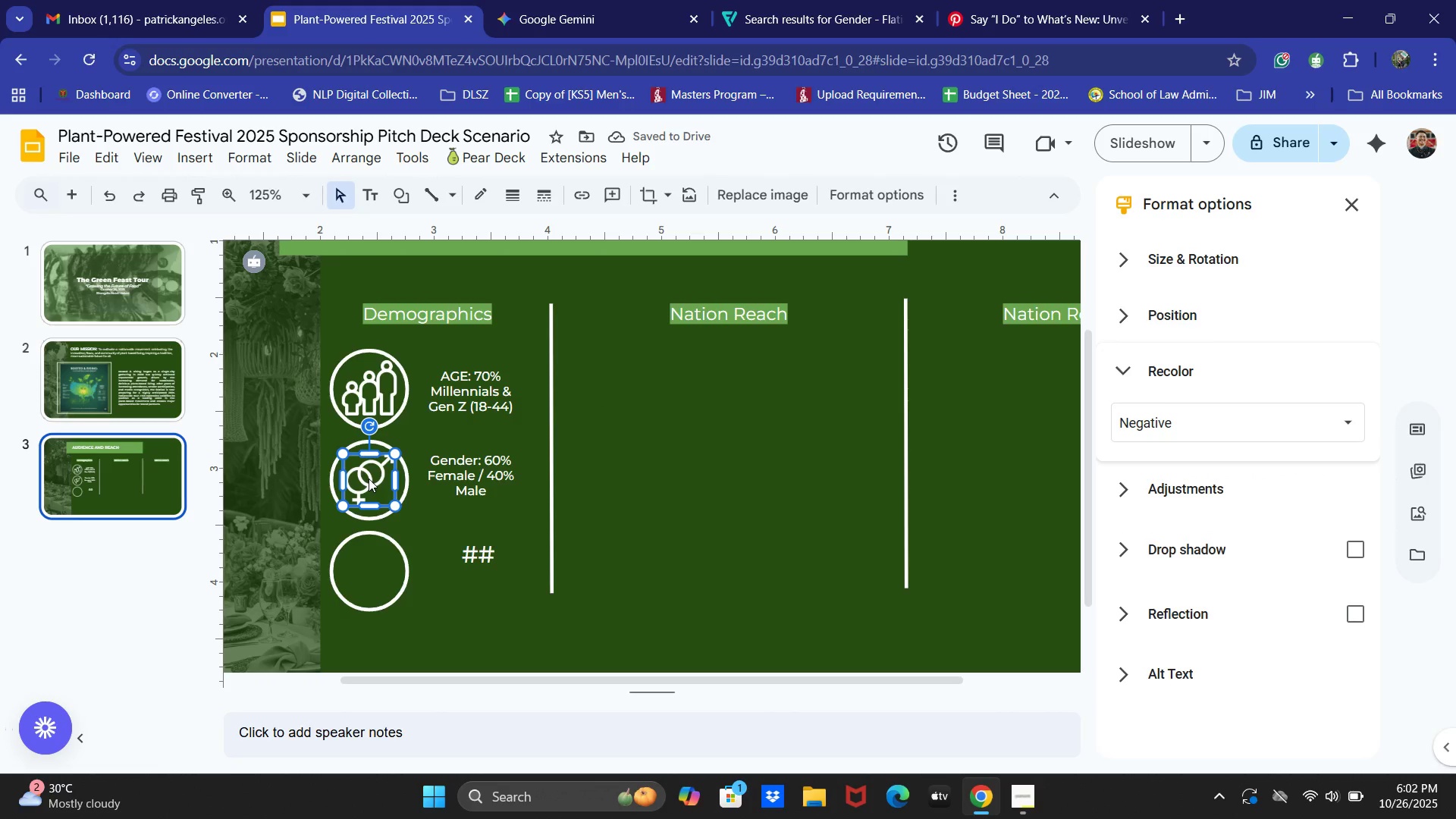 
key(ArrowDown)
 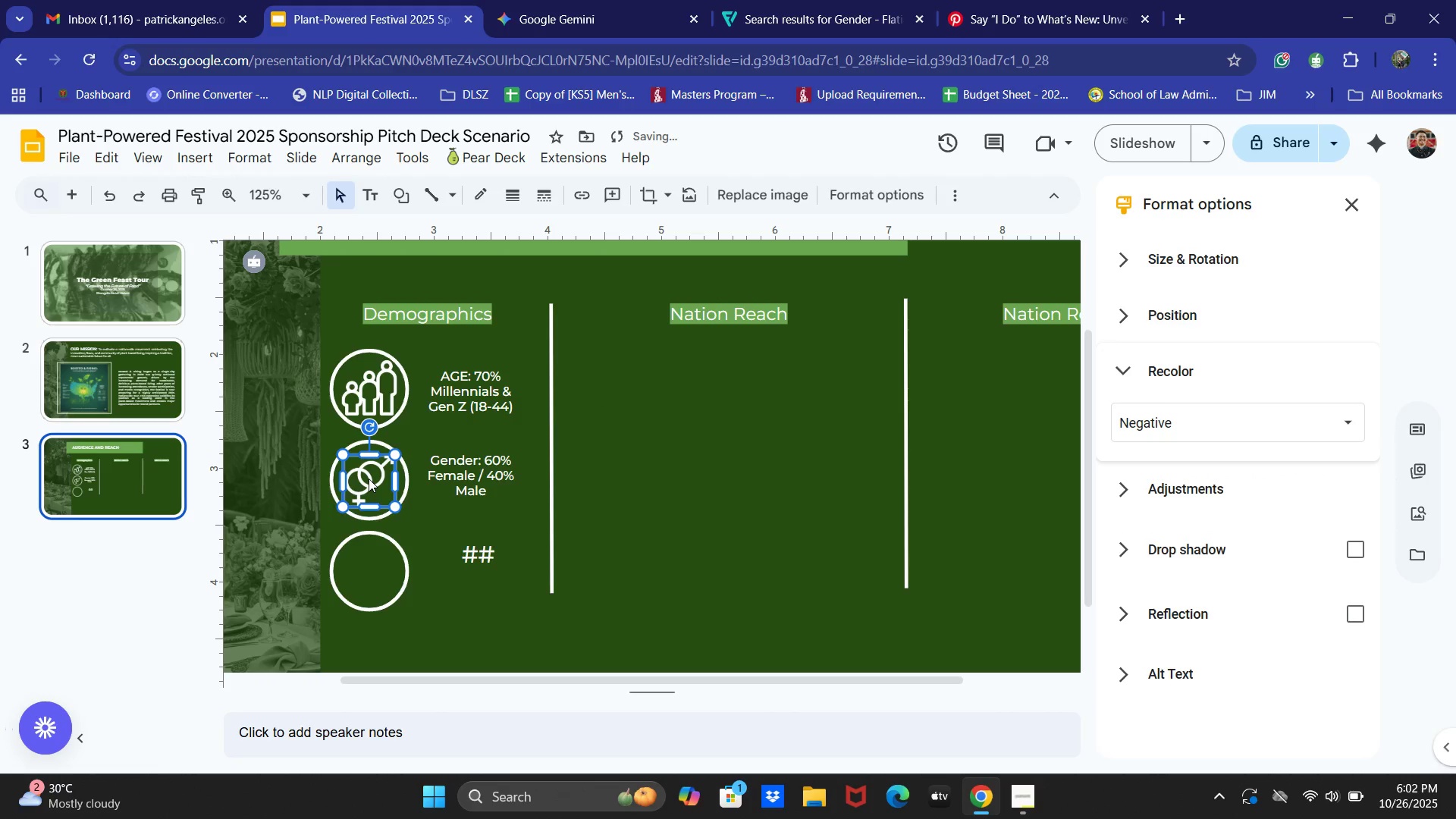 
key(ArrowDown)
 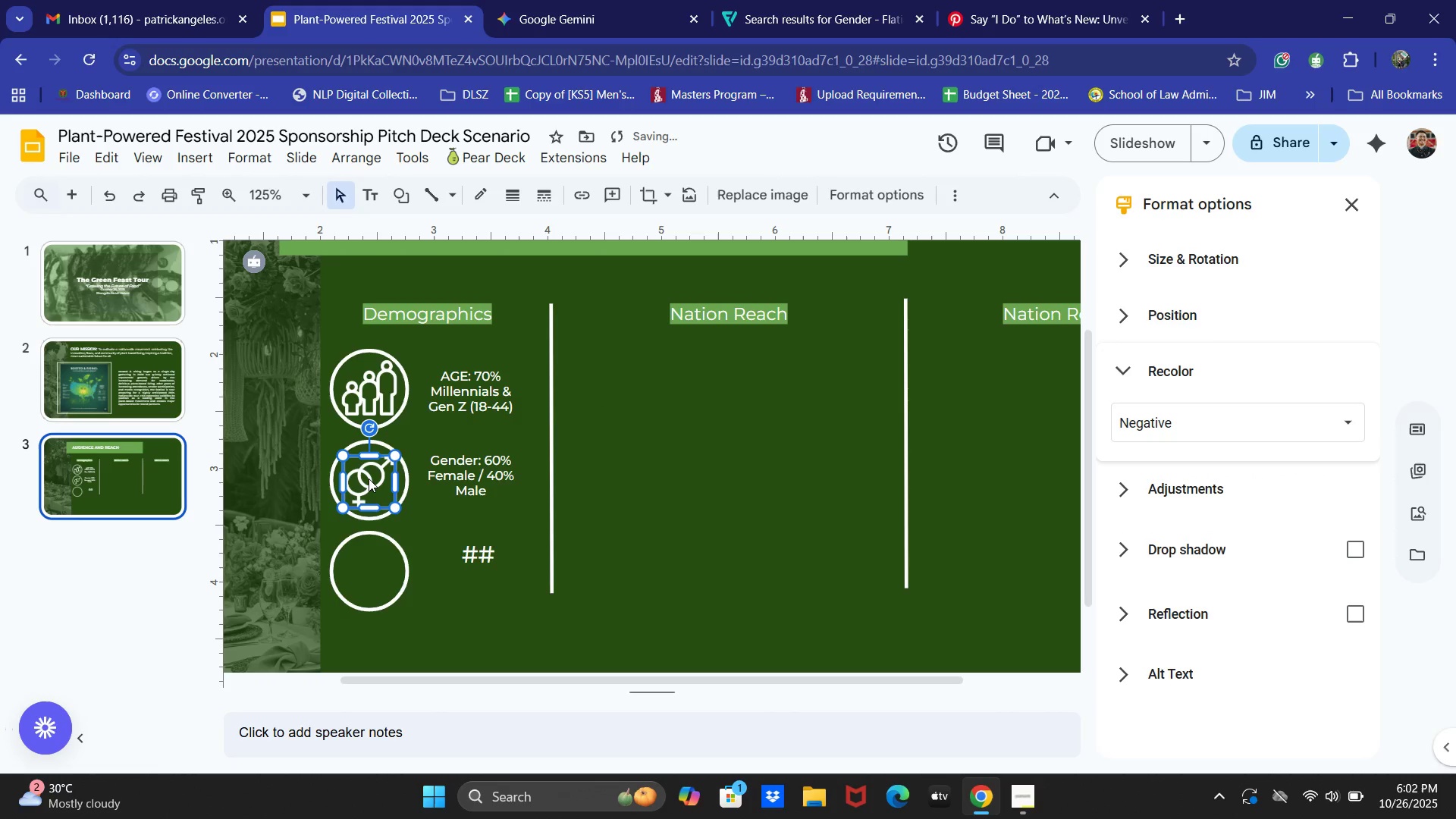 
key(ArrowDown)
 